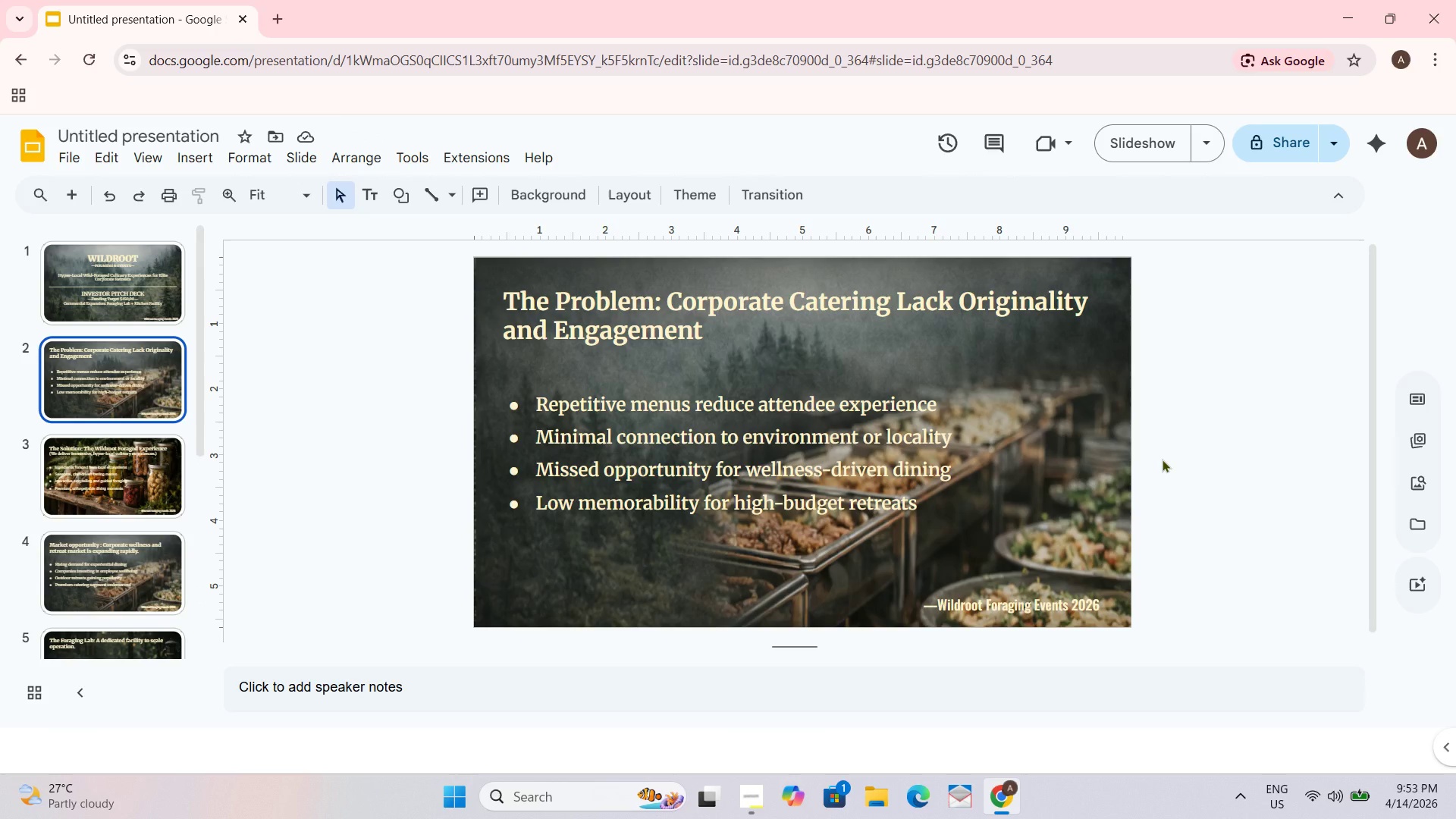 
key(ArrowDown)
 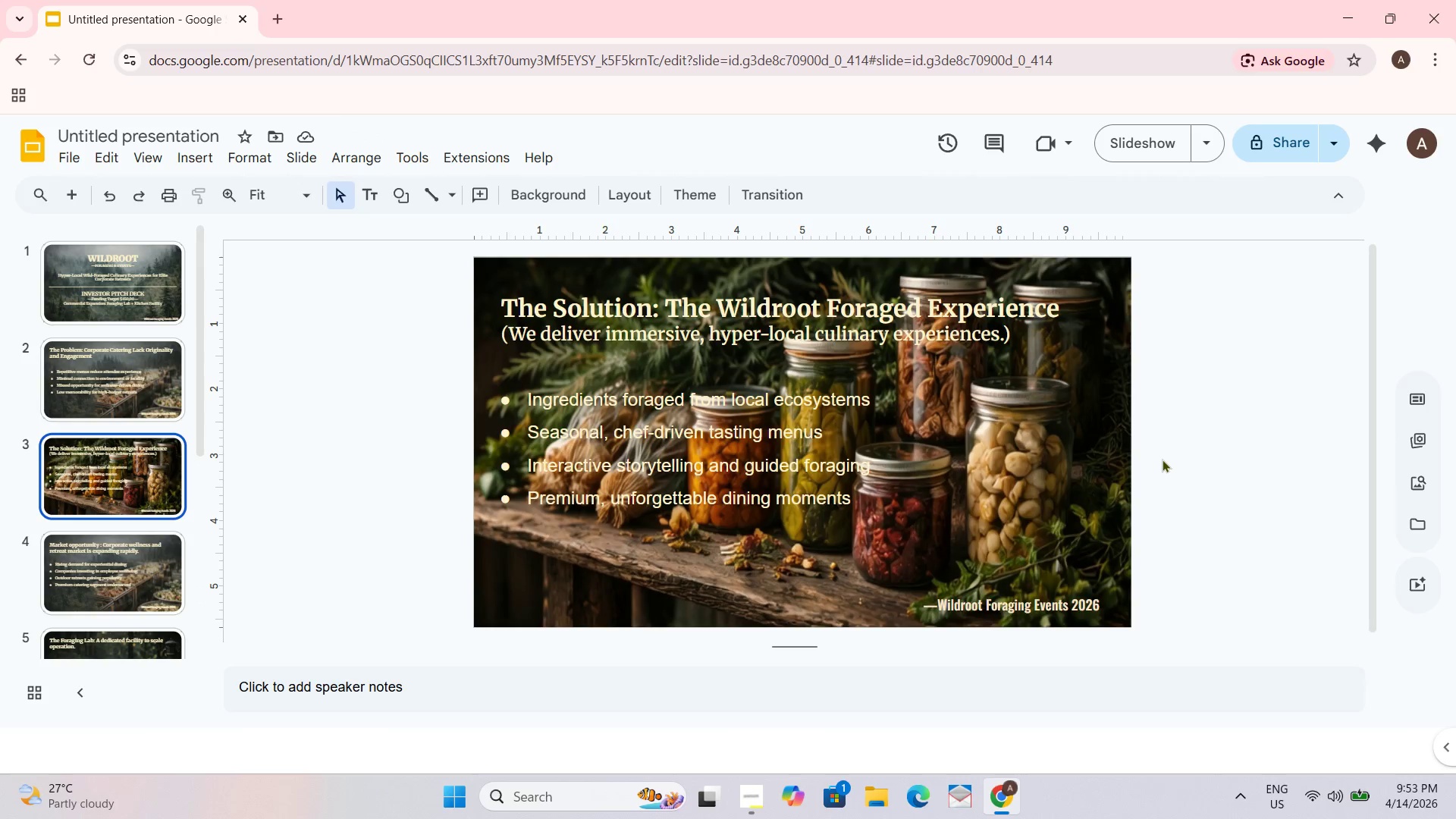 
key(ArrowDown)
 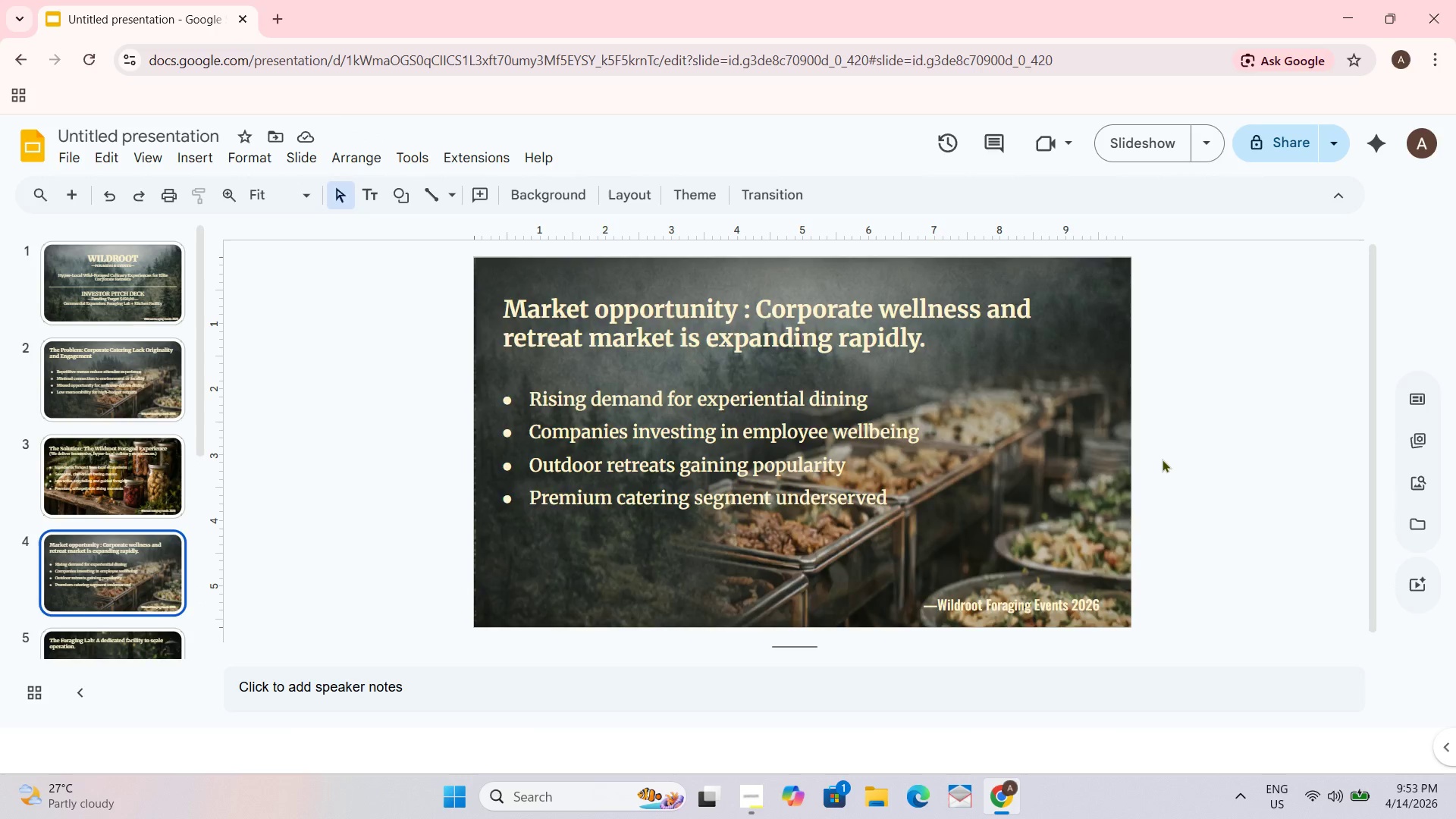 
key(ArrowDown)
 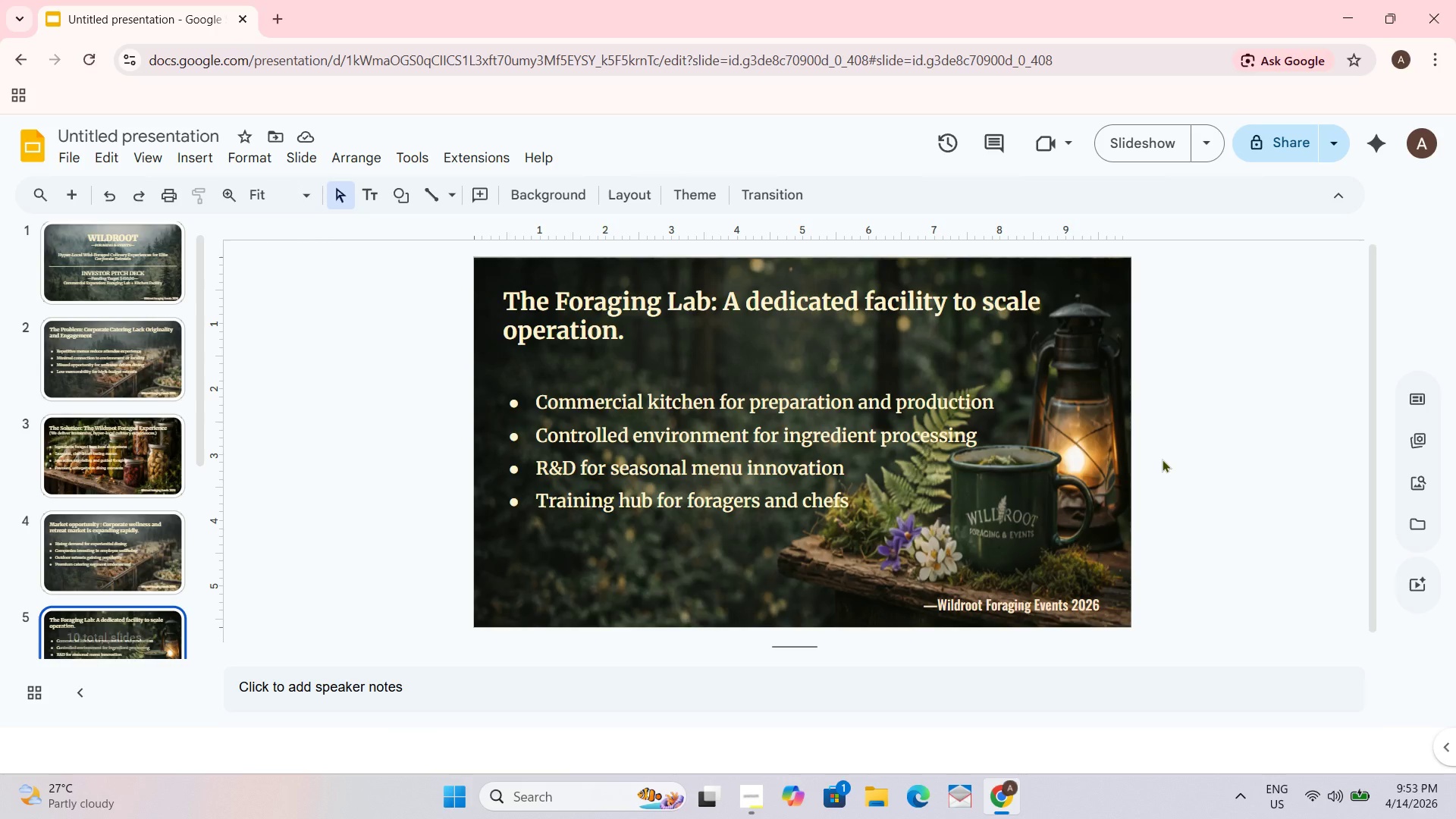 
key(ArrowDown)
 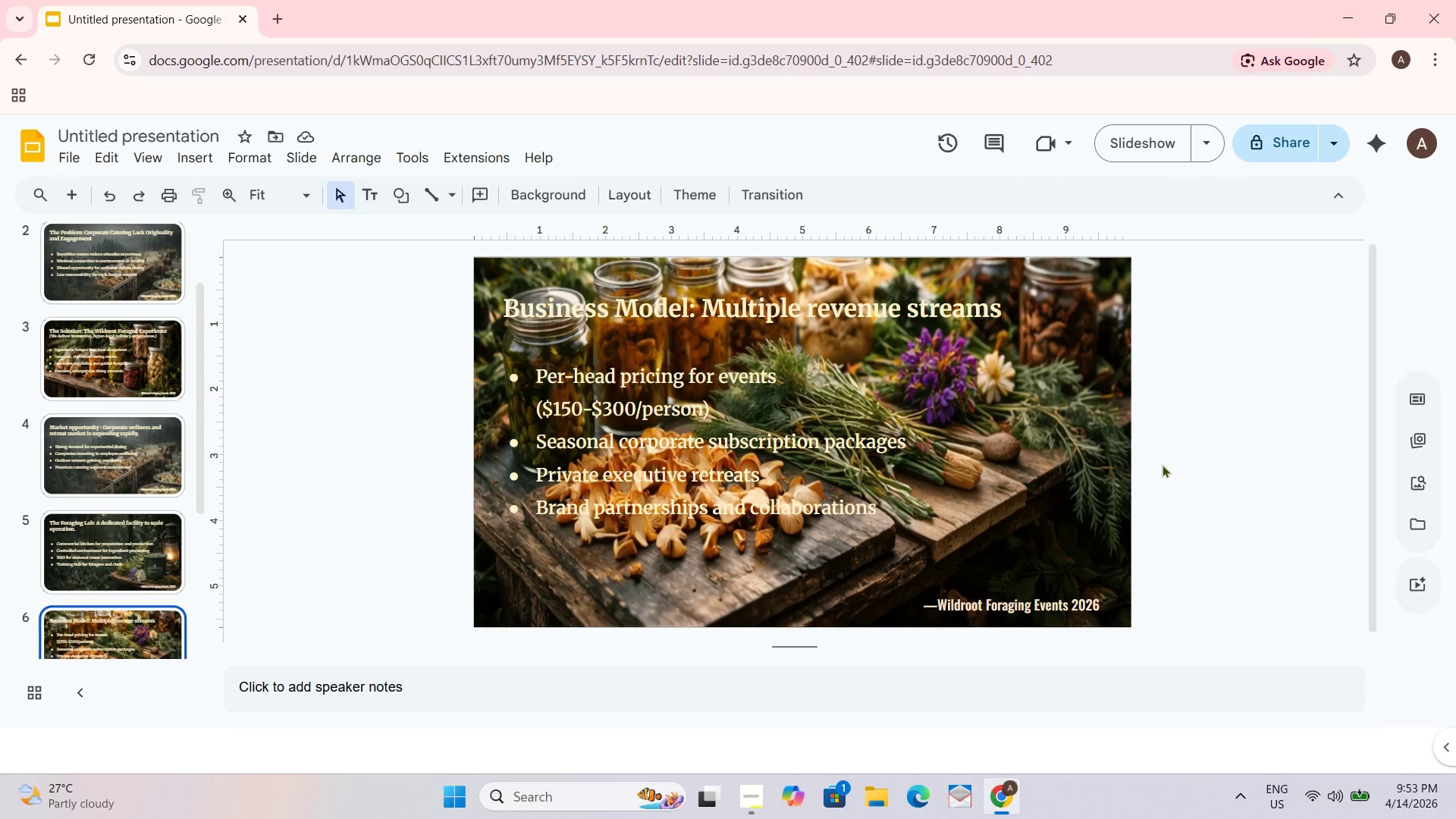 
wait(5.47)
 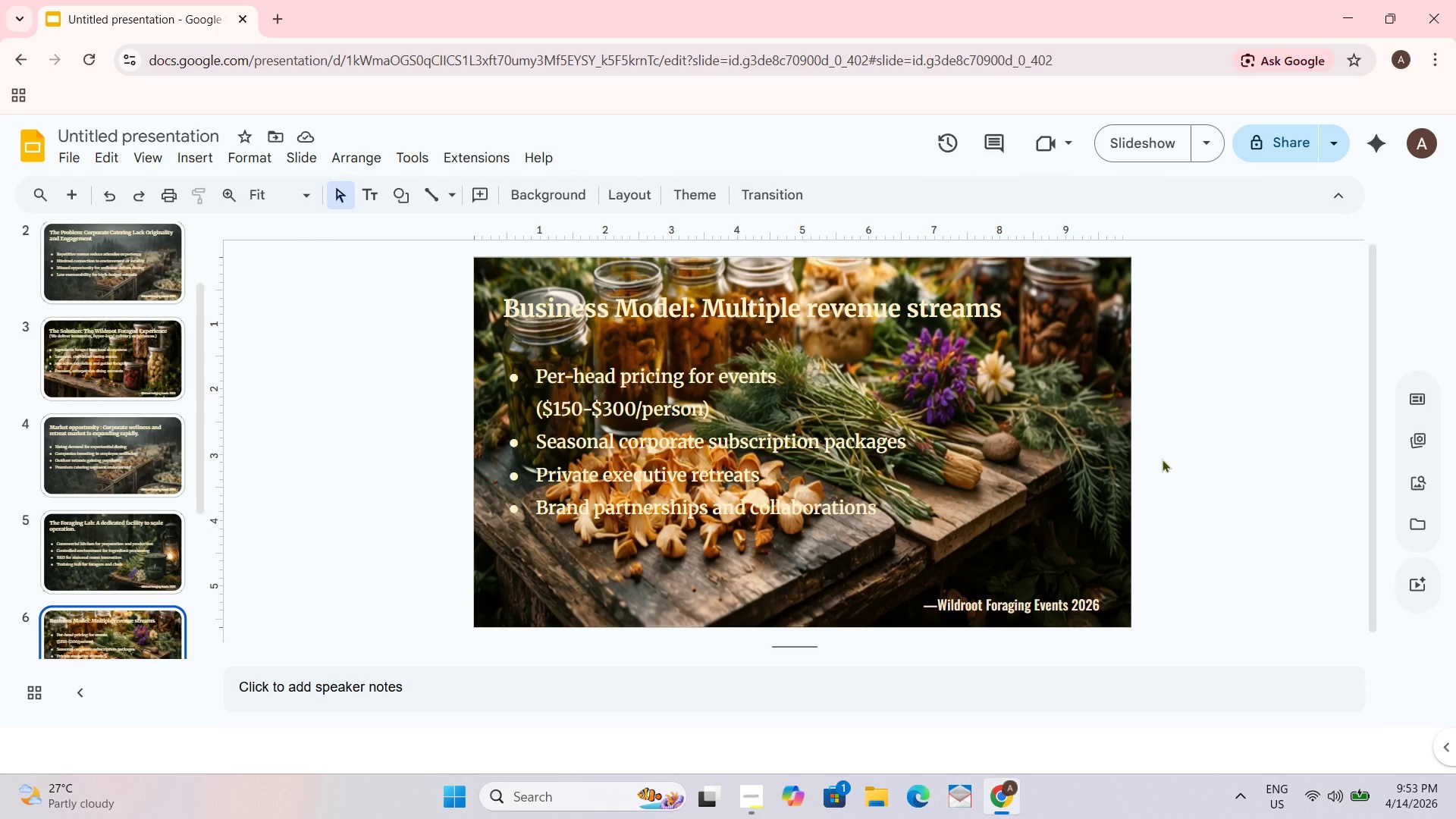 
key(ArrowDown)
 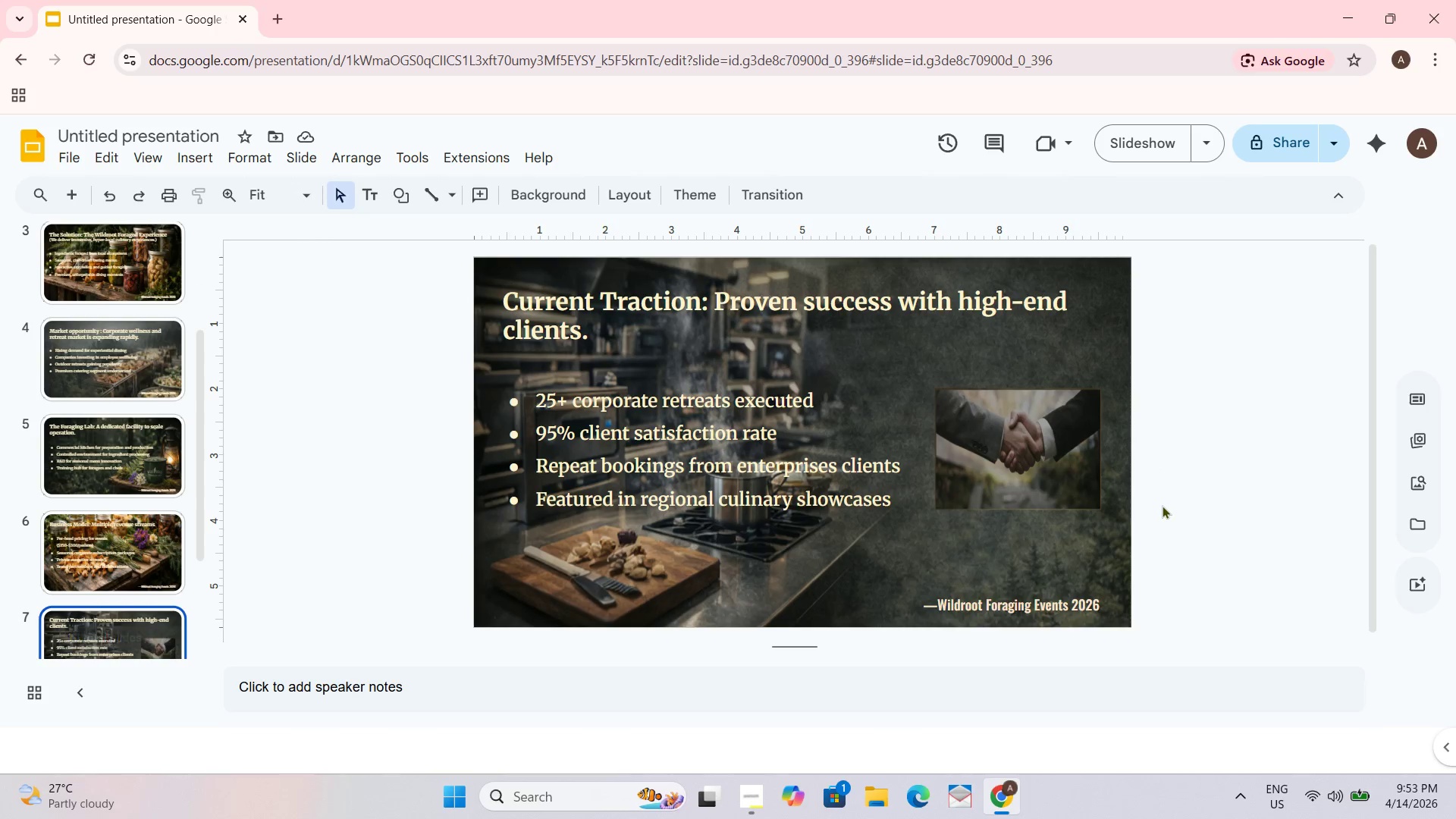 
key(ArrowDown)
 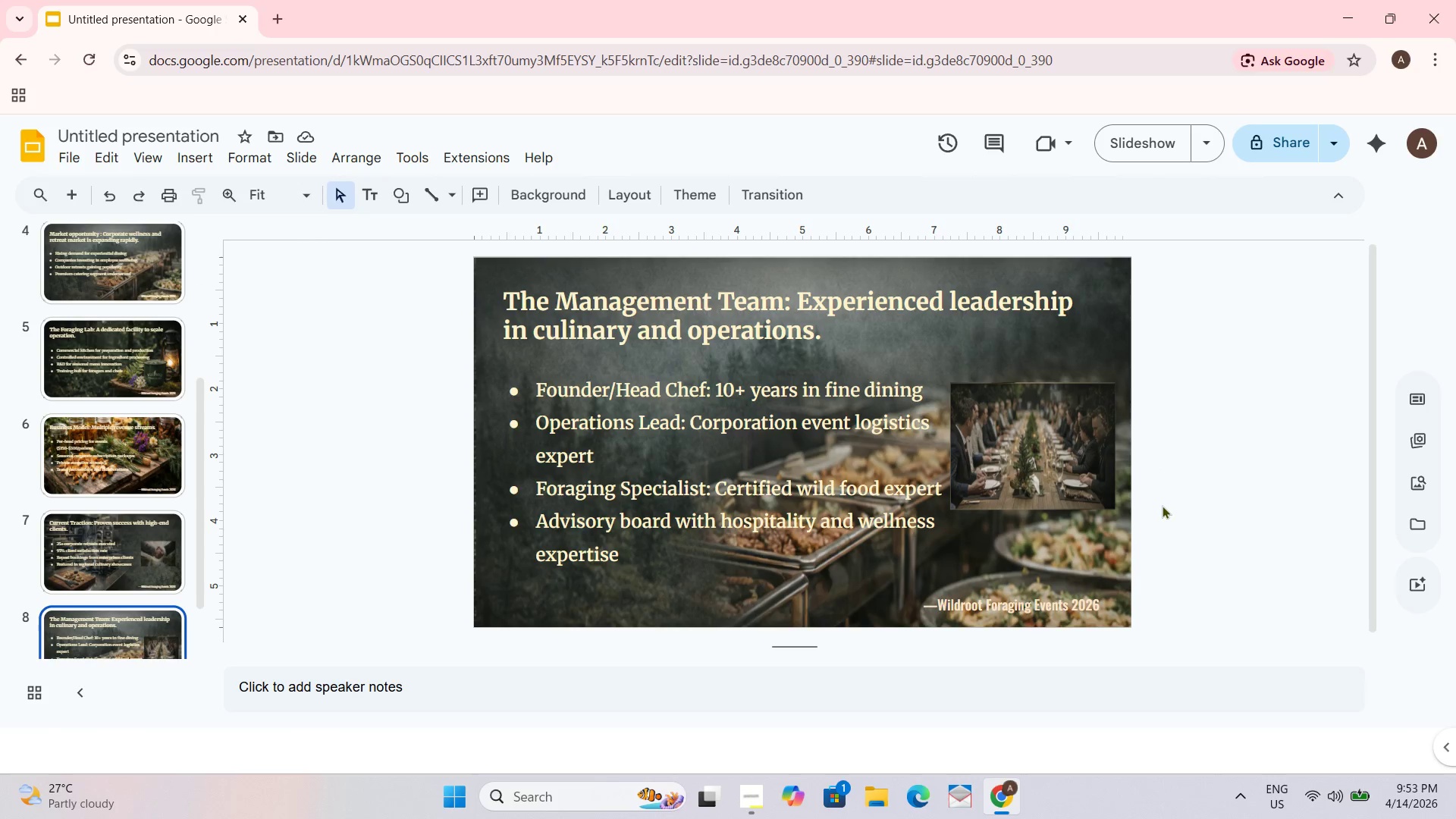 
key(ArrowDown)
 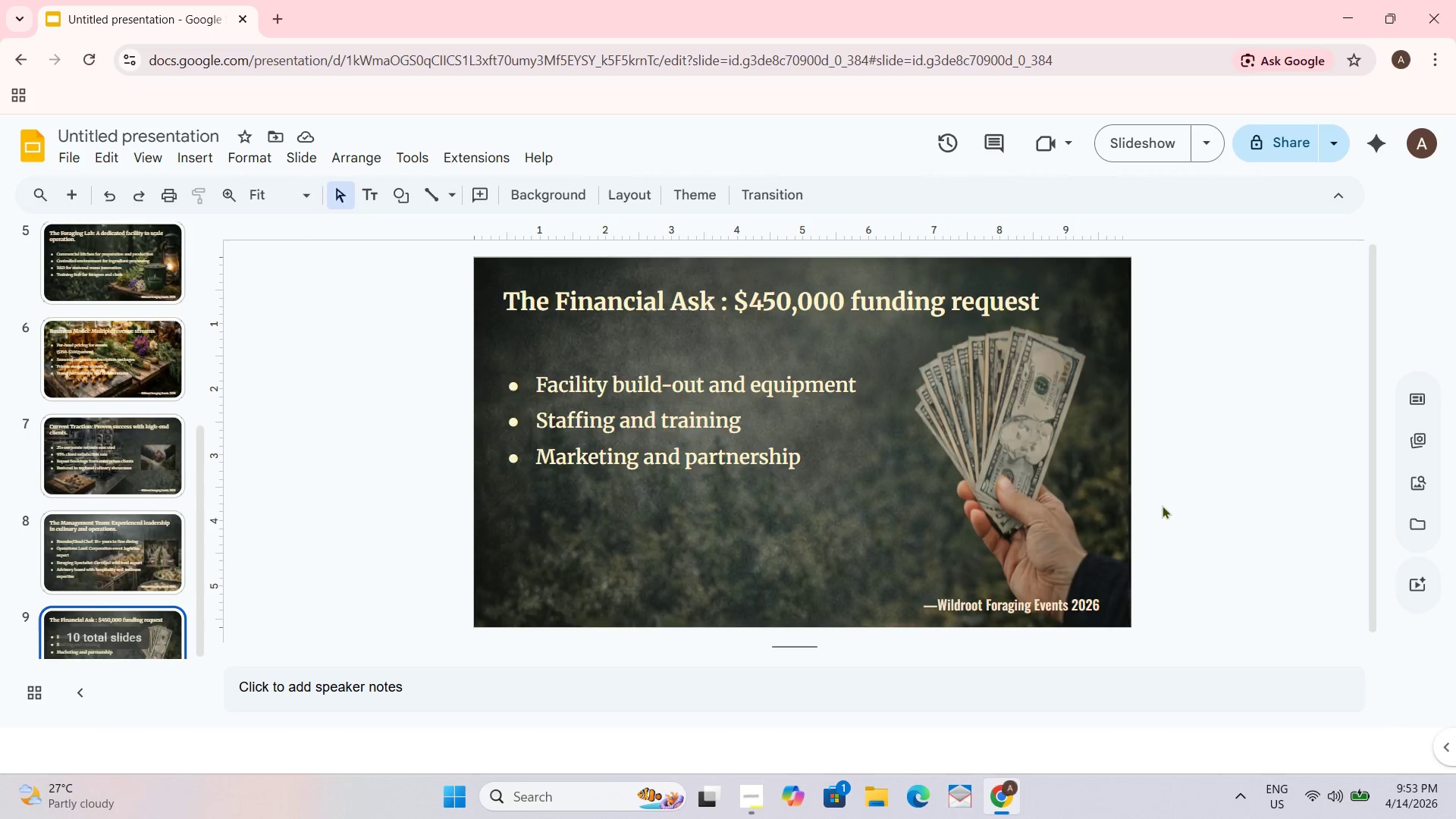 
key(ArrowDown)
 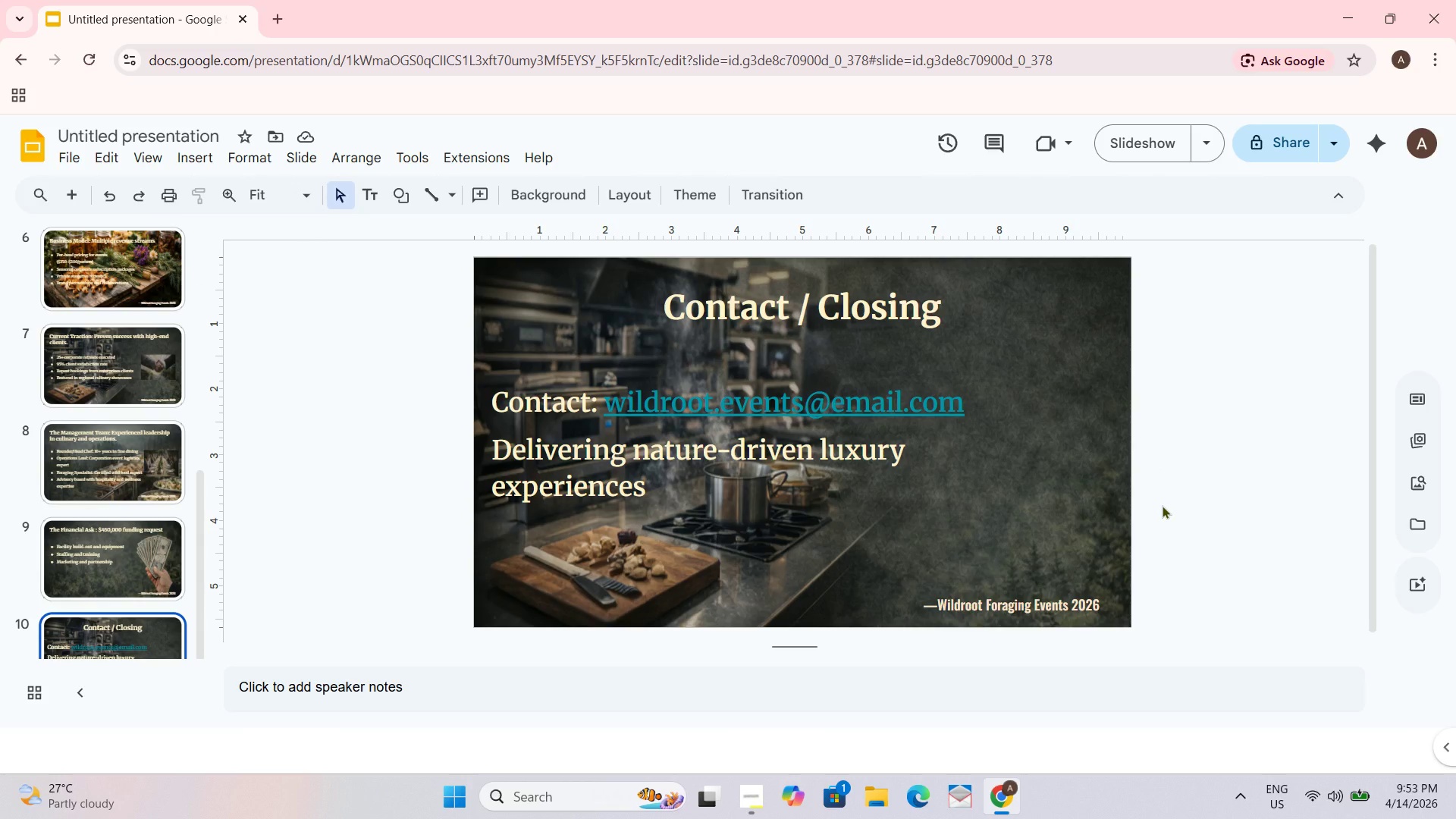 
key(Shift+ShiftRight)
 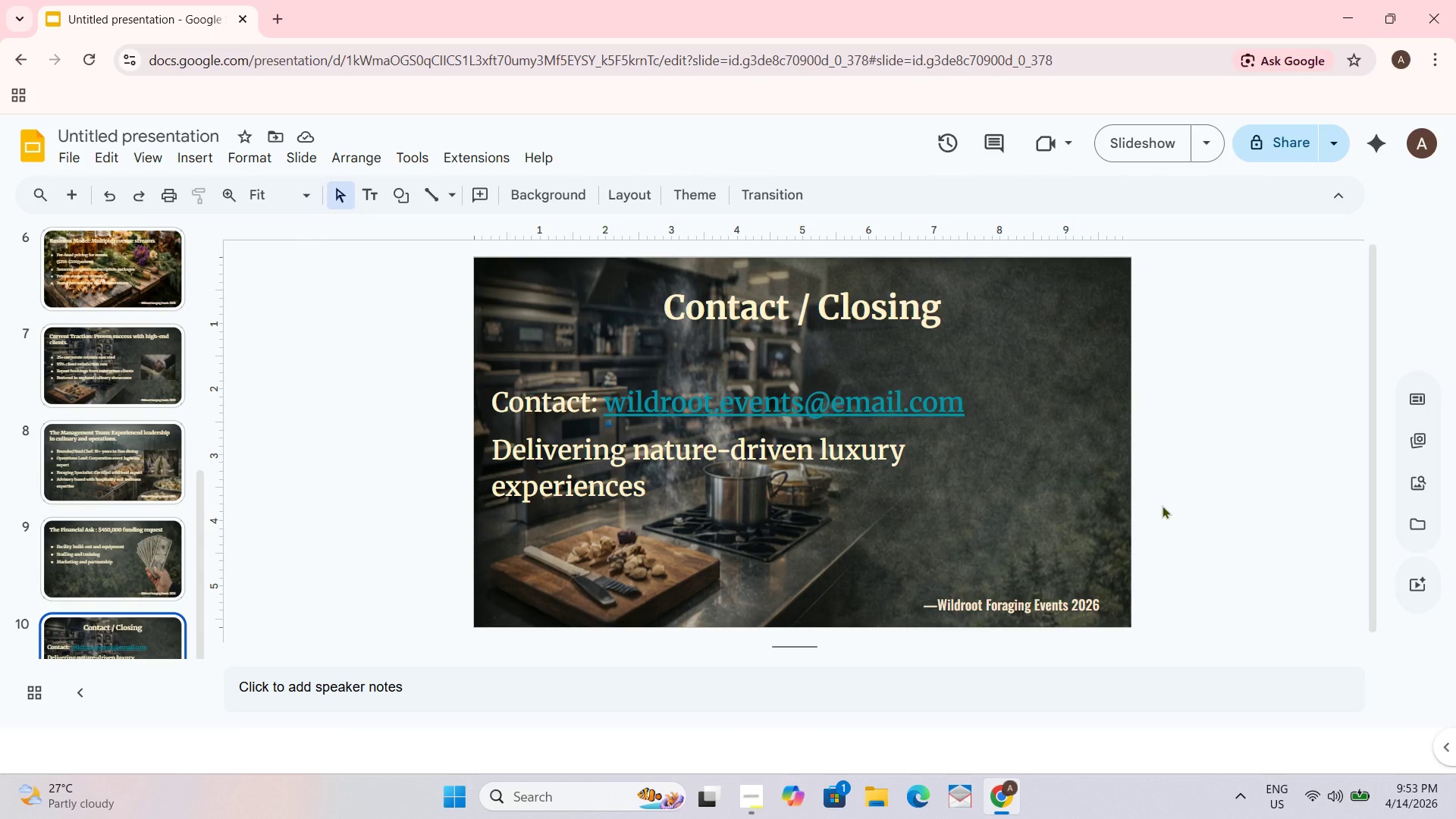 
key(Shift+ShiftRight)
 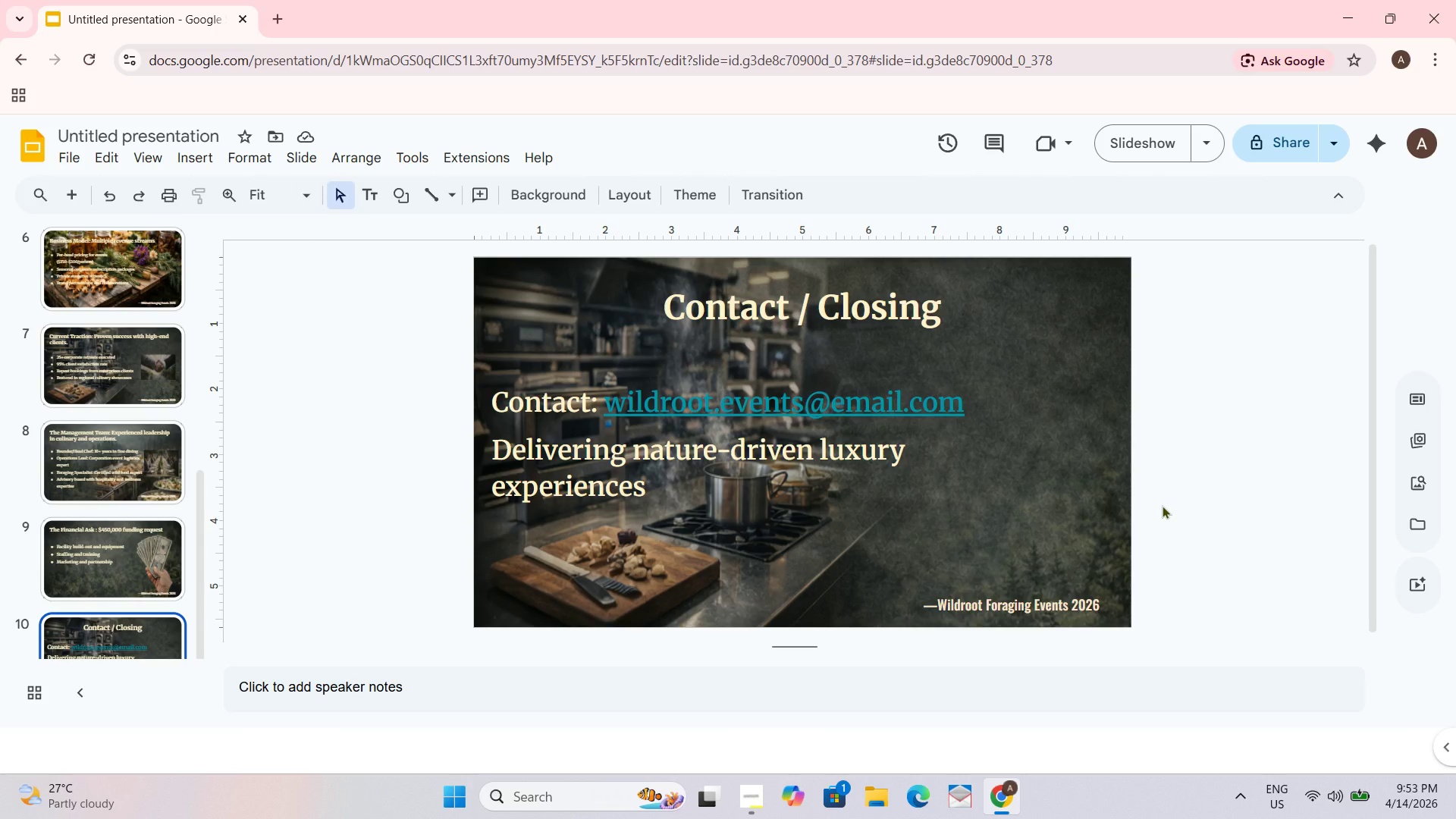 
key(Shift+ShiftRight)
 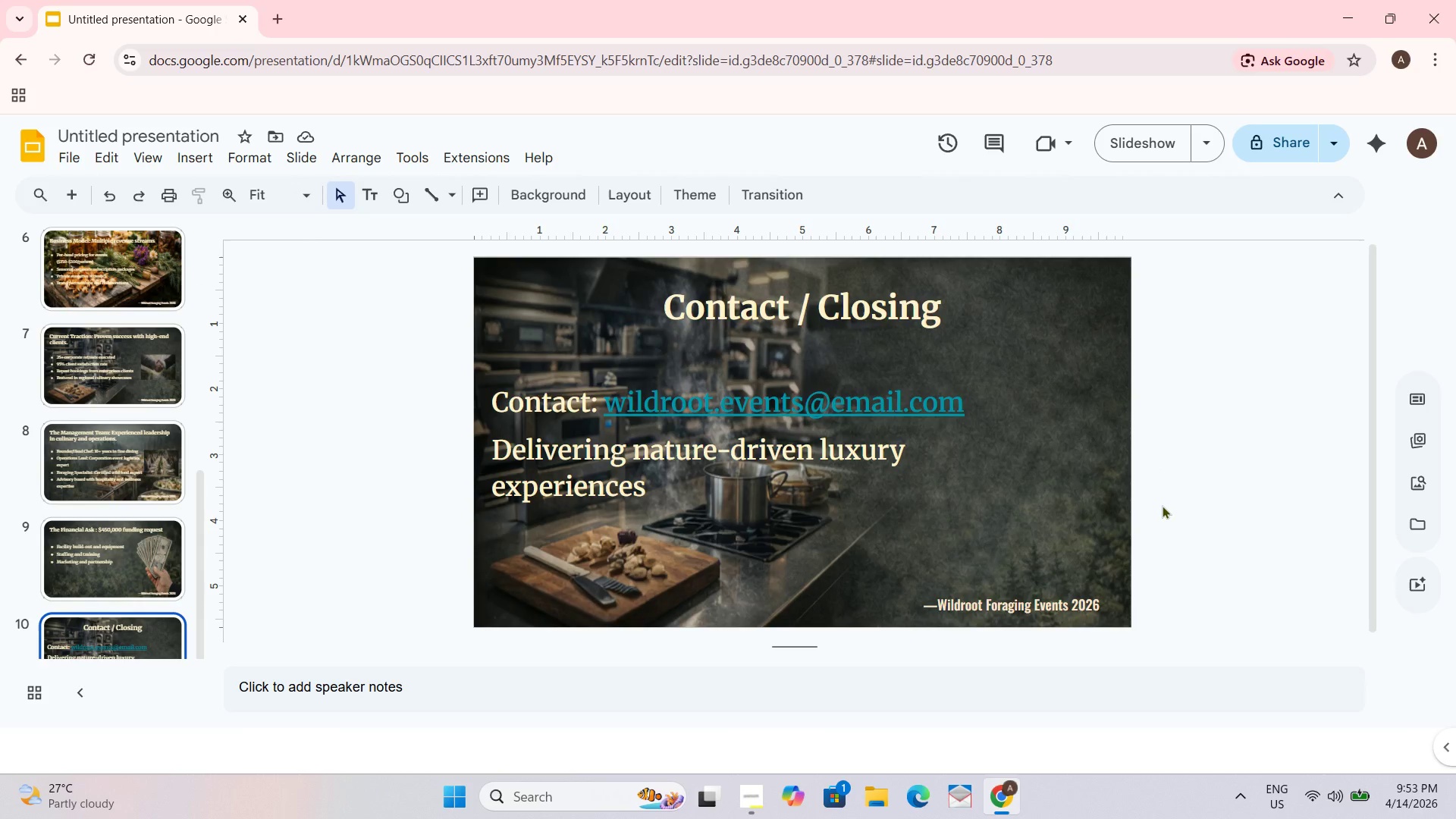 
key(ArrowUp)
 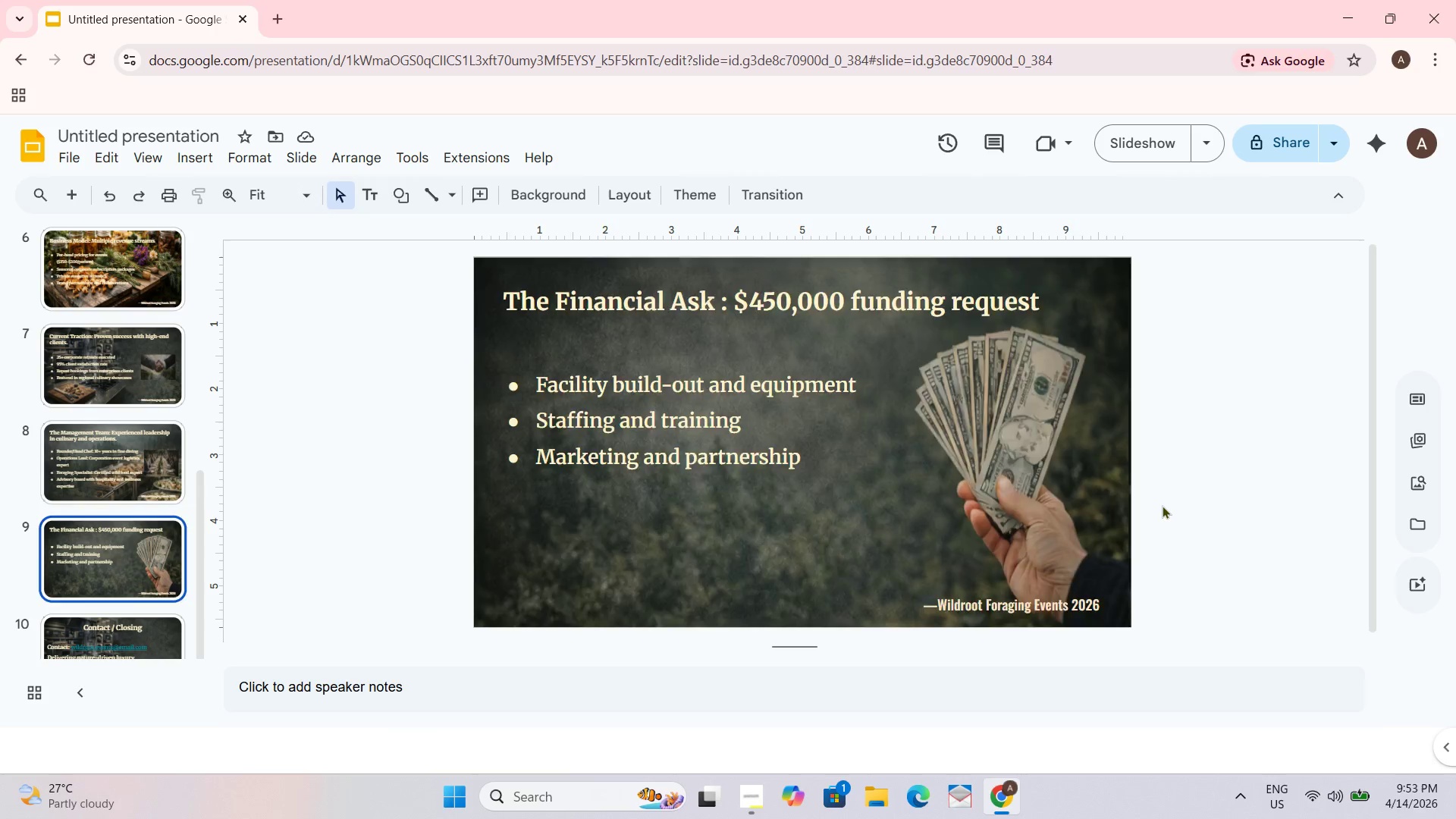 
key(ArrowUp)
 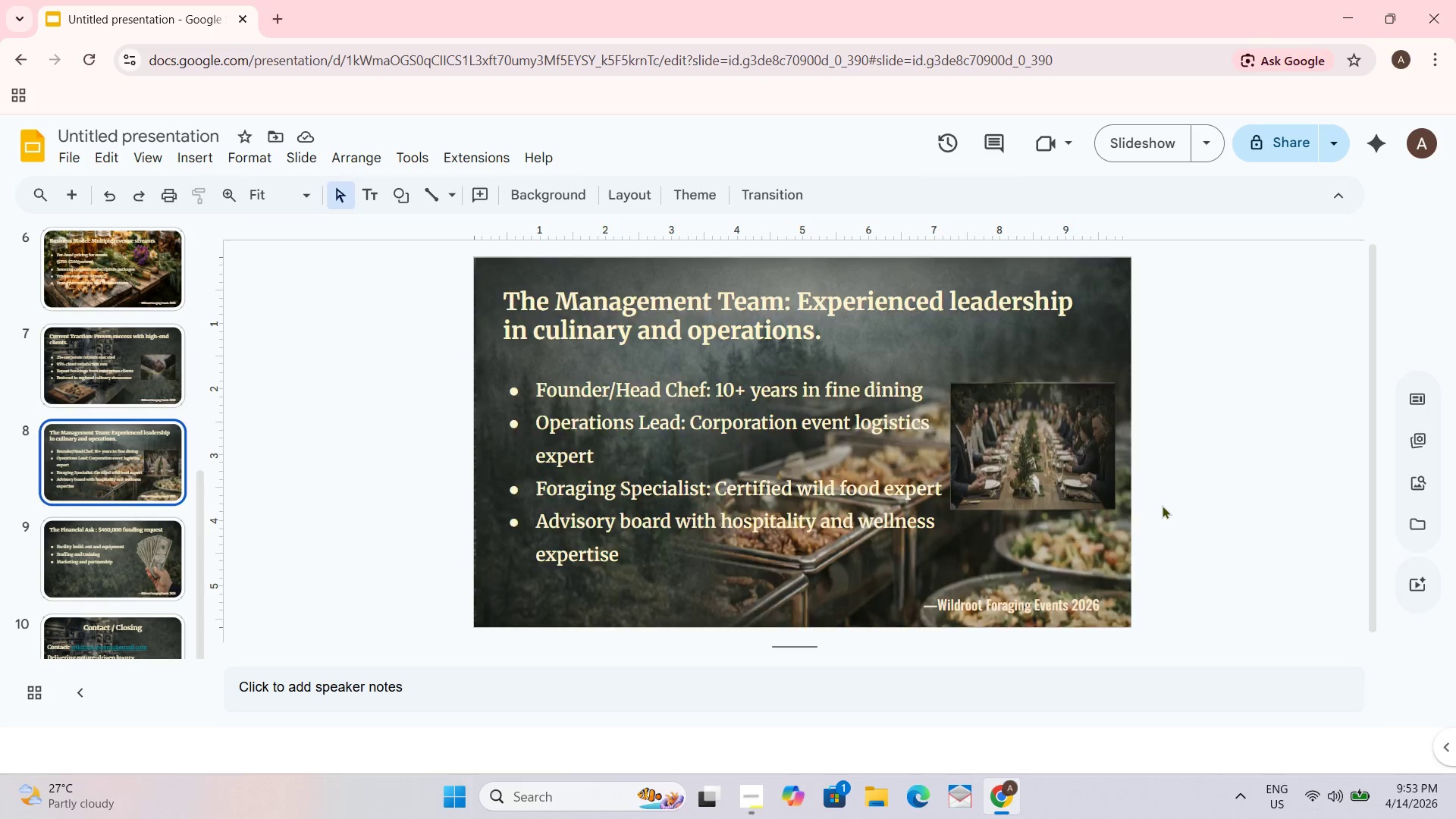 
key(ArrowUp)
 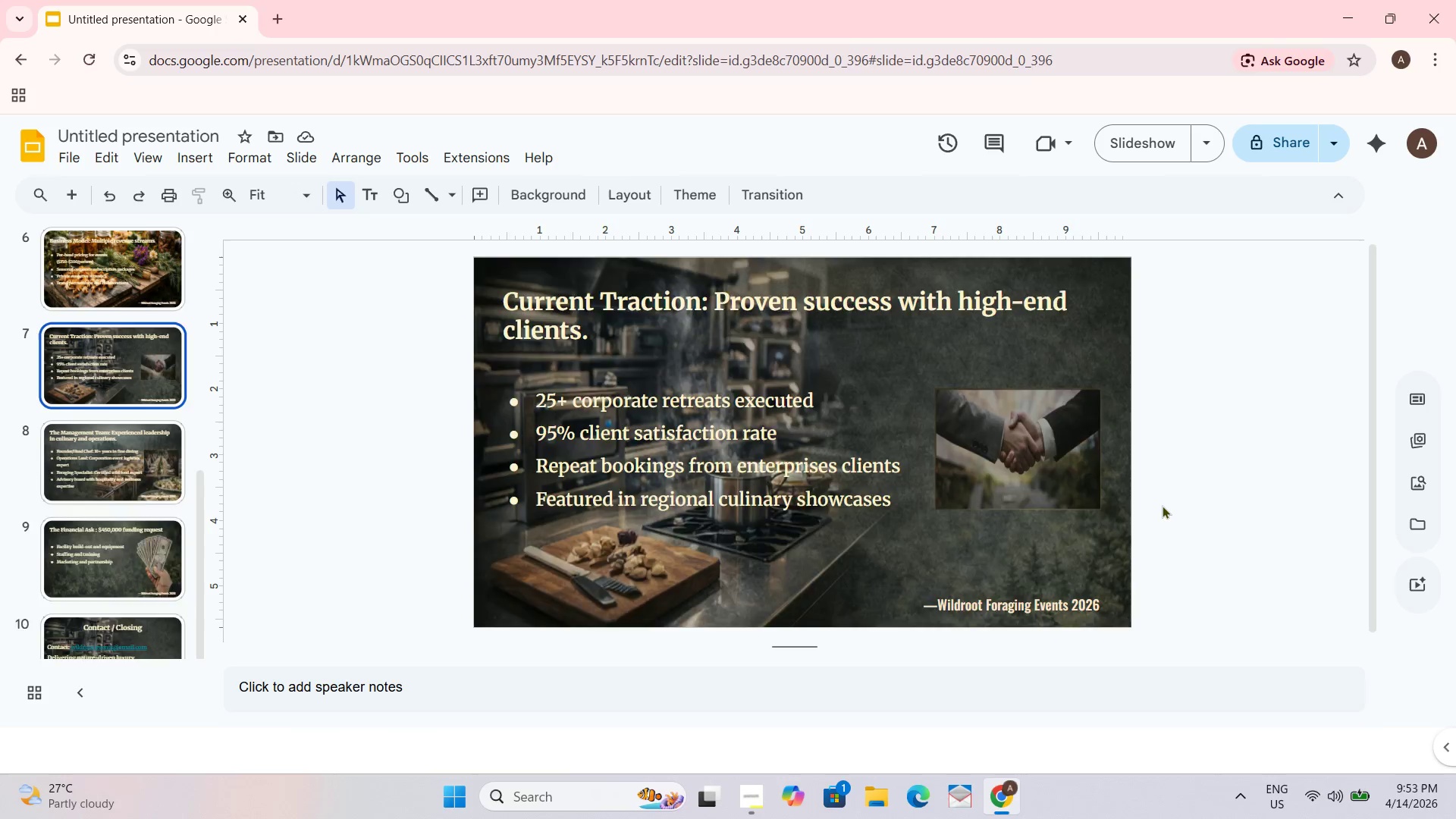 
key(ArrowUp)
 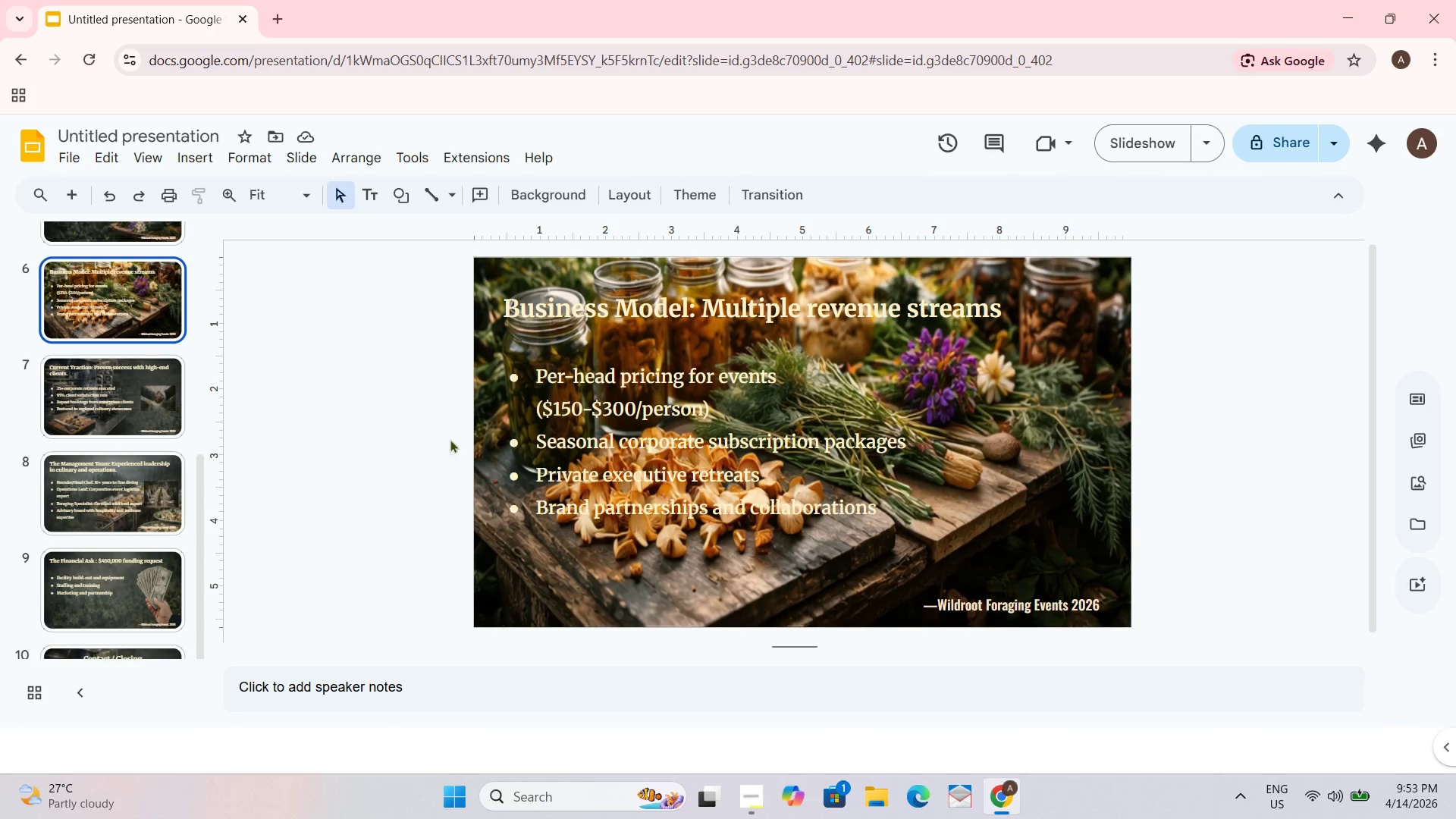 
wait(5.17)
 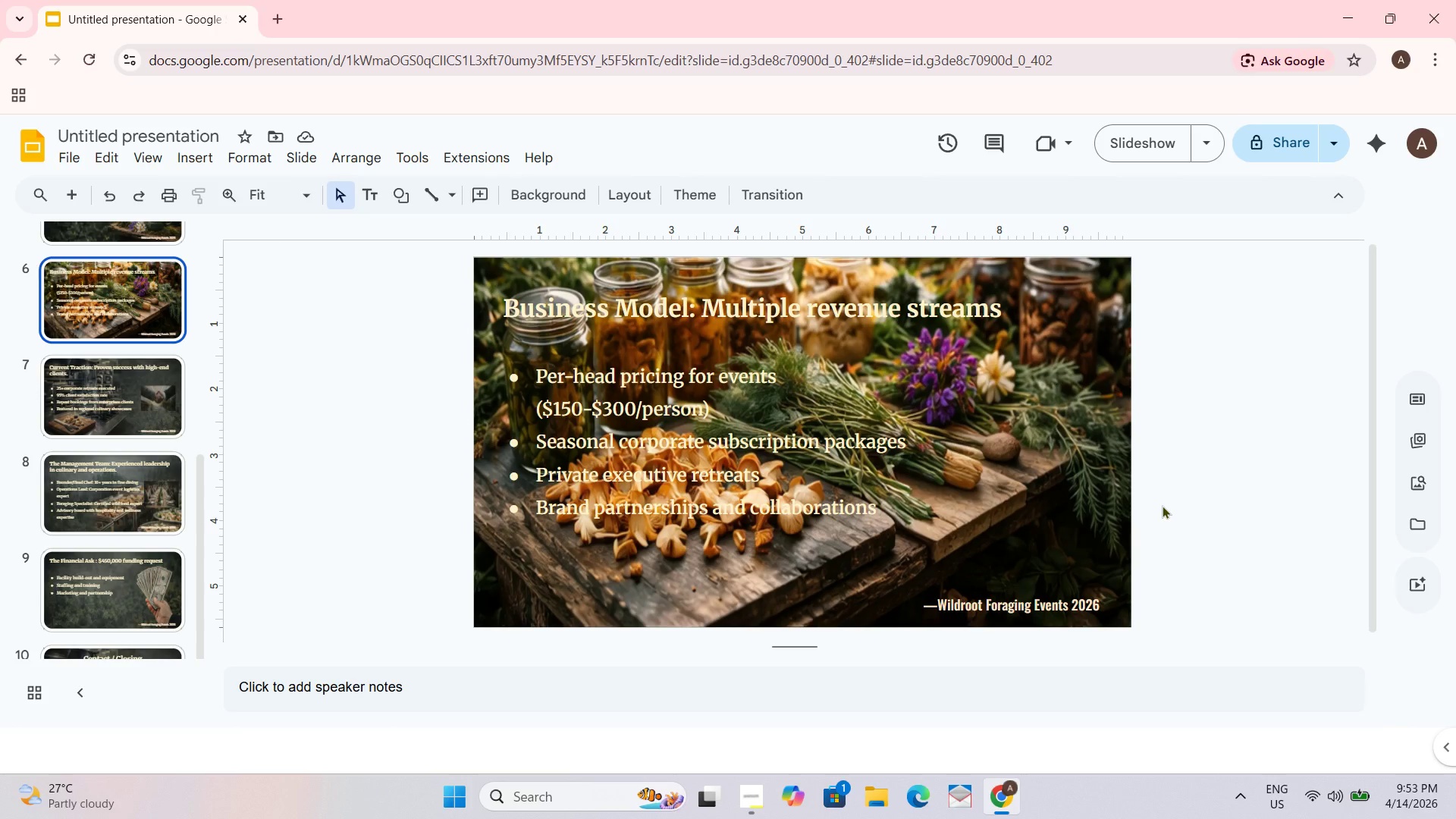 
left_click([862, 799])
 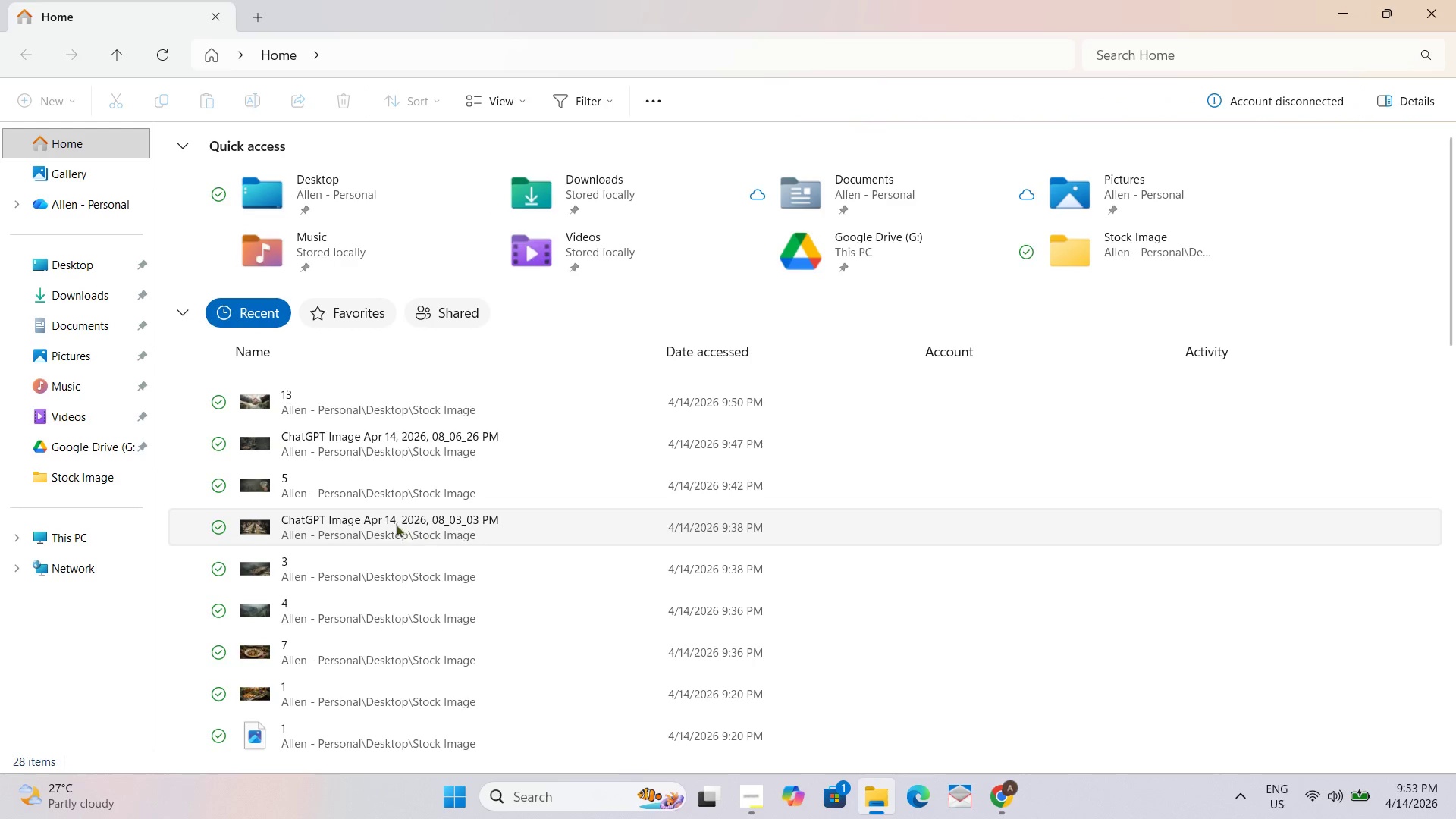 
wait(5.27)
 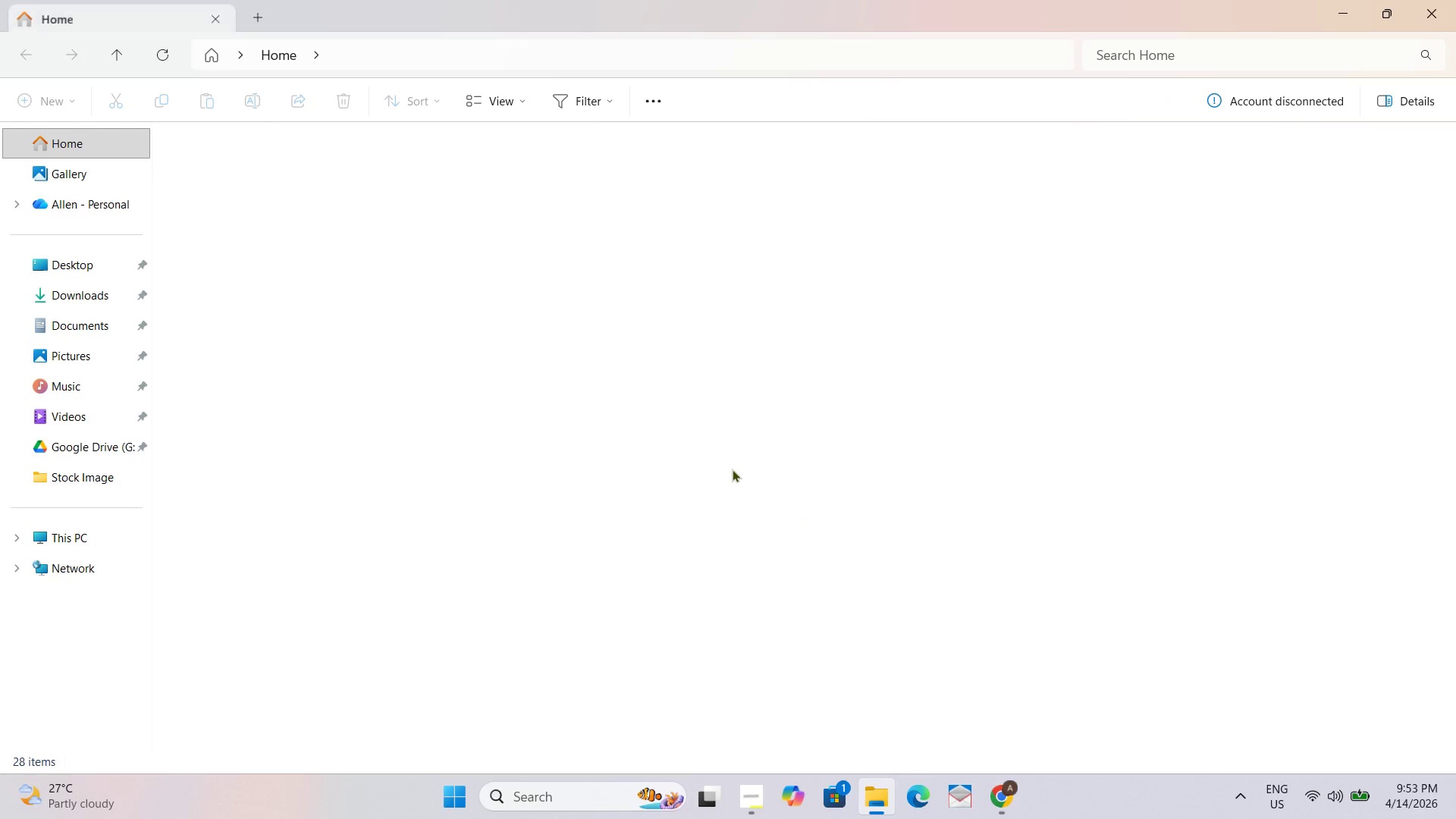 
left_click([79, 275])
 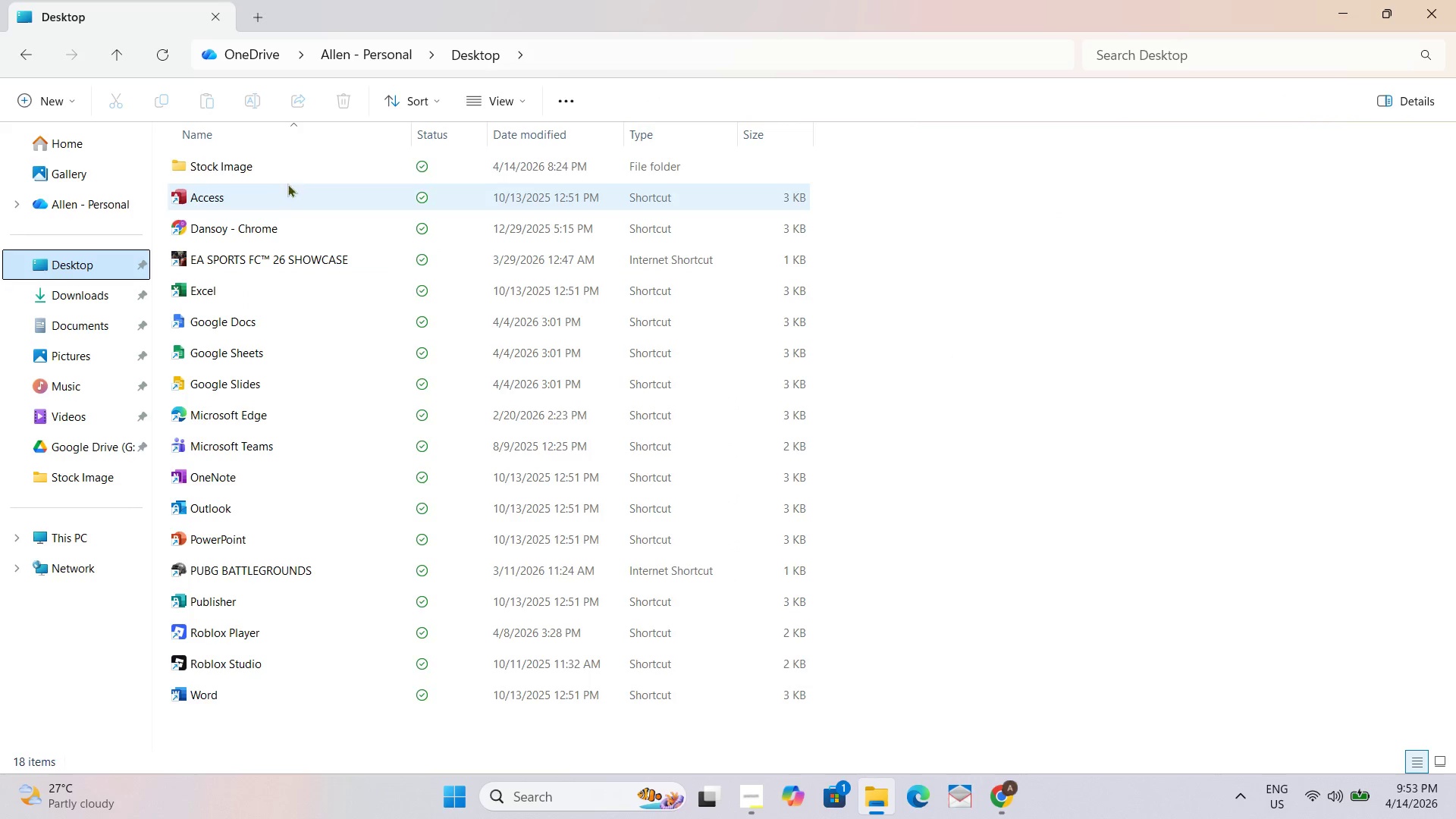 
double_click([291, 167])
 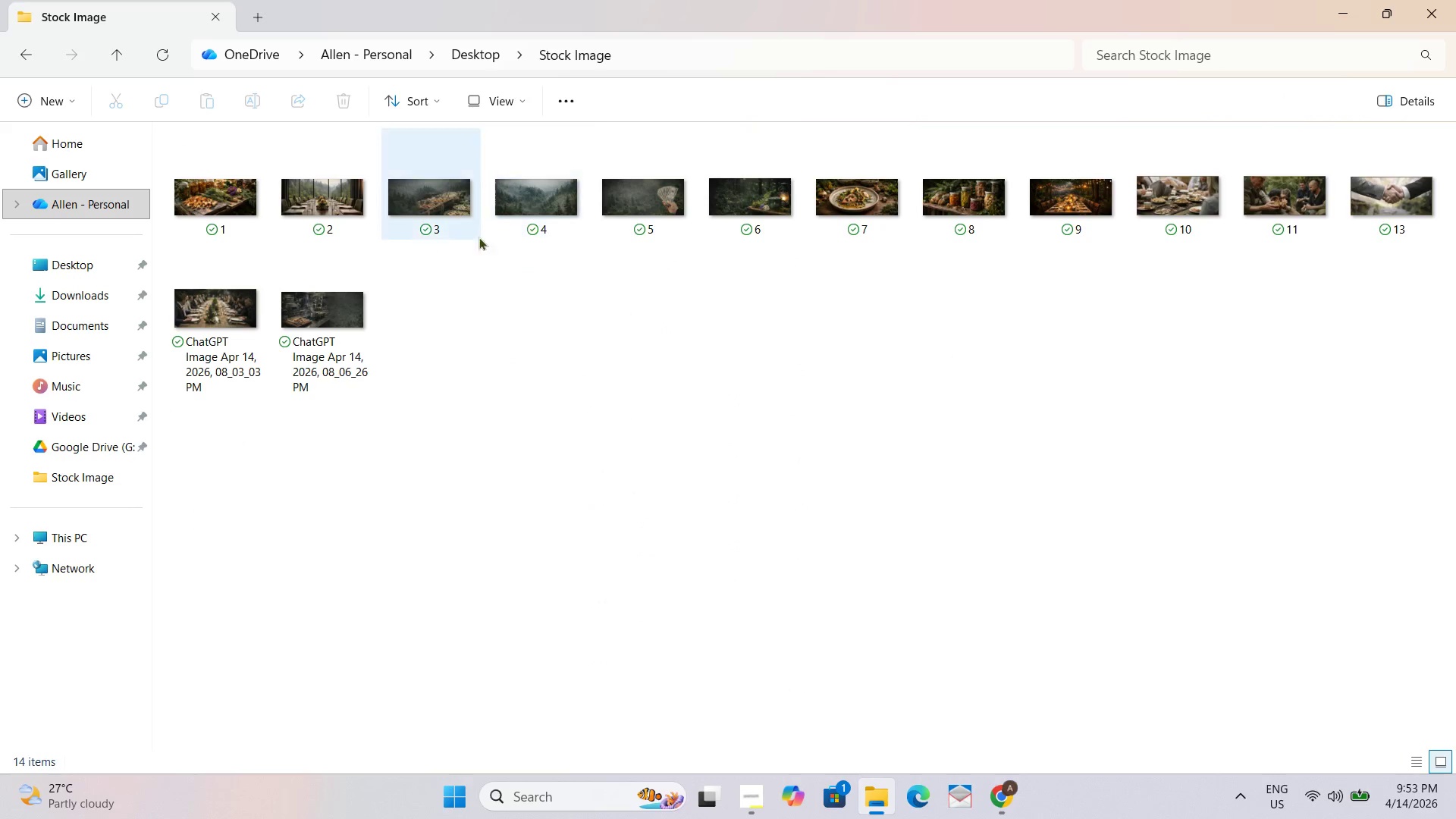 
double_click([654, 200])
 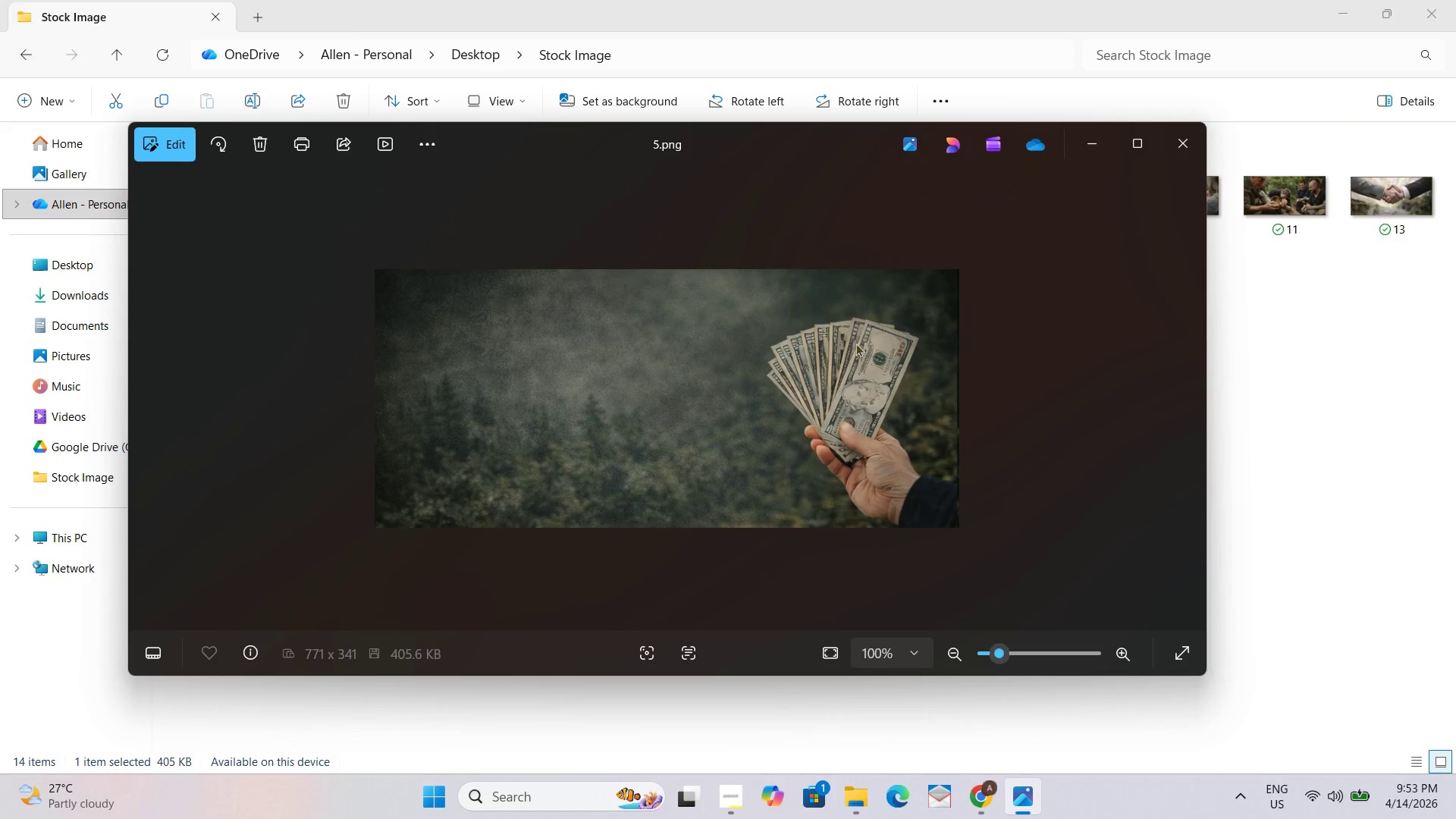 
right_click([851, 351])
 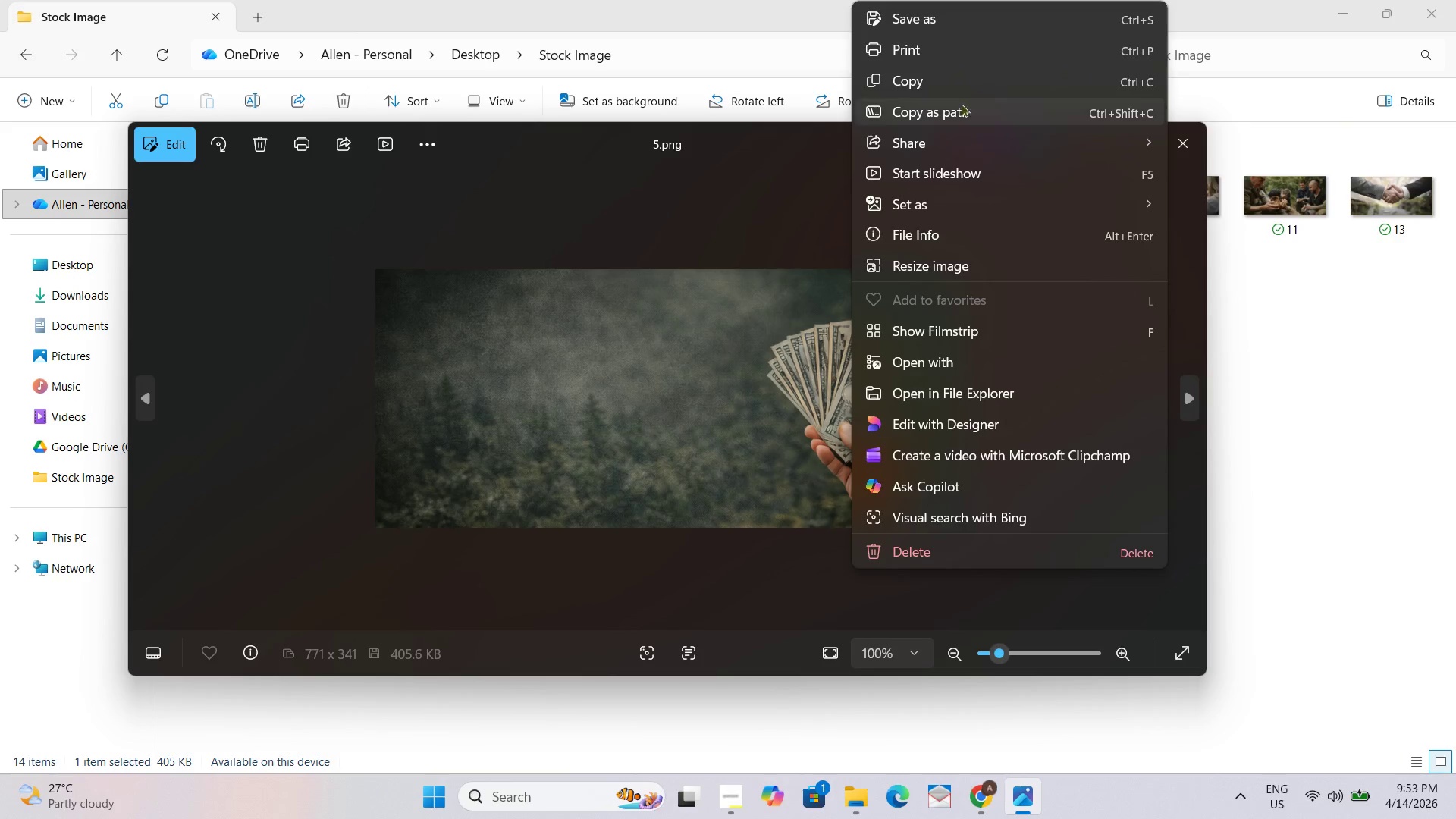 
left_click([962, 77])
 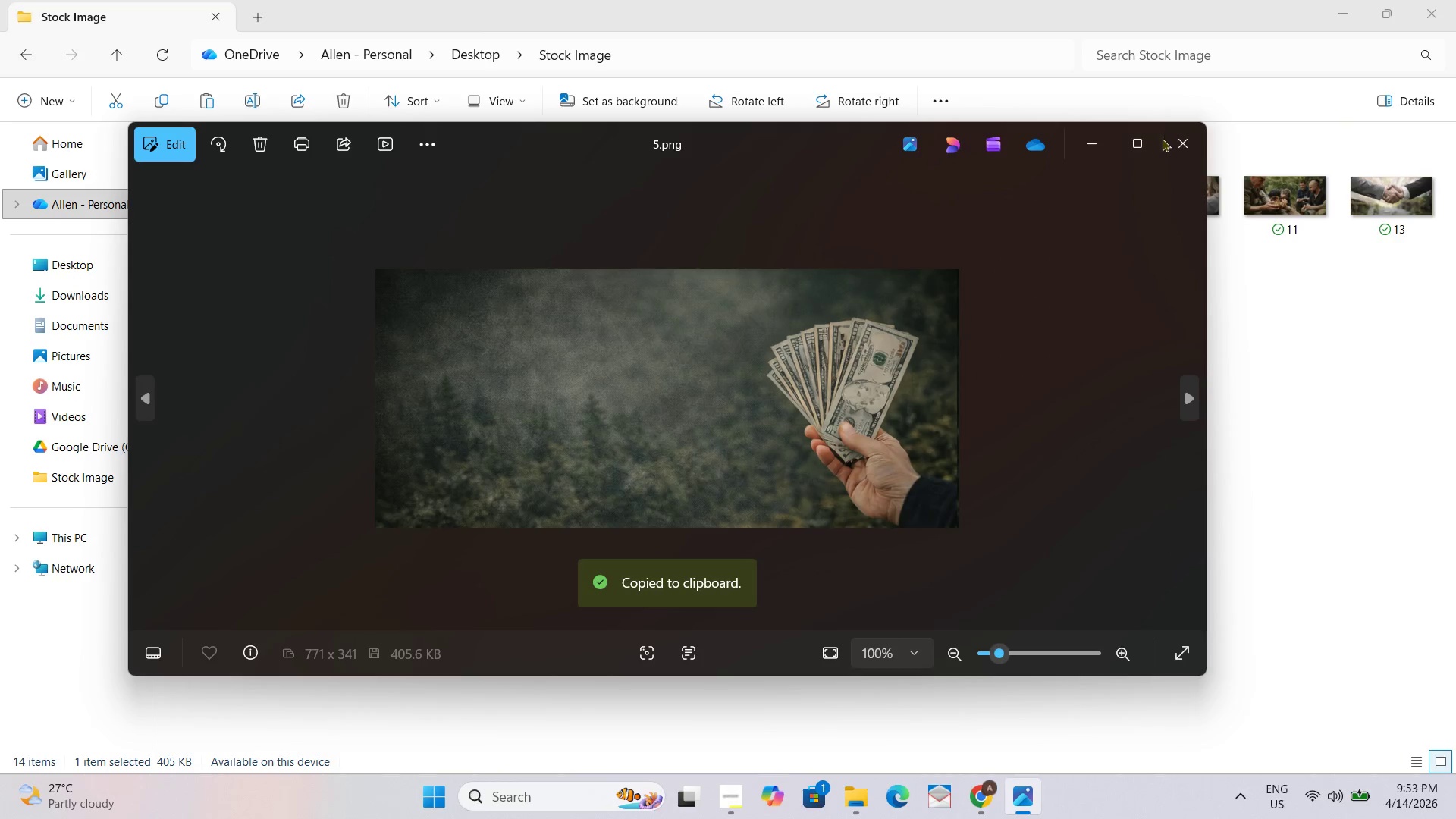 
left_click([1177, 136])
 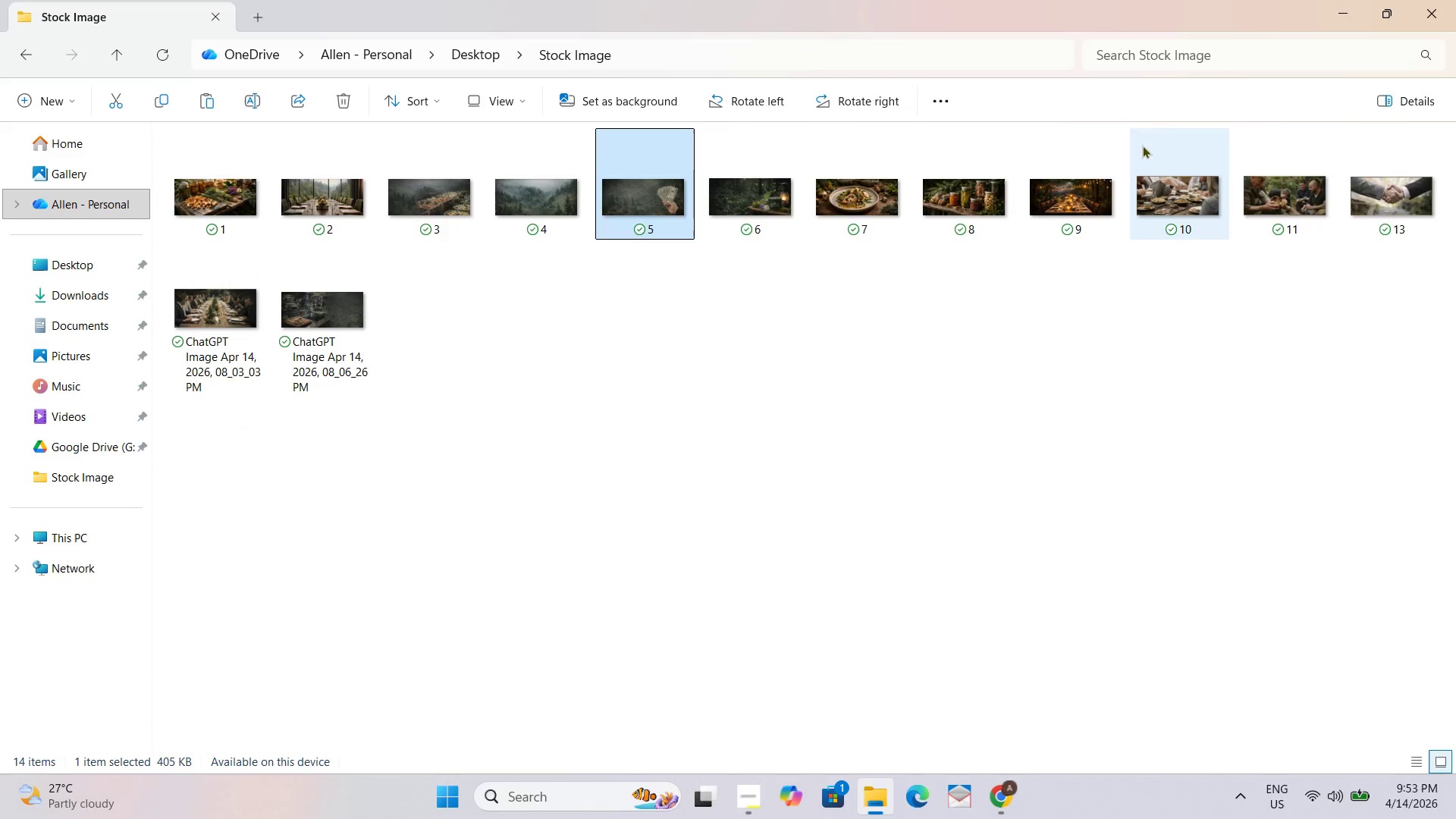 
key(Alt+Tab)
 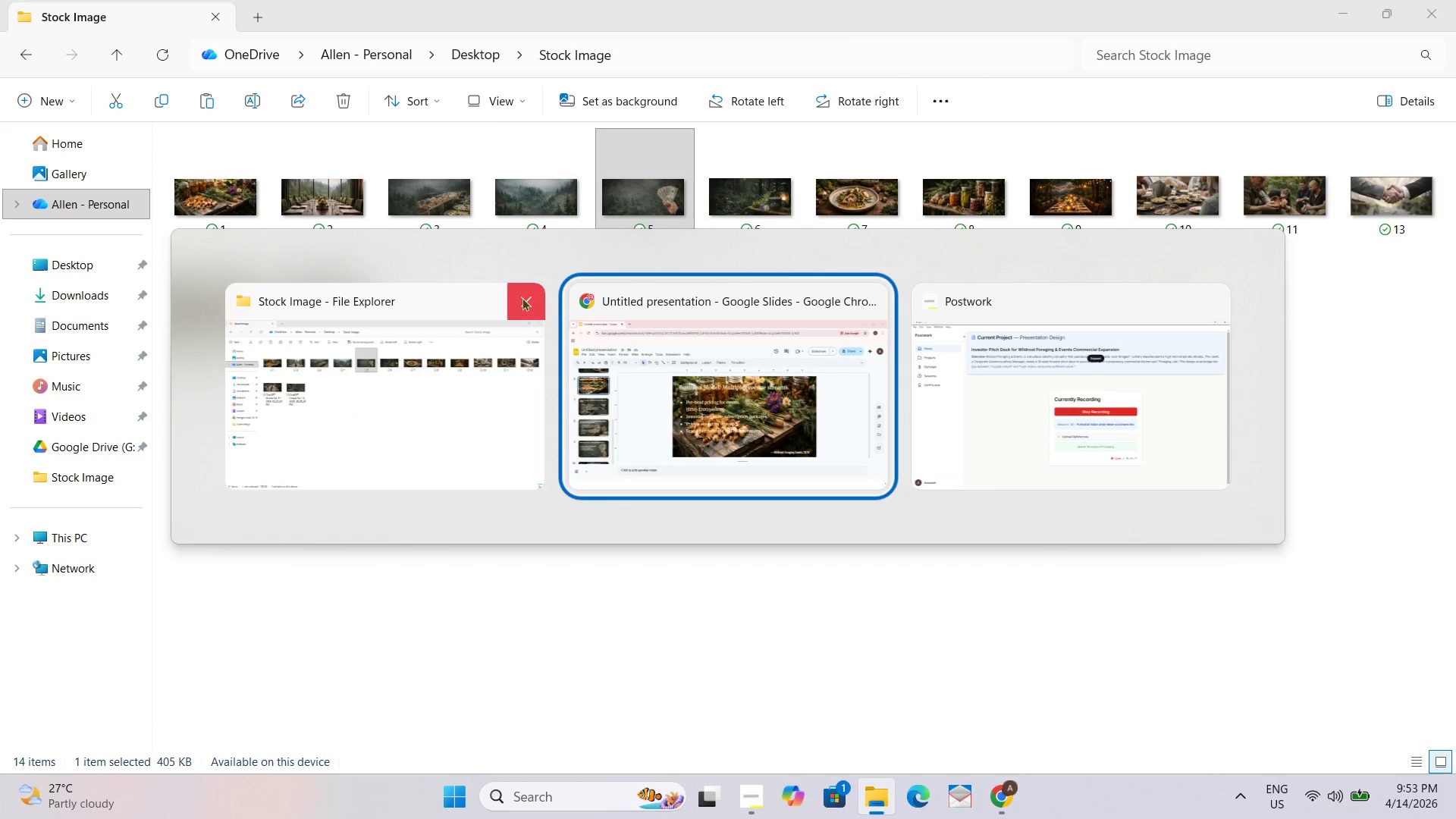 
key(Alt+Tab)
 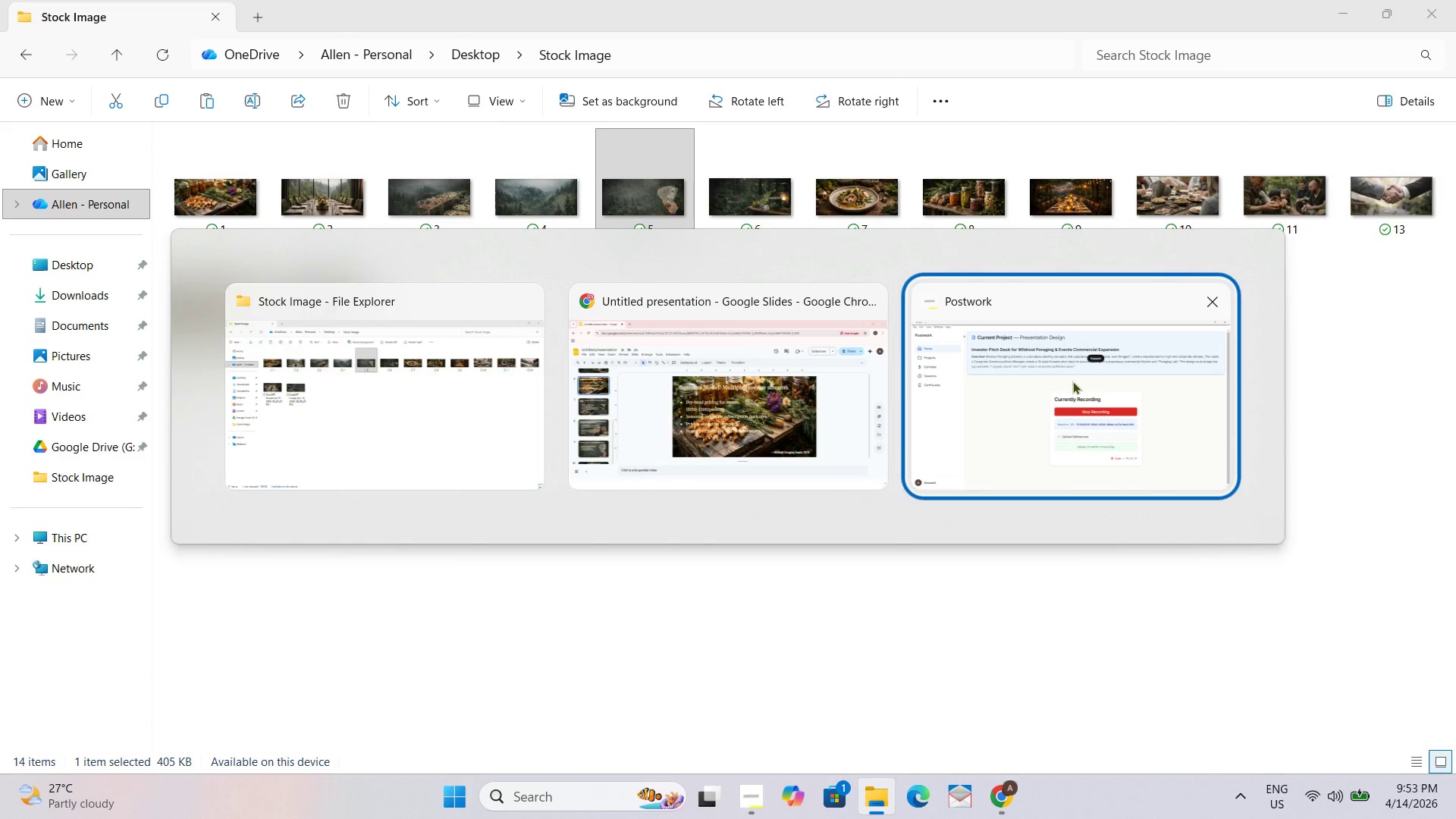 
key(Alt+Tab)
 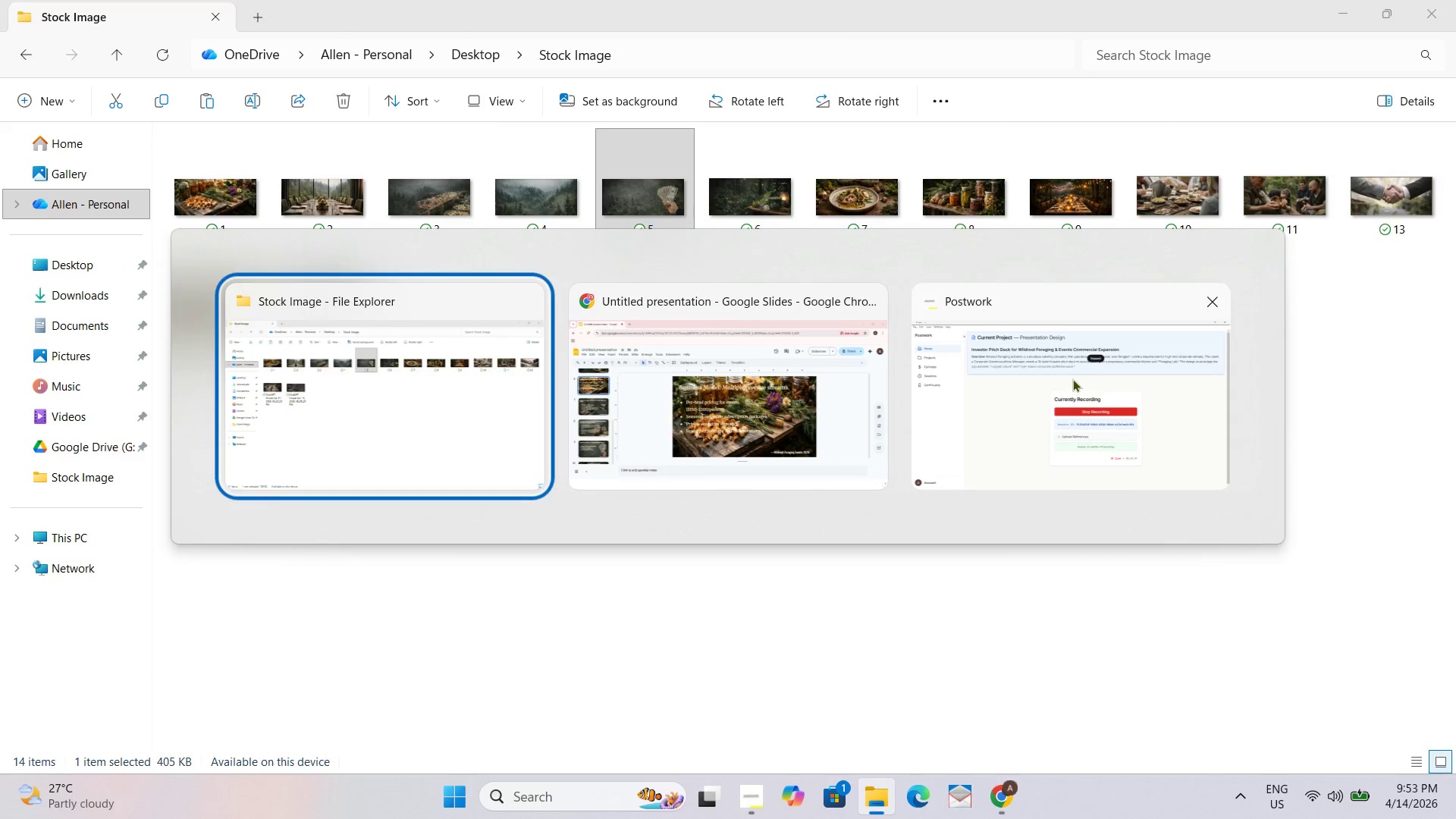 
key(Alt+Tab)
 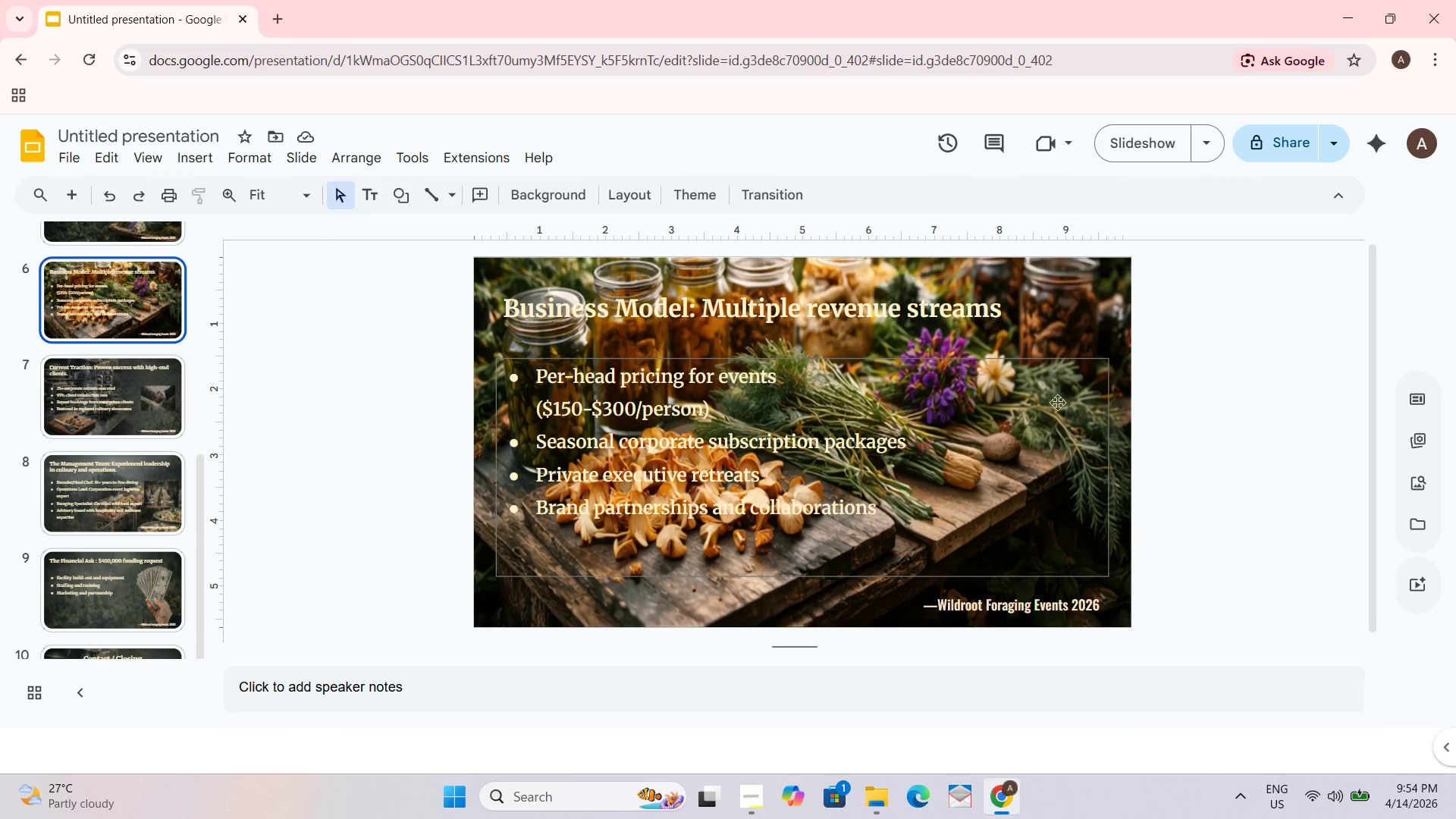 
left_click([1051, 327])
 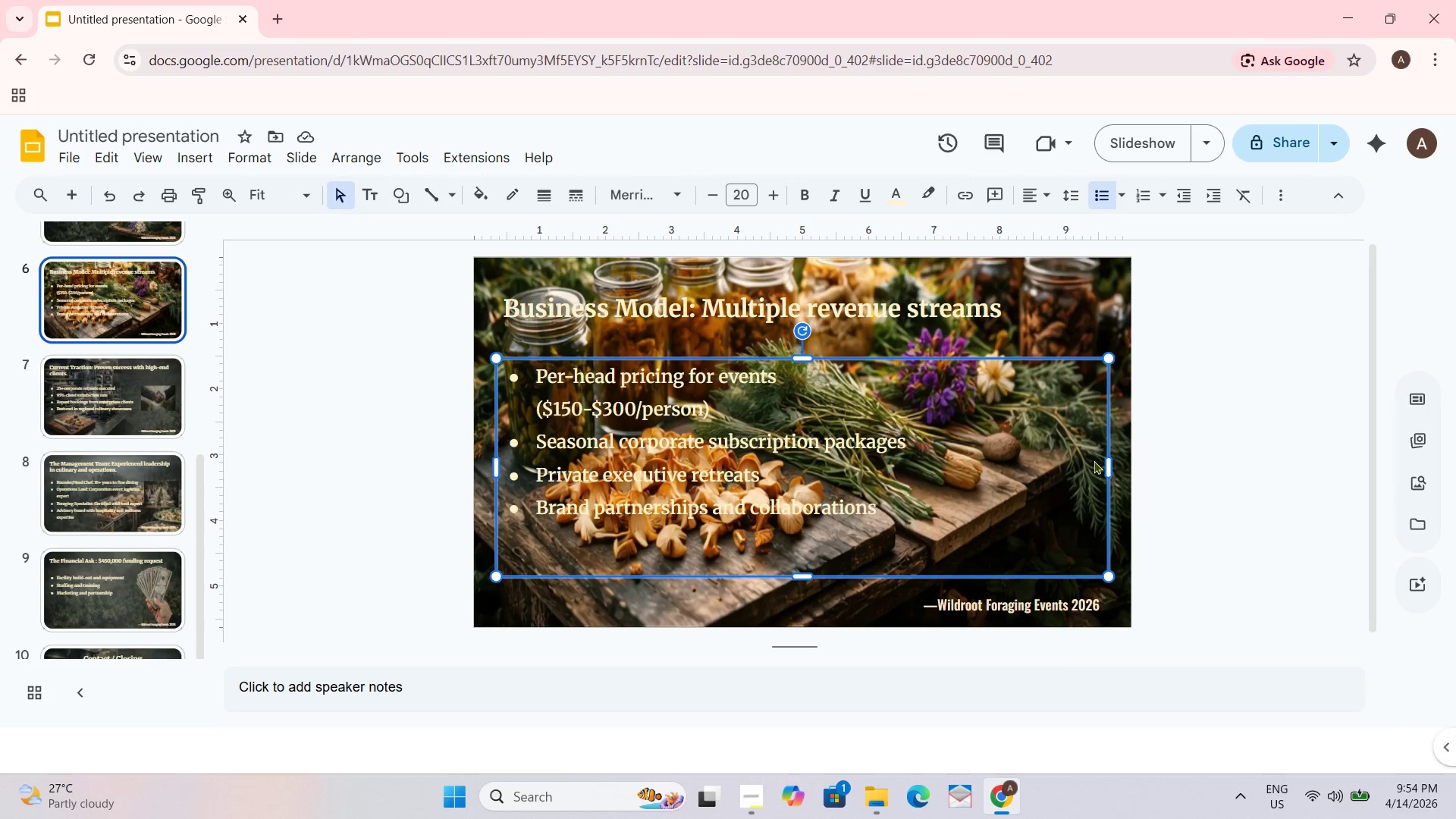 
left_click_drag(start_coordinate=[1109, 472], to_coordinate=[924, 469])
 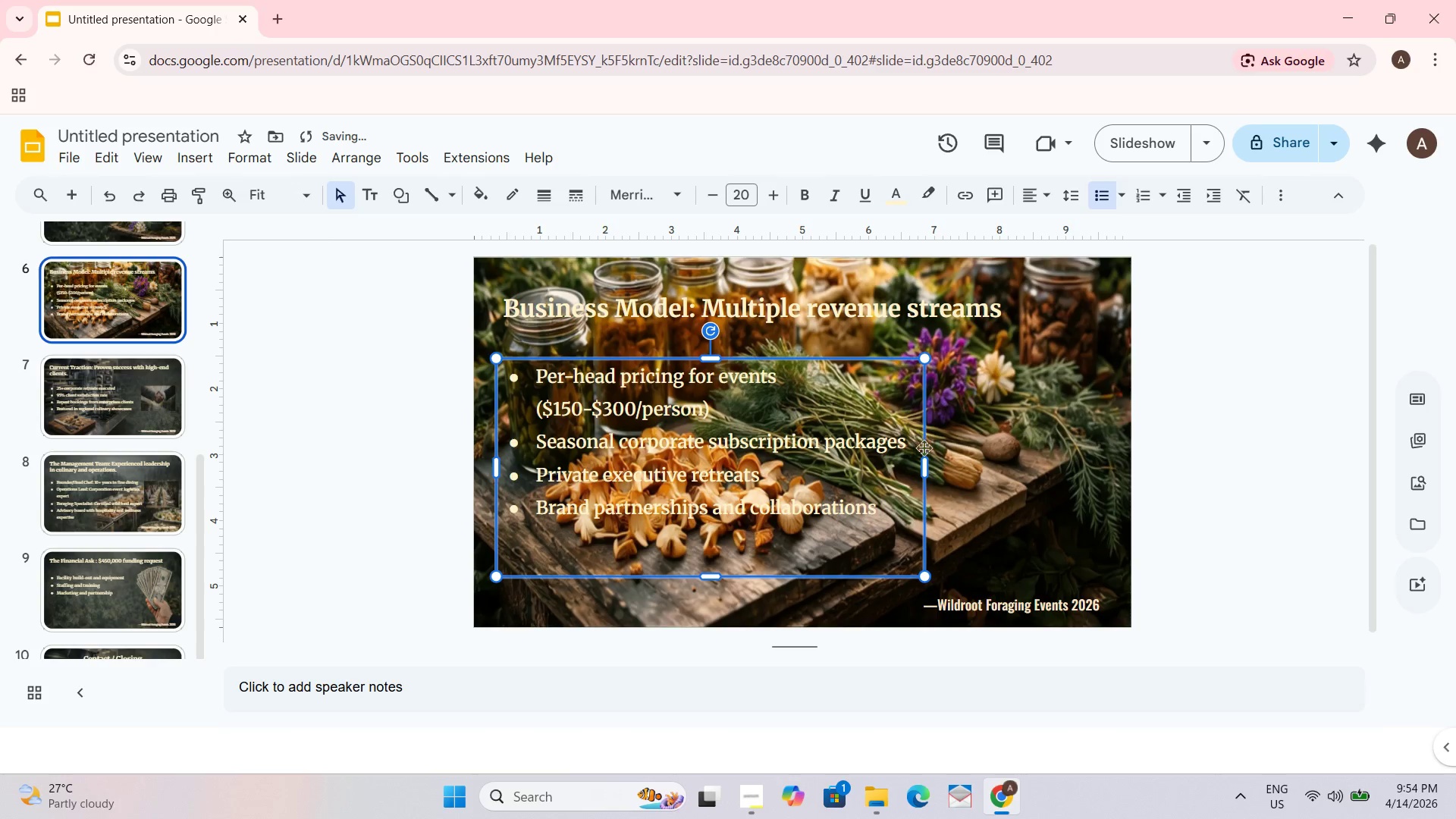 
left_click_drag(start_coordinate=[926, 466], to_coordinate=[987, 466])
 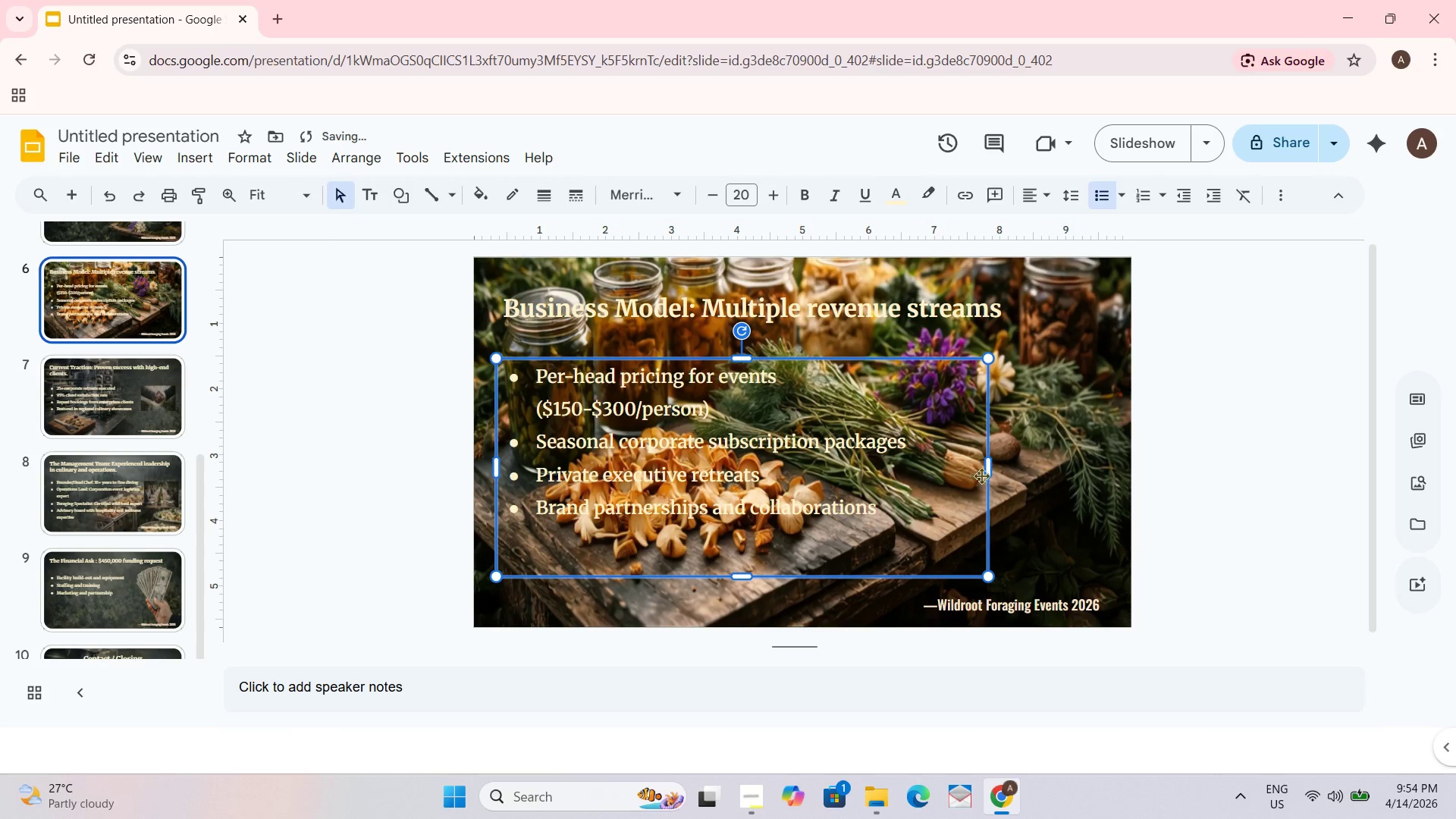 
left_click_drag(start_coordinate=[990, 471], to_coordinate=[1056, 471])
 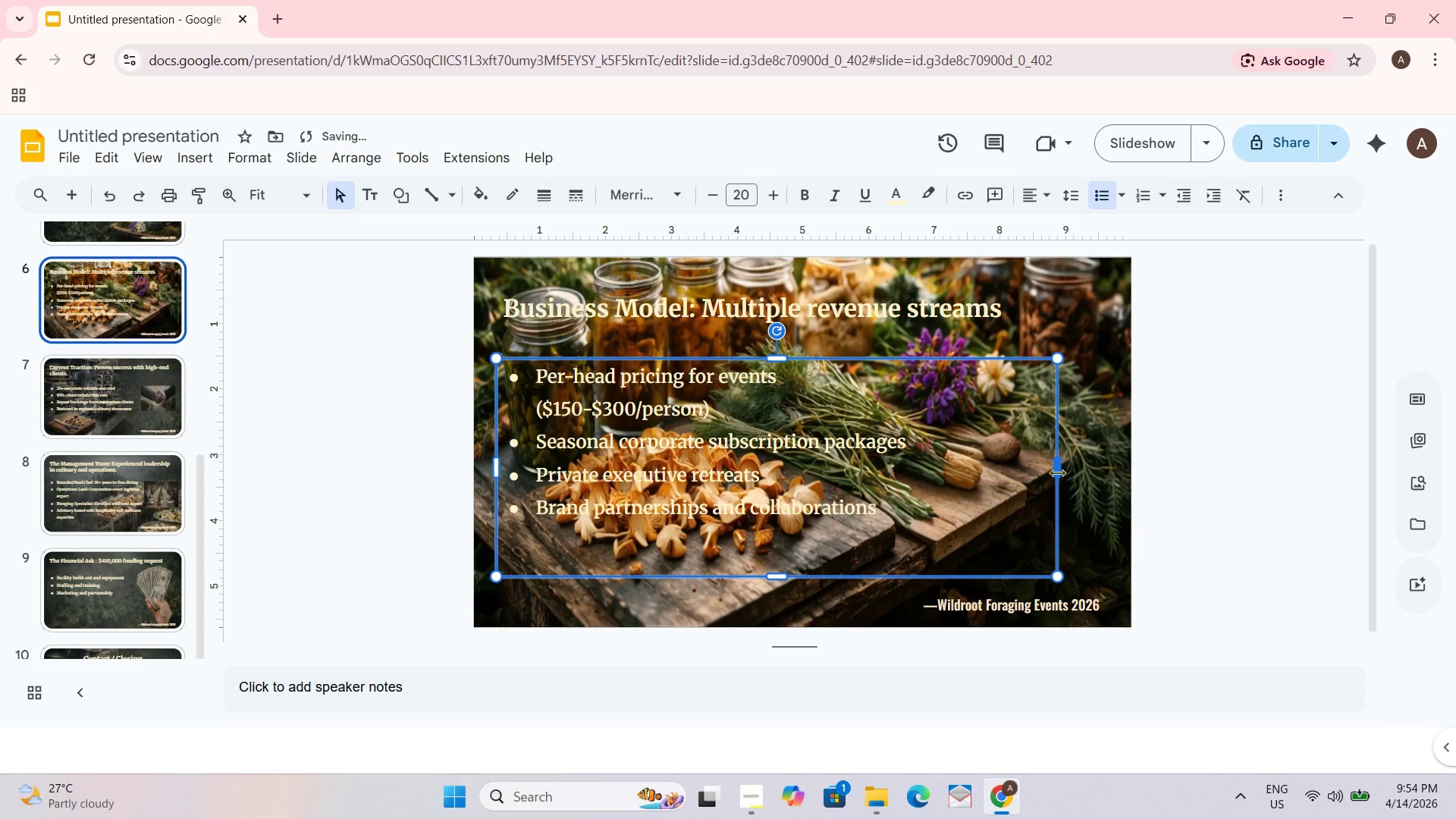 
left_click_drag(start_coordinate=[1057, 473], to_coordinate=[929, 469])
 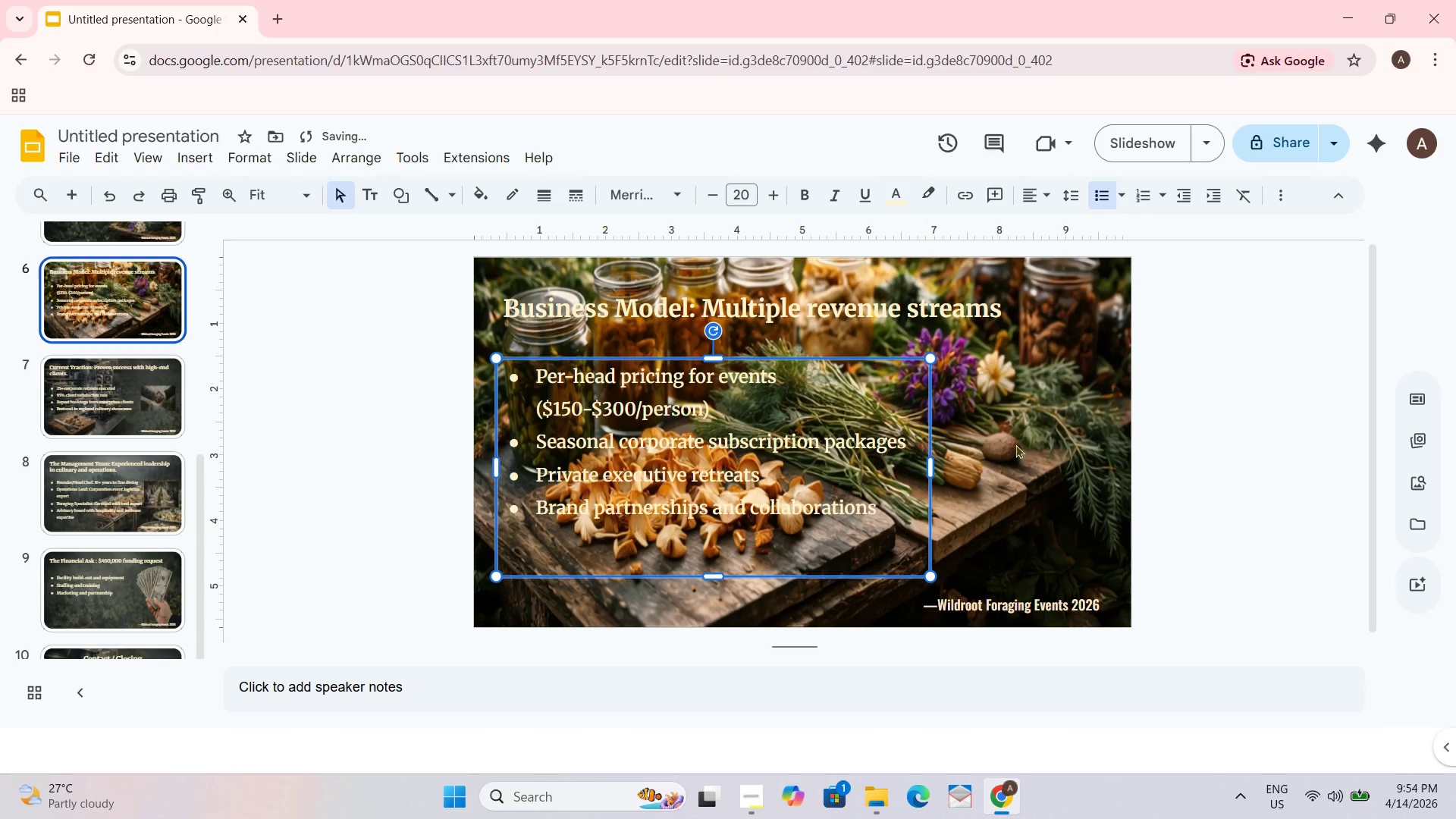 
right_click([1027, 434])
 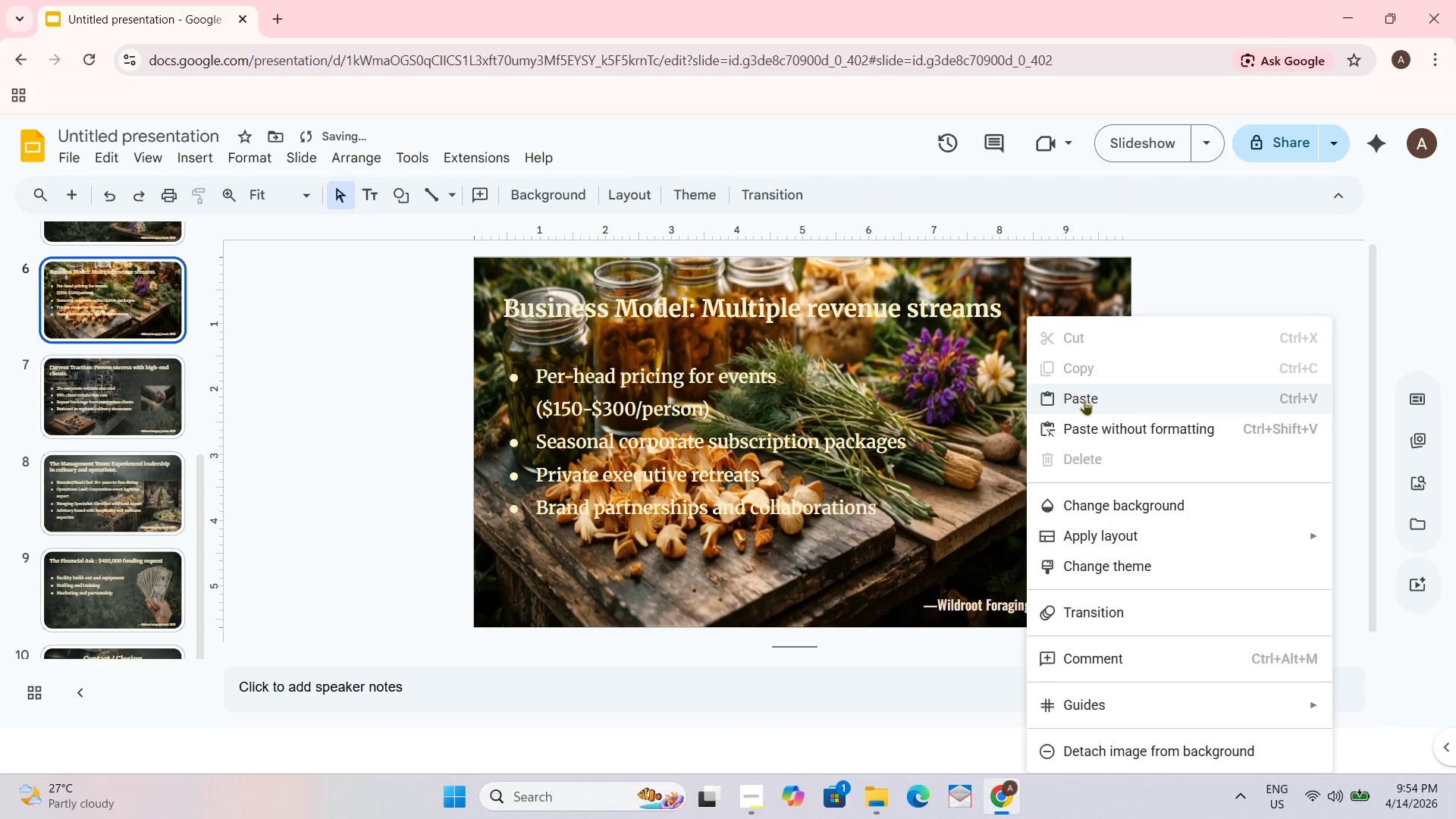 
left_click([1084, 403])
 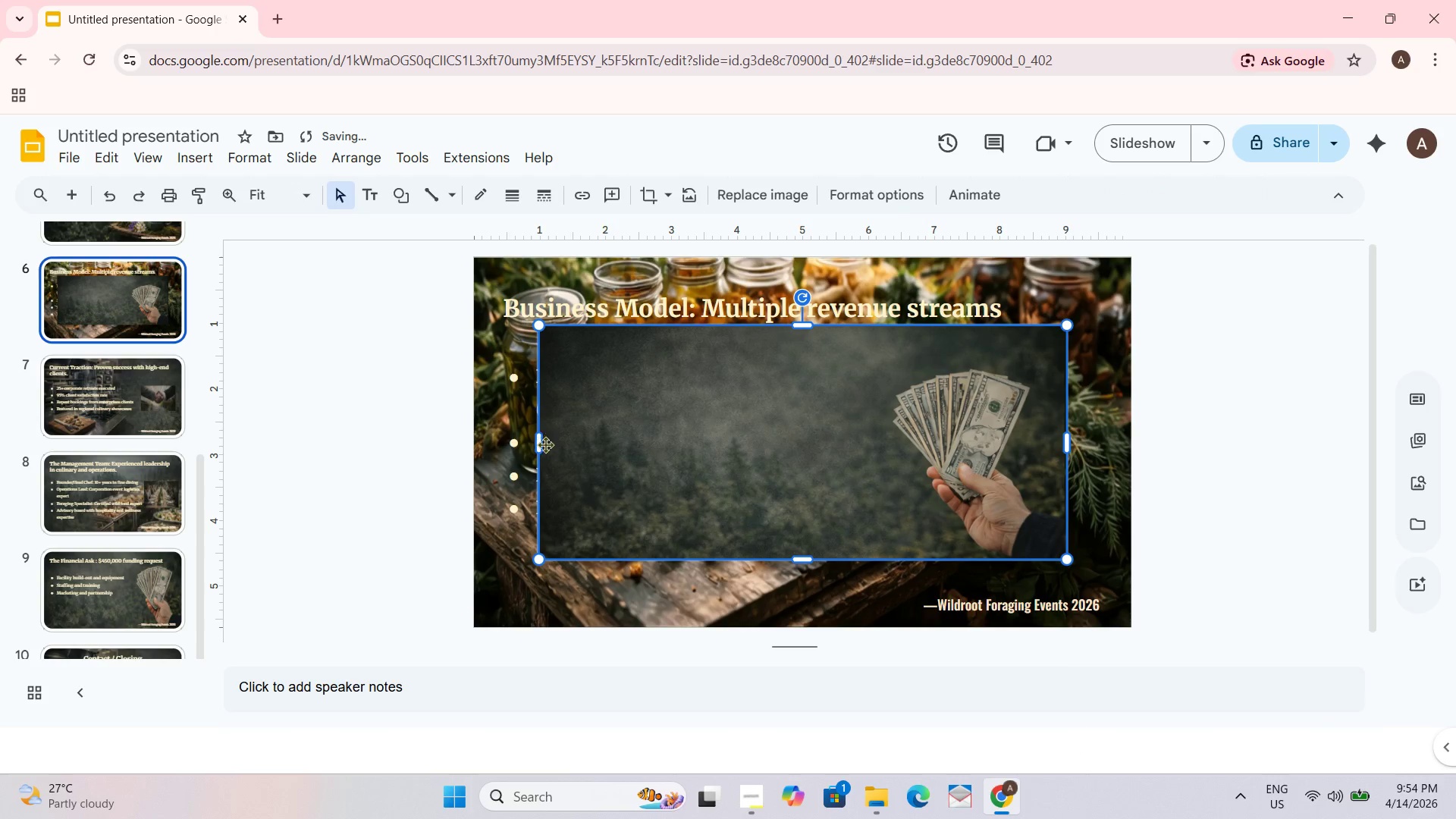 
left_click_drag(start_coordinate=[539, 445], to_coordinate=[929, 445])
 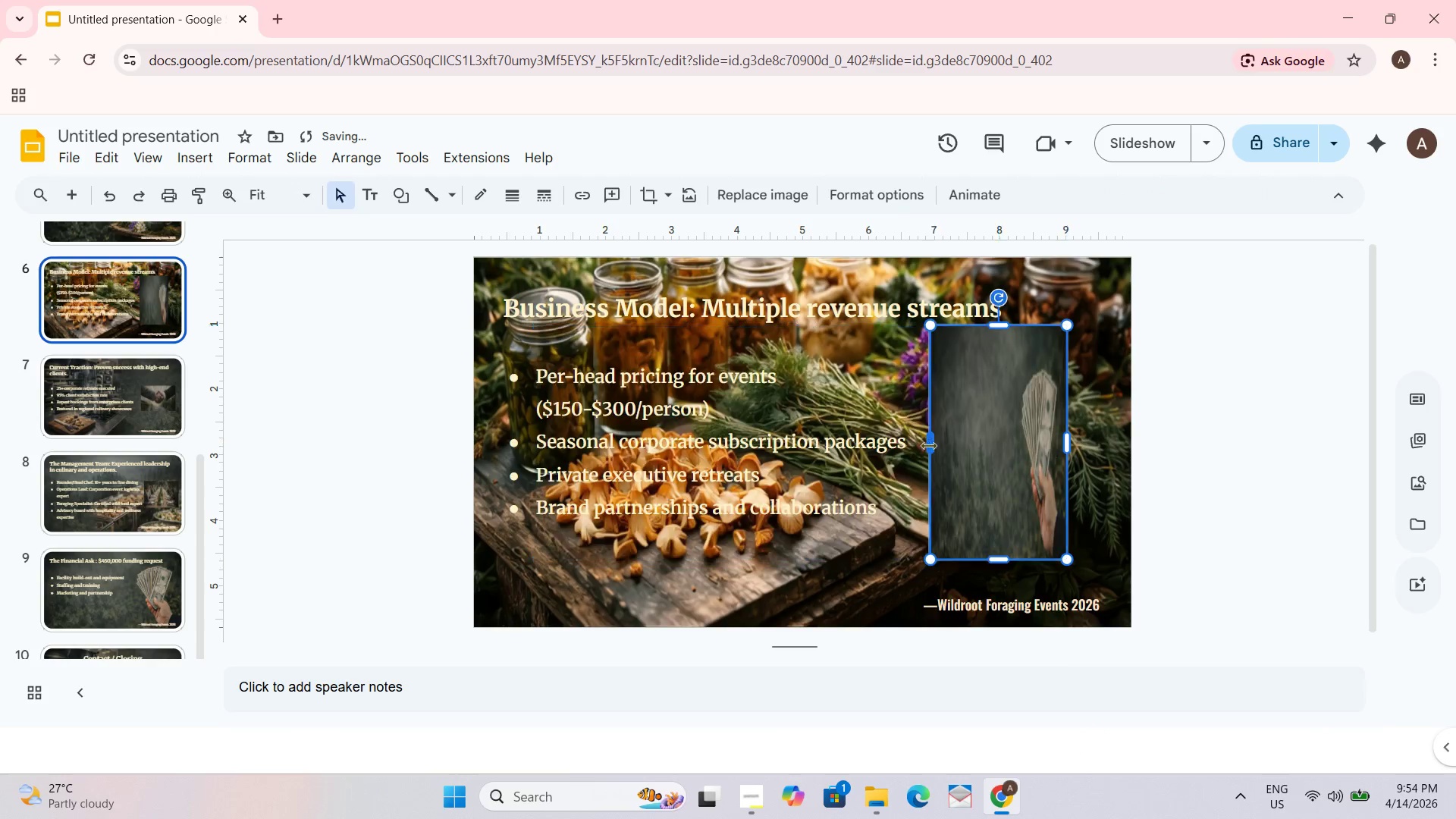 
left_click_drag(start_coordinate=[929, 445], to_coordinate=[895, 445])
 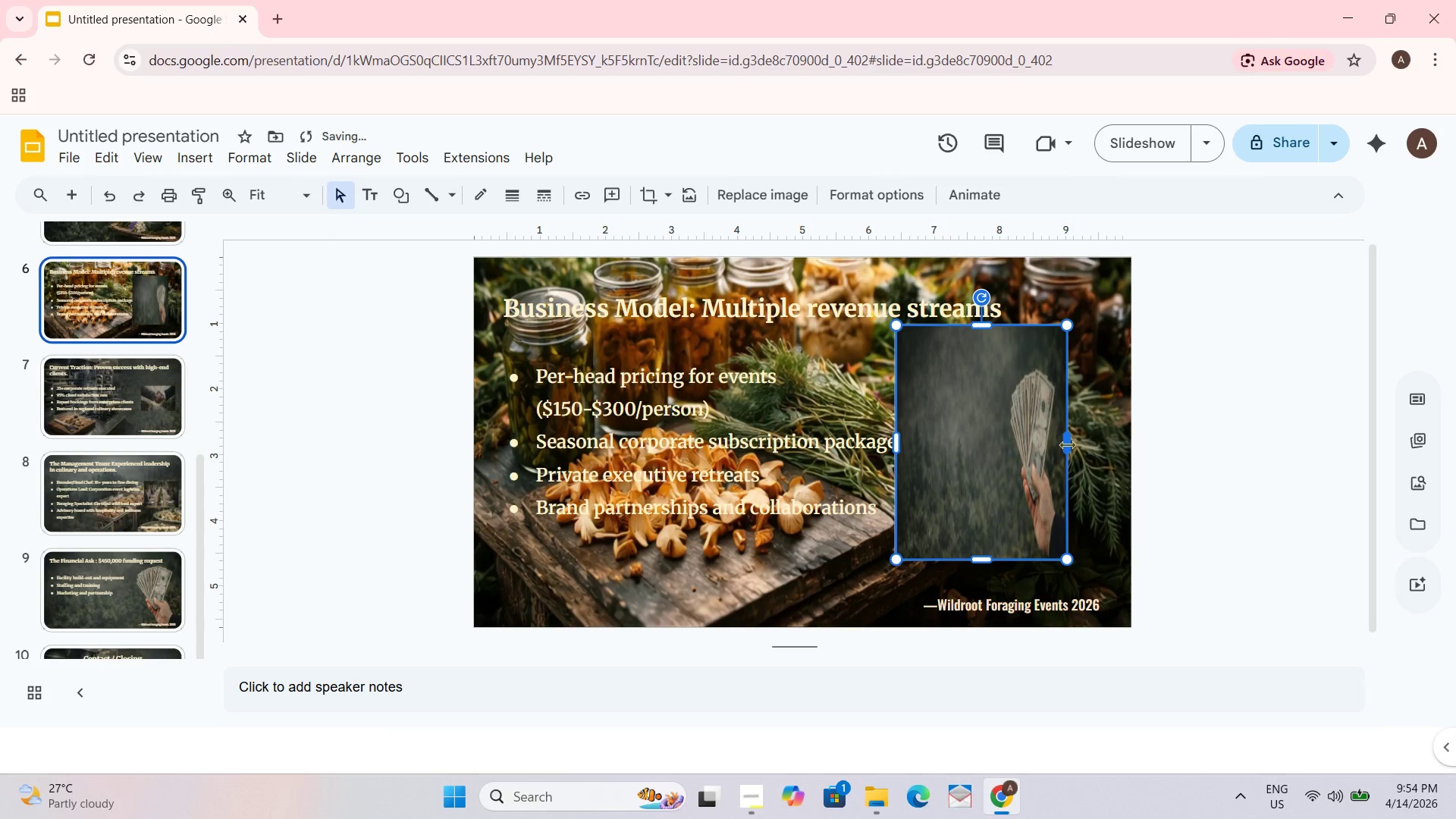 
left_click_drag(start_coordinate=[1067, 444], to_coordinate=[1107, 441])
 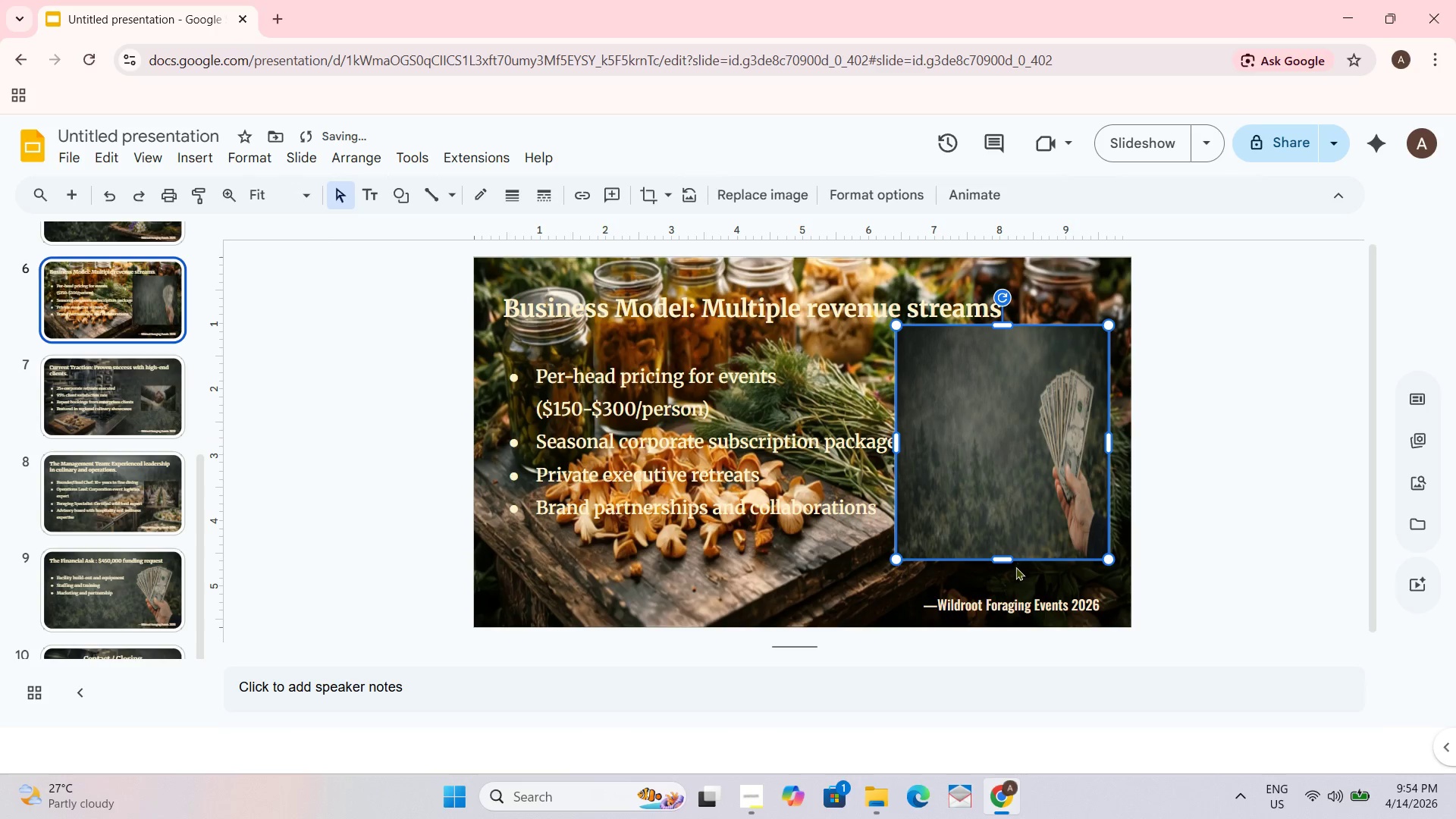 
left_click_drag(start_coordinate=[1011, 558], to_coordinate=[1012, 511])
 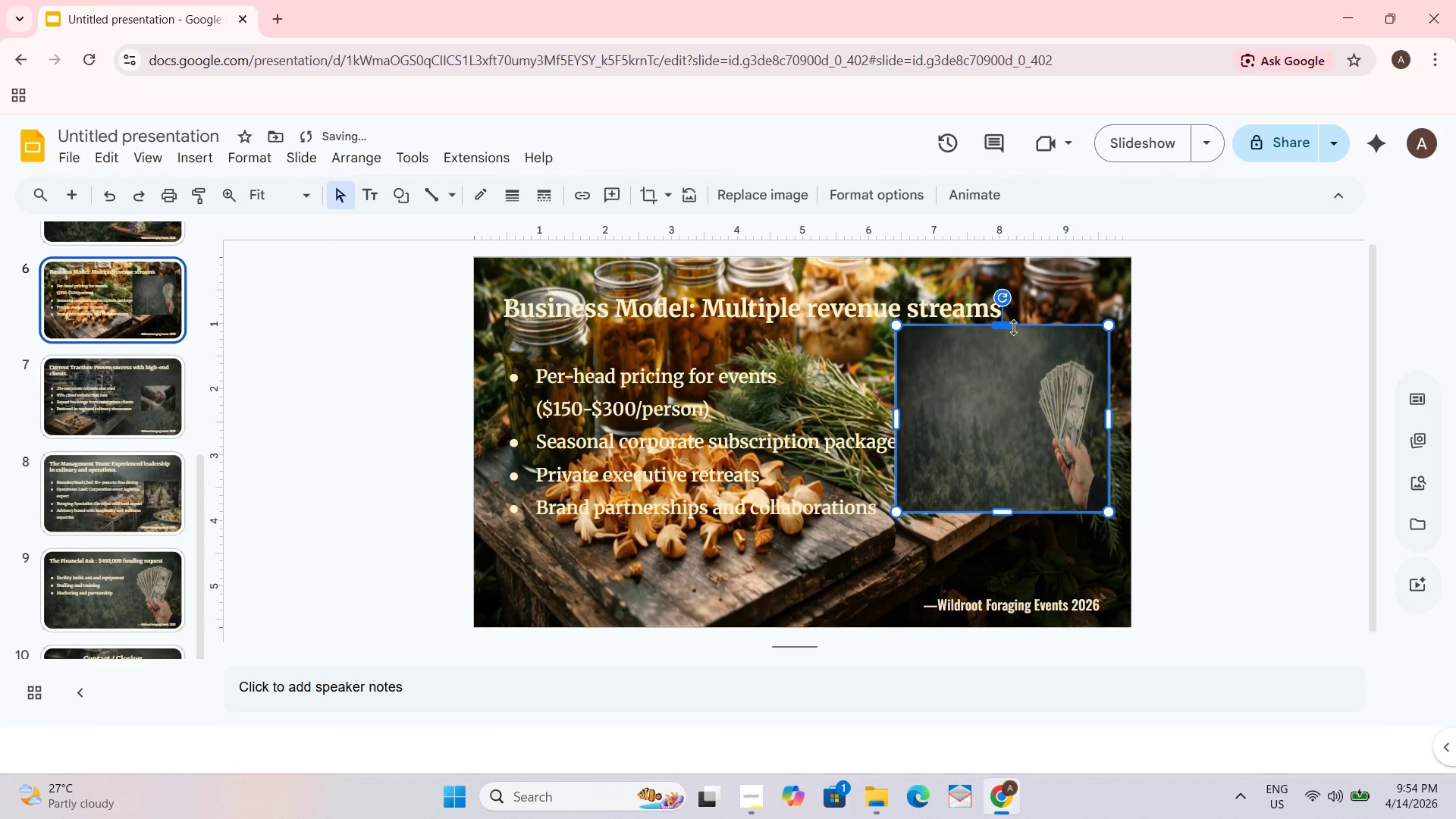 
left_click_drag(start_coordinate=[1005, 327], to_coordinate=[1003, 369])
 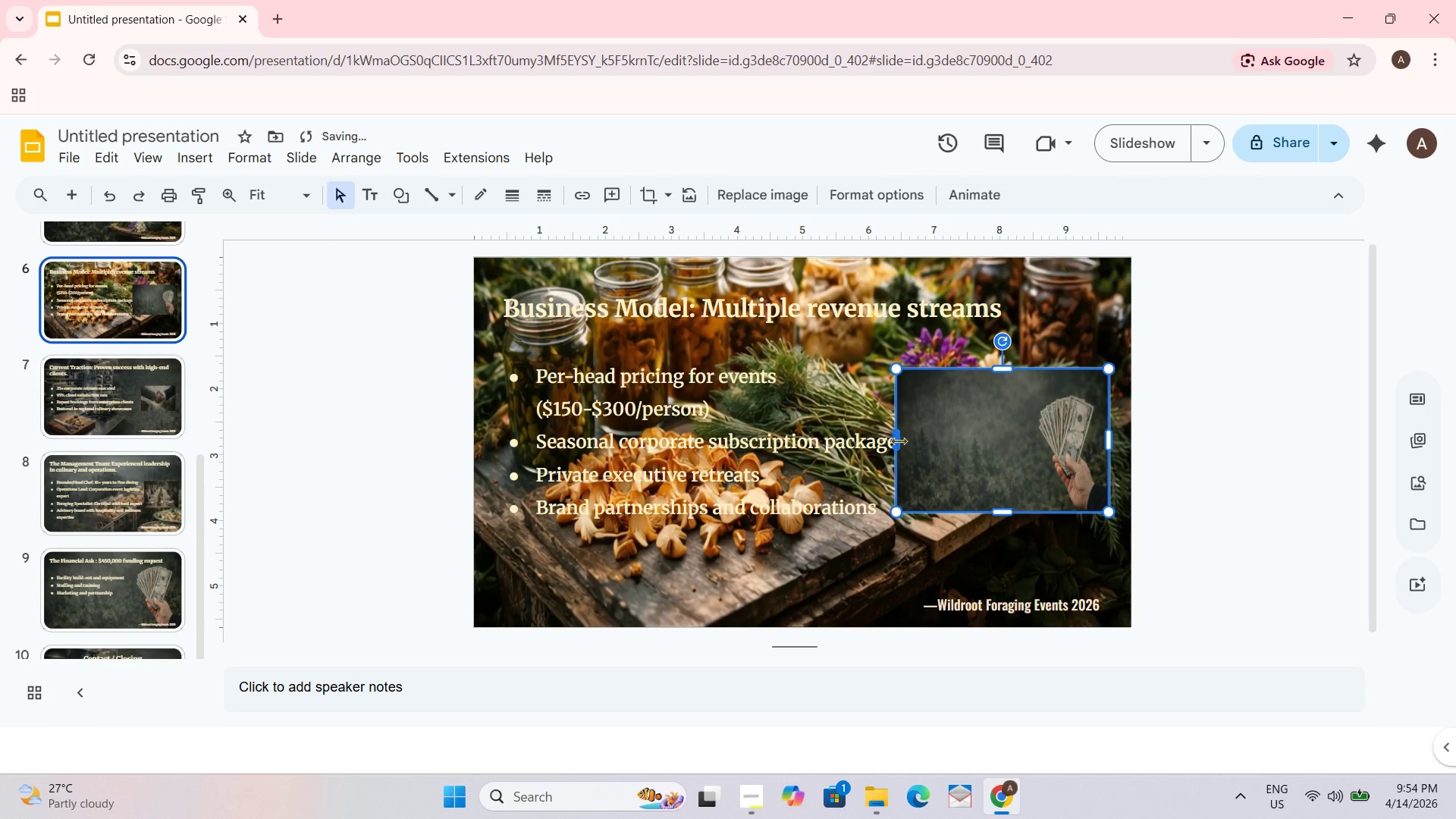 
left_click_drag(start_coordinate=[895, 441], to_coordinate=[940, 441])
 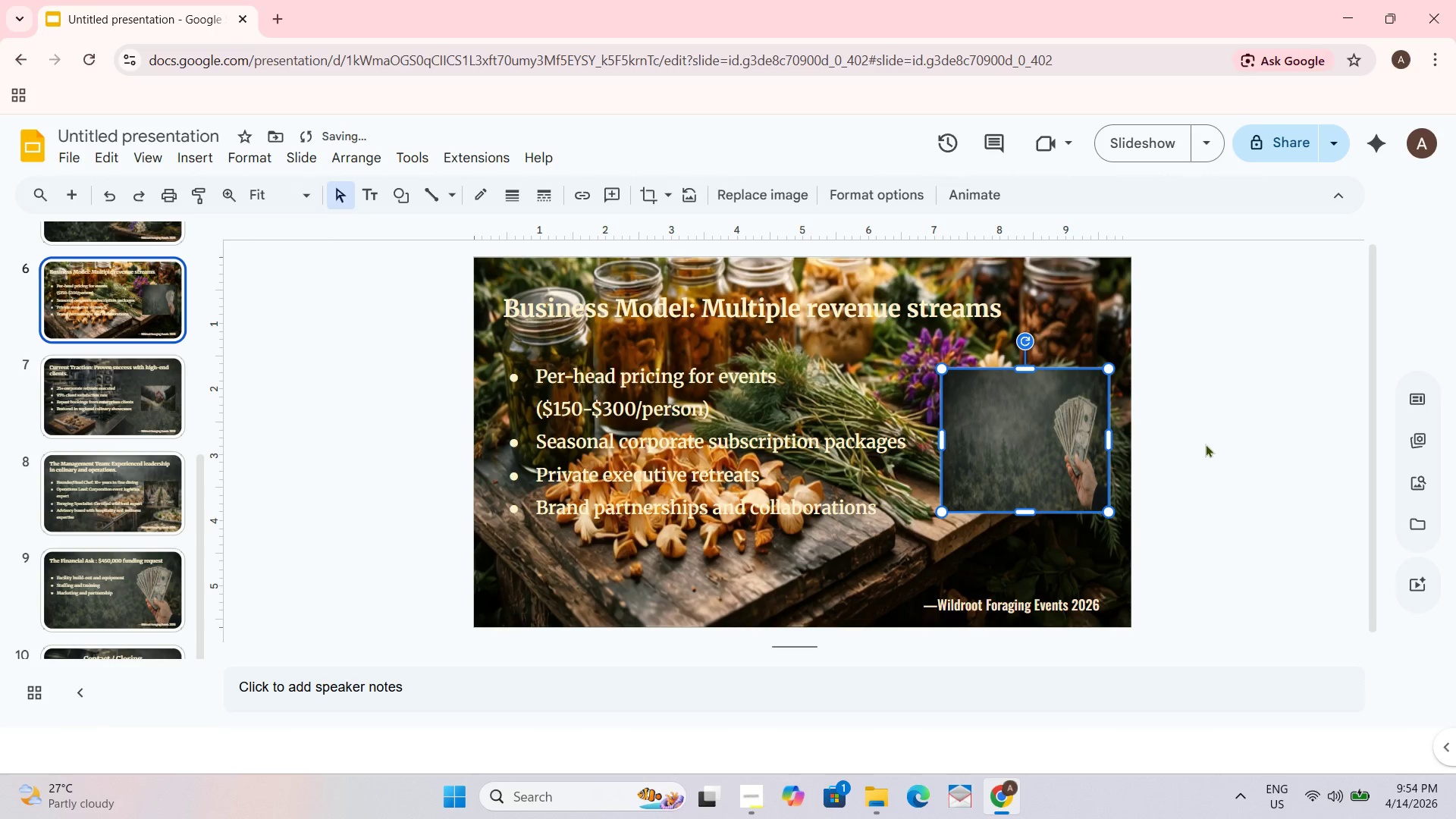 
left_click([1240, 431])
 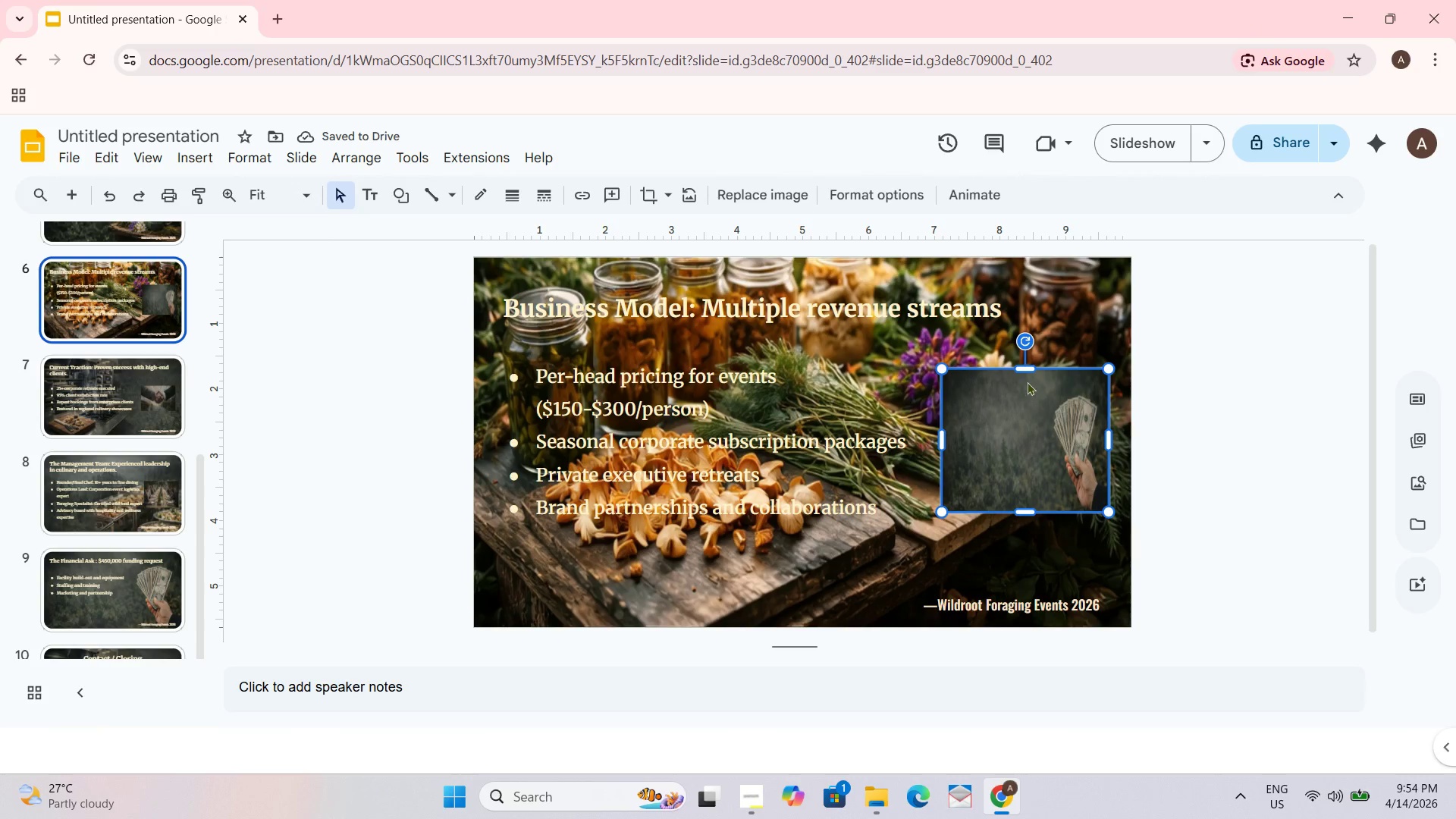 
left_click([1027, 368])
 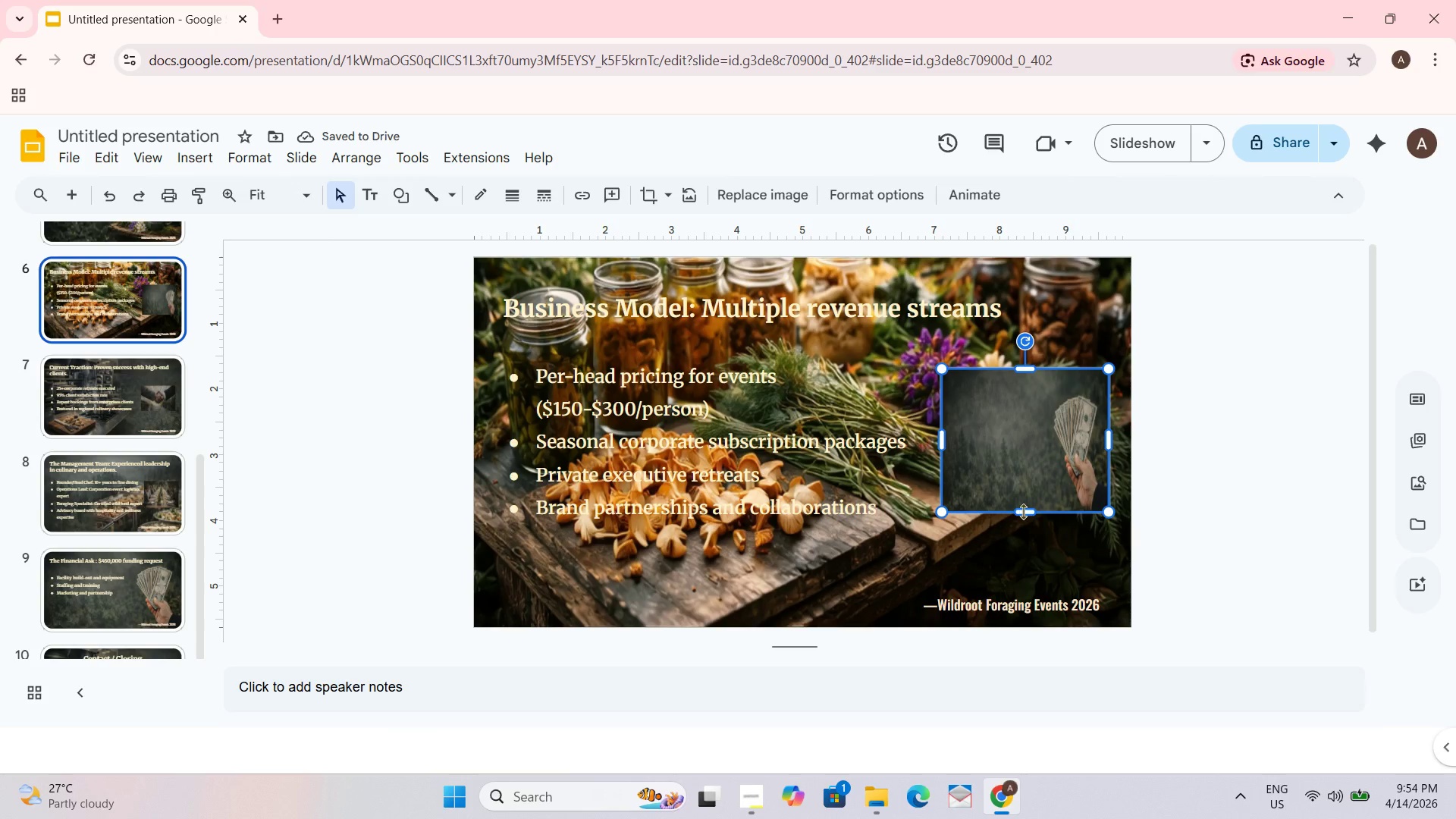 
left_click_drag(start_coordinate=[1021, 510], to_coordinate=[1022, 513])
 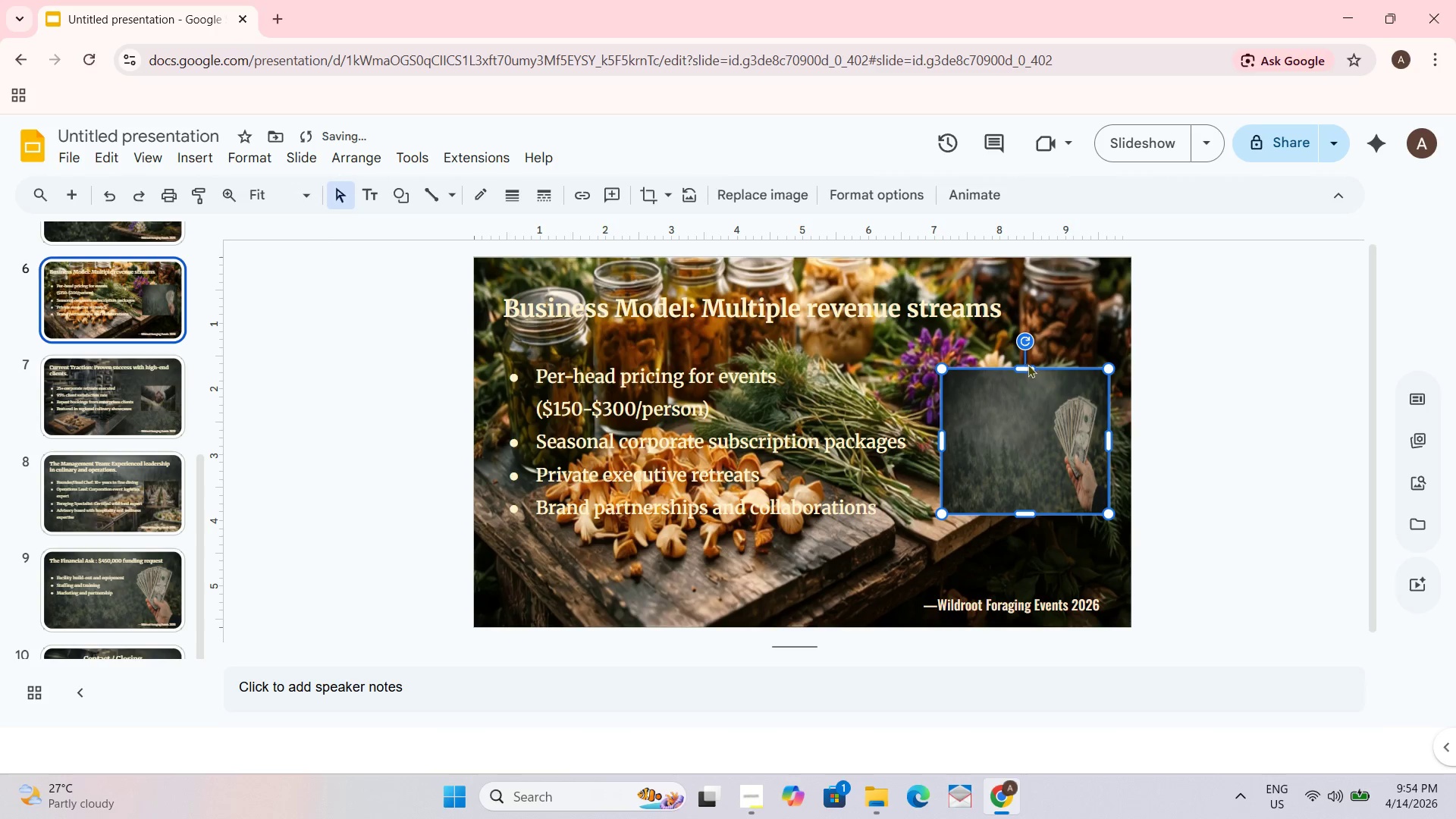 
left_click_drag(start_coordinate=[1027, 370], to_coordinate=[1025, 365])
 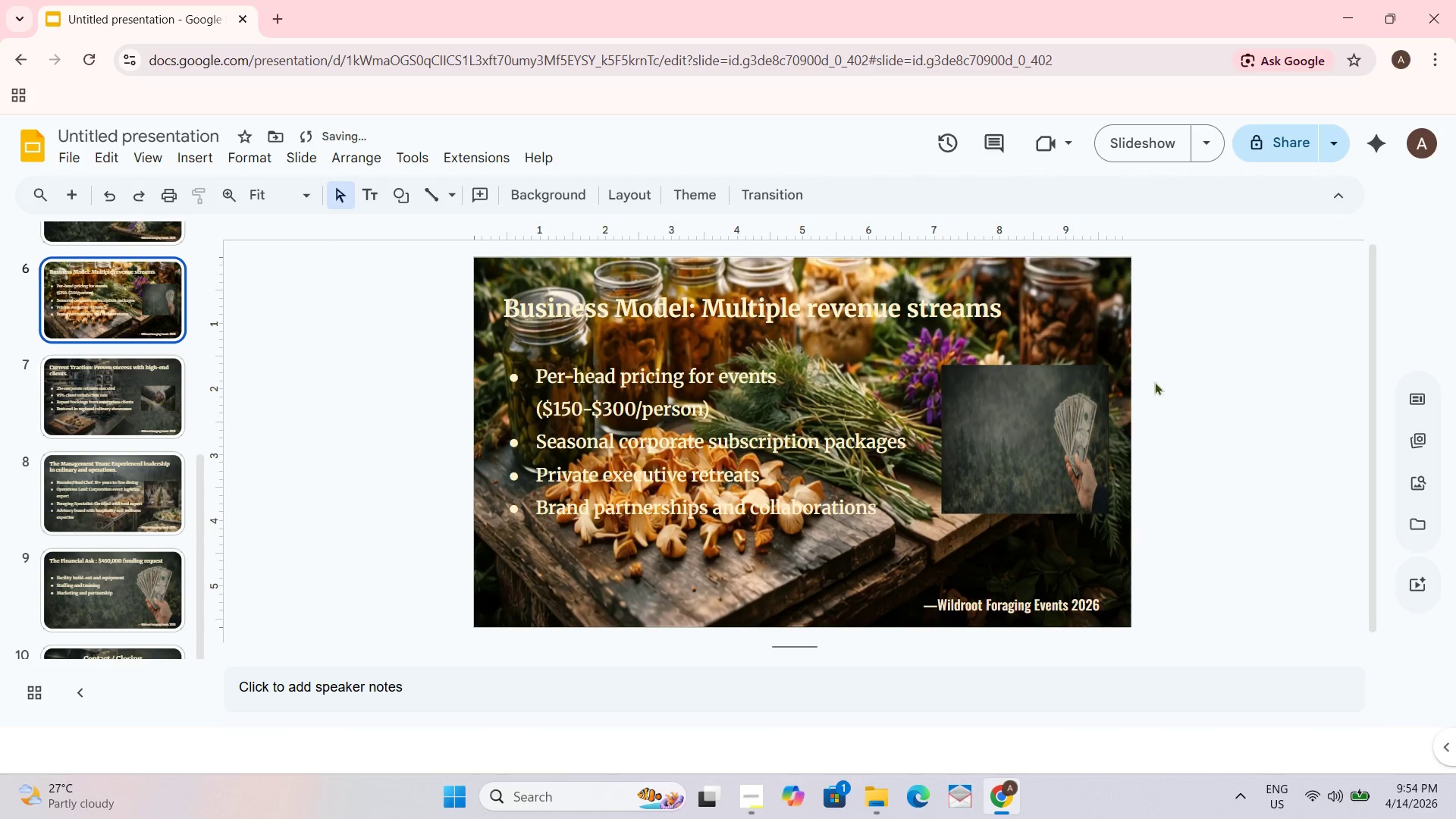 
left_click([1087, 419])
 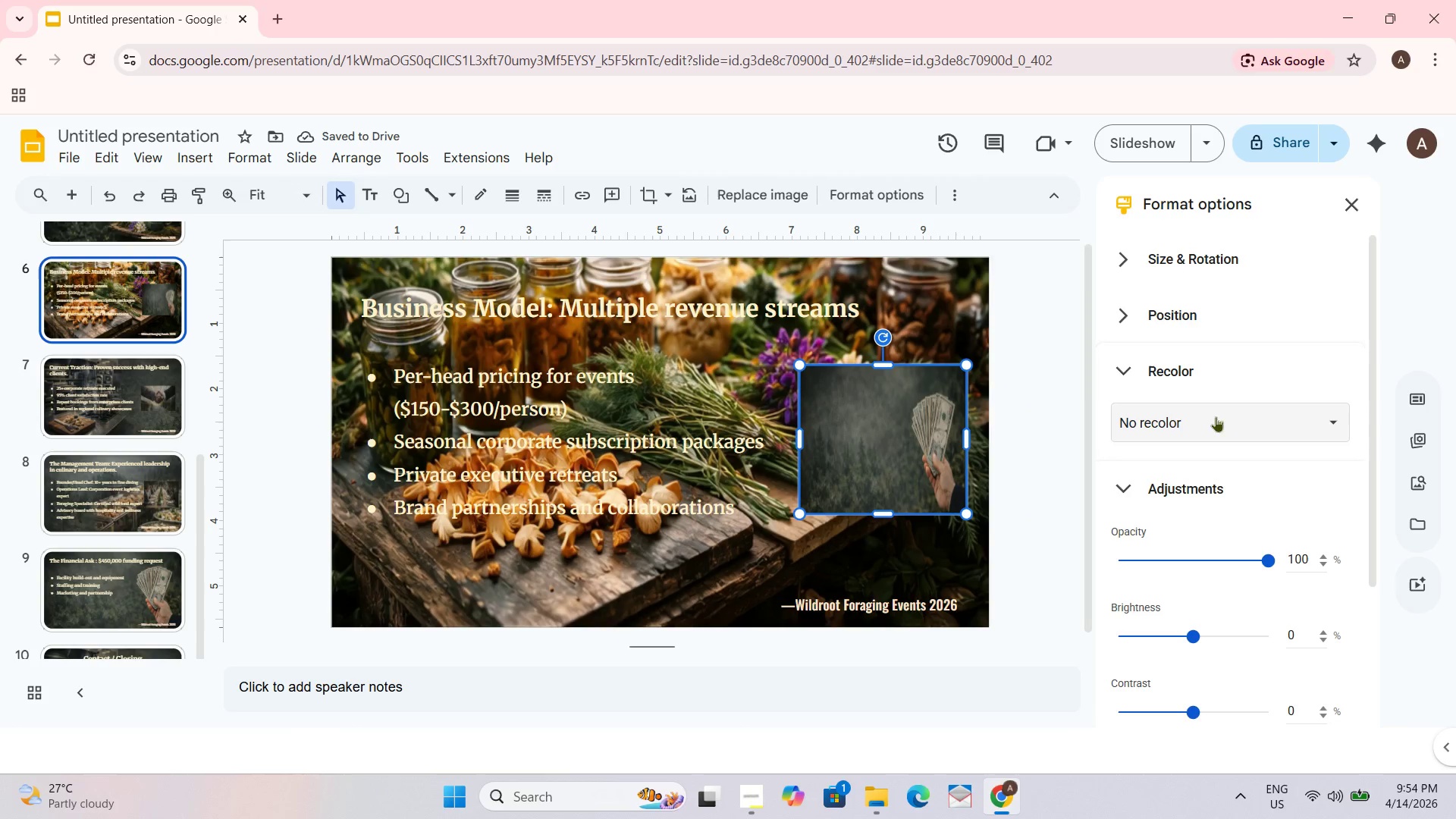 
left_click_drag(start_coordinate=[1252, 560], to_coordinate=[1213, 550])
 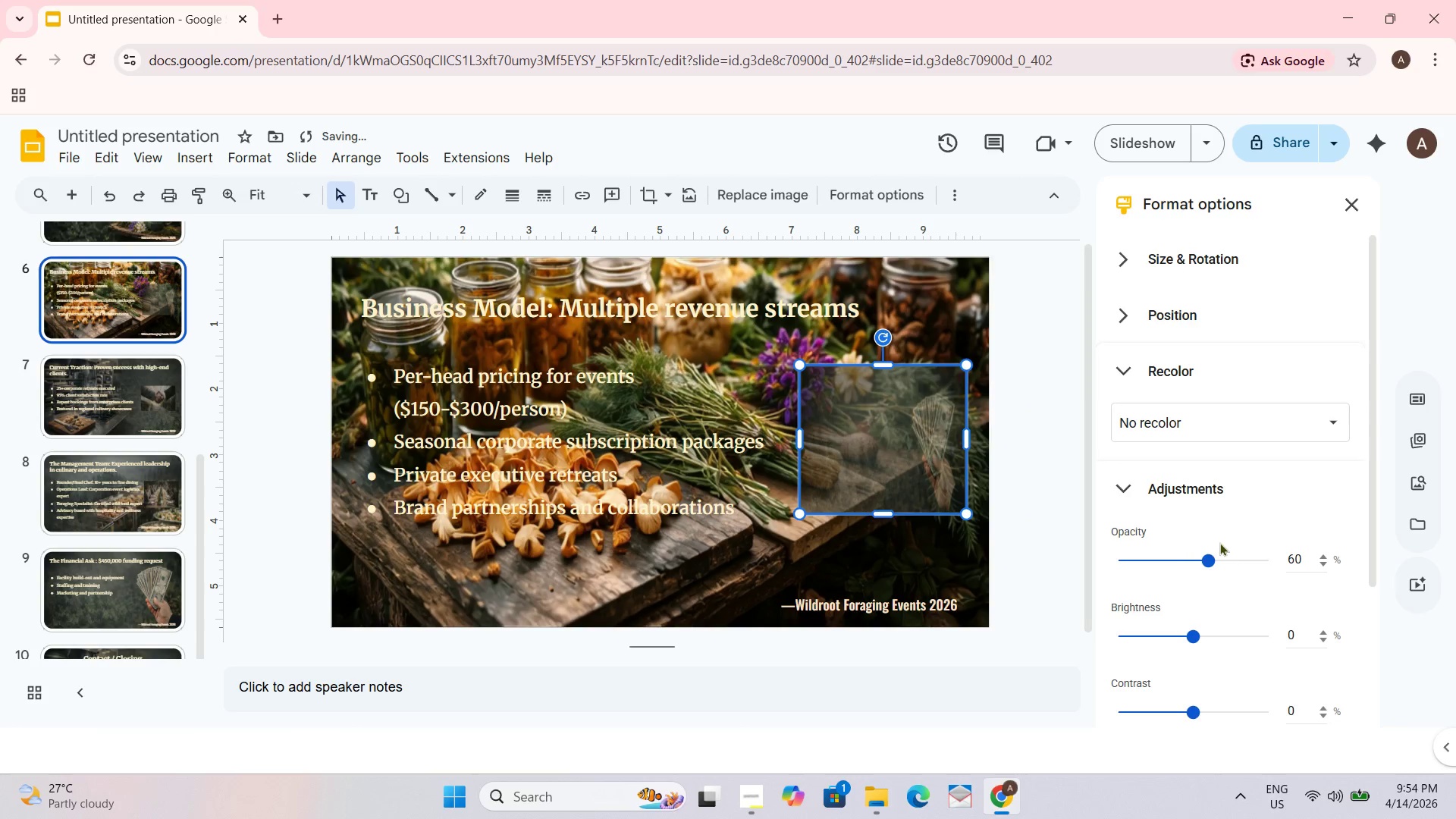 
left_click([1220, 559])
 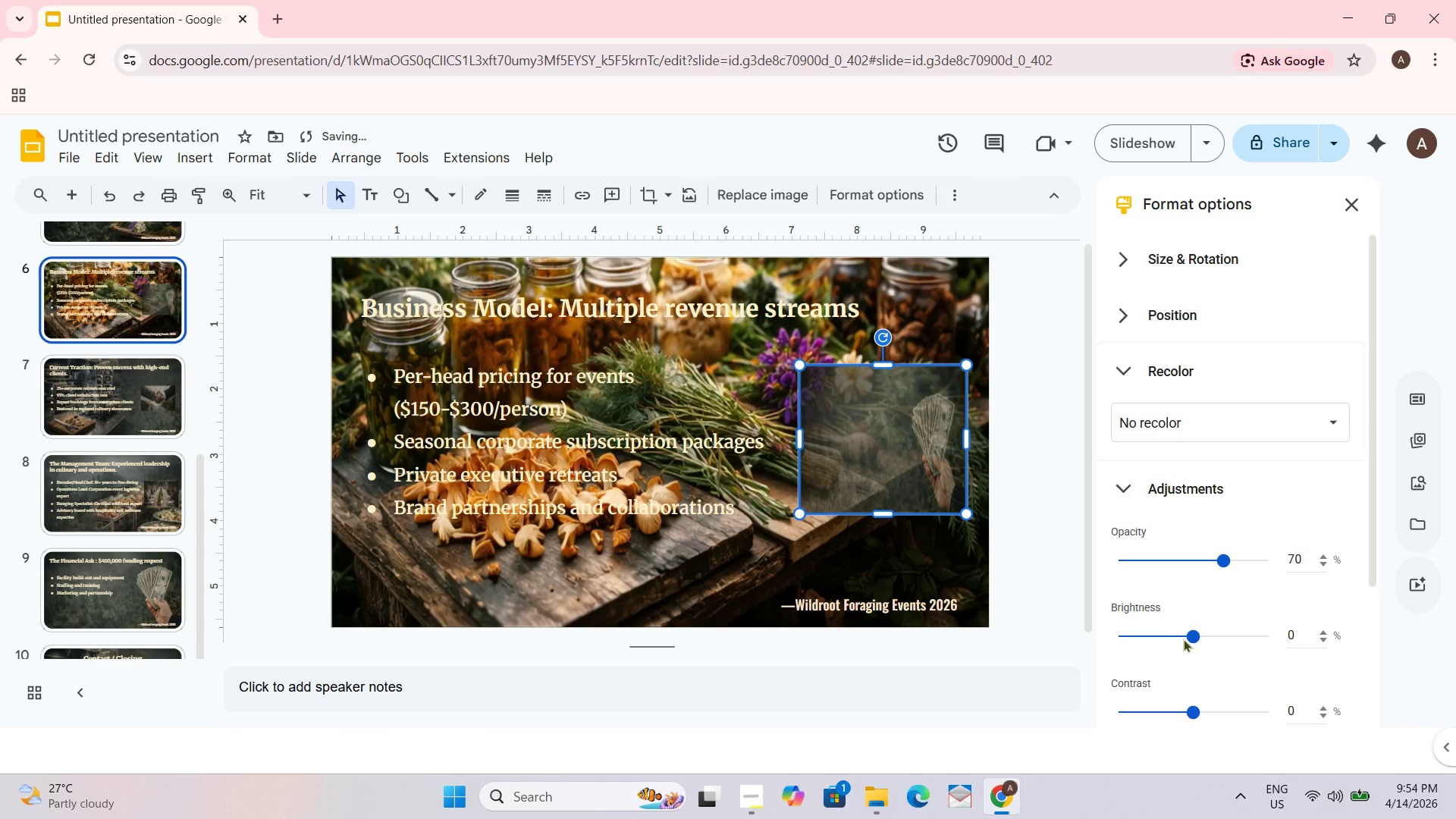 
left_click_drag(start_coordinate=[1188, 635], to_coordinate=[1165, 636])
 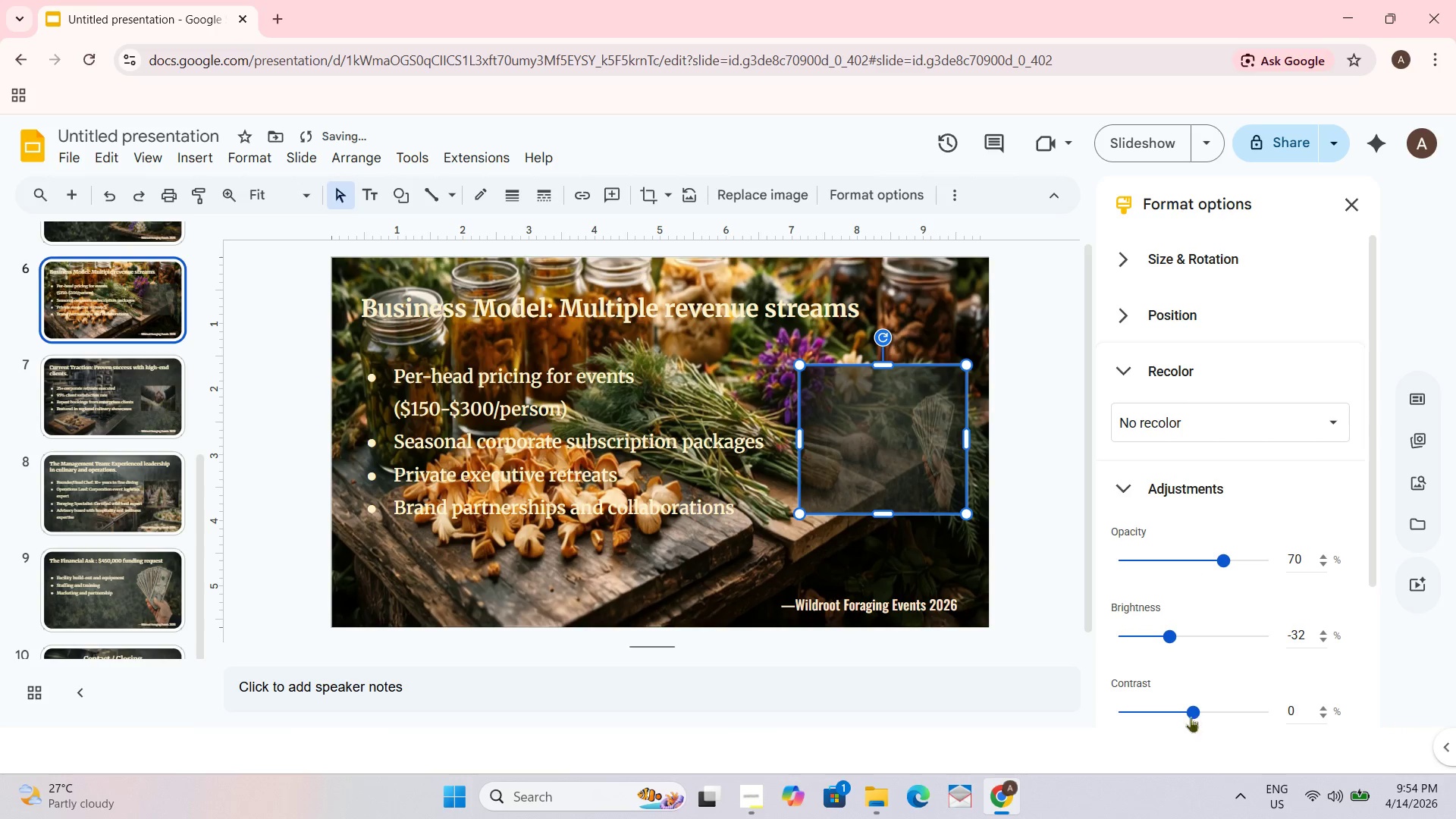 
left_click_drag(start_coordinate=[1194, 710], to_coordinate=[1225, 707])
 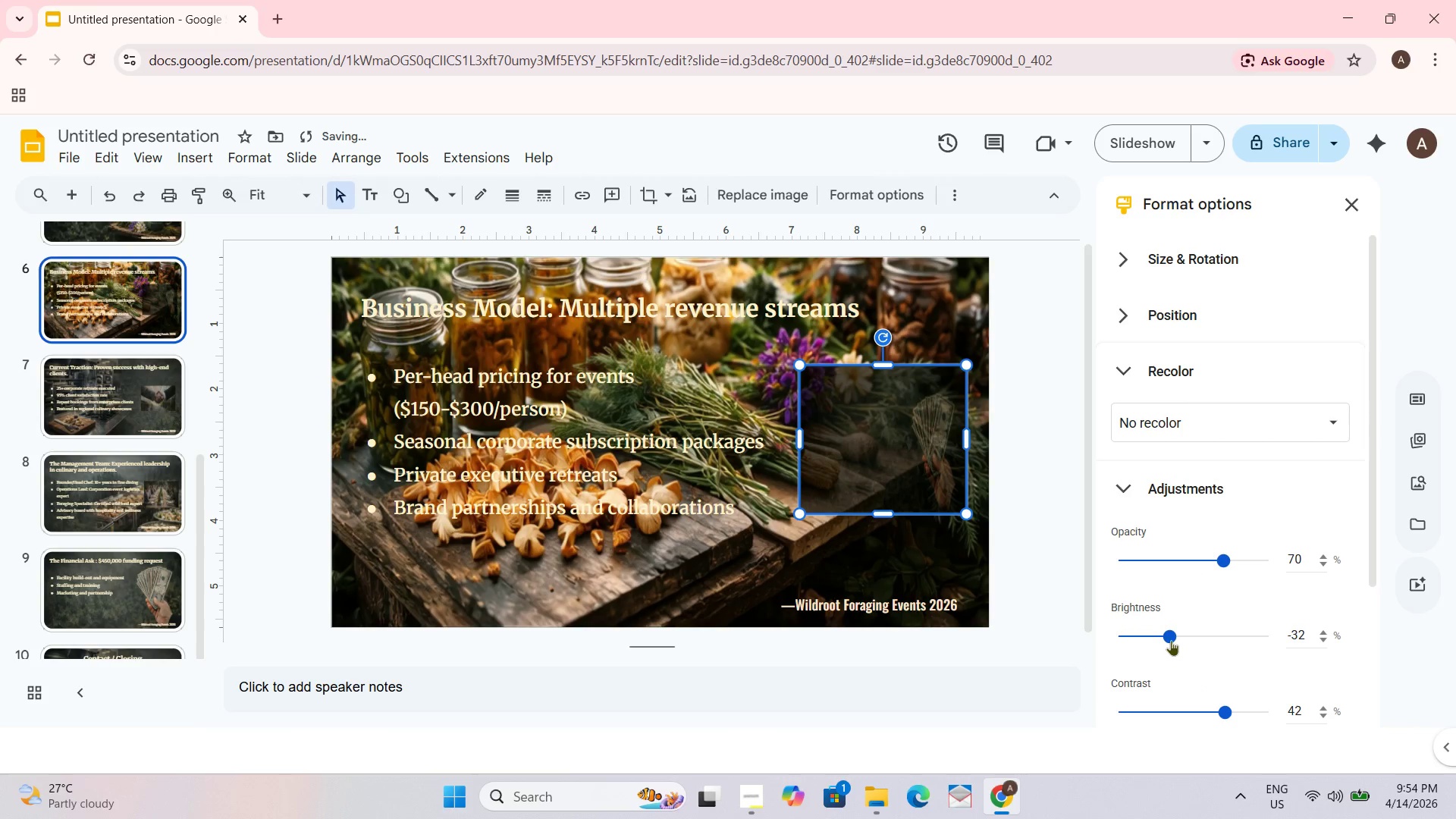 
left_click_drag(start_coordinate=[1171, 639], to_coordinate=[1180, 639])
 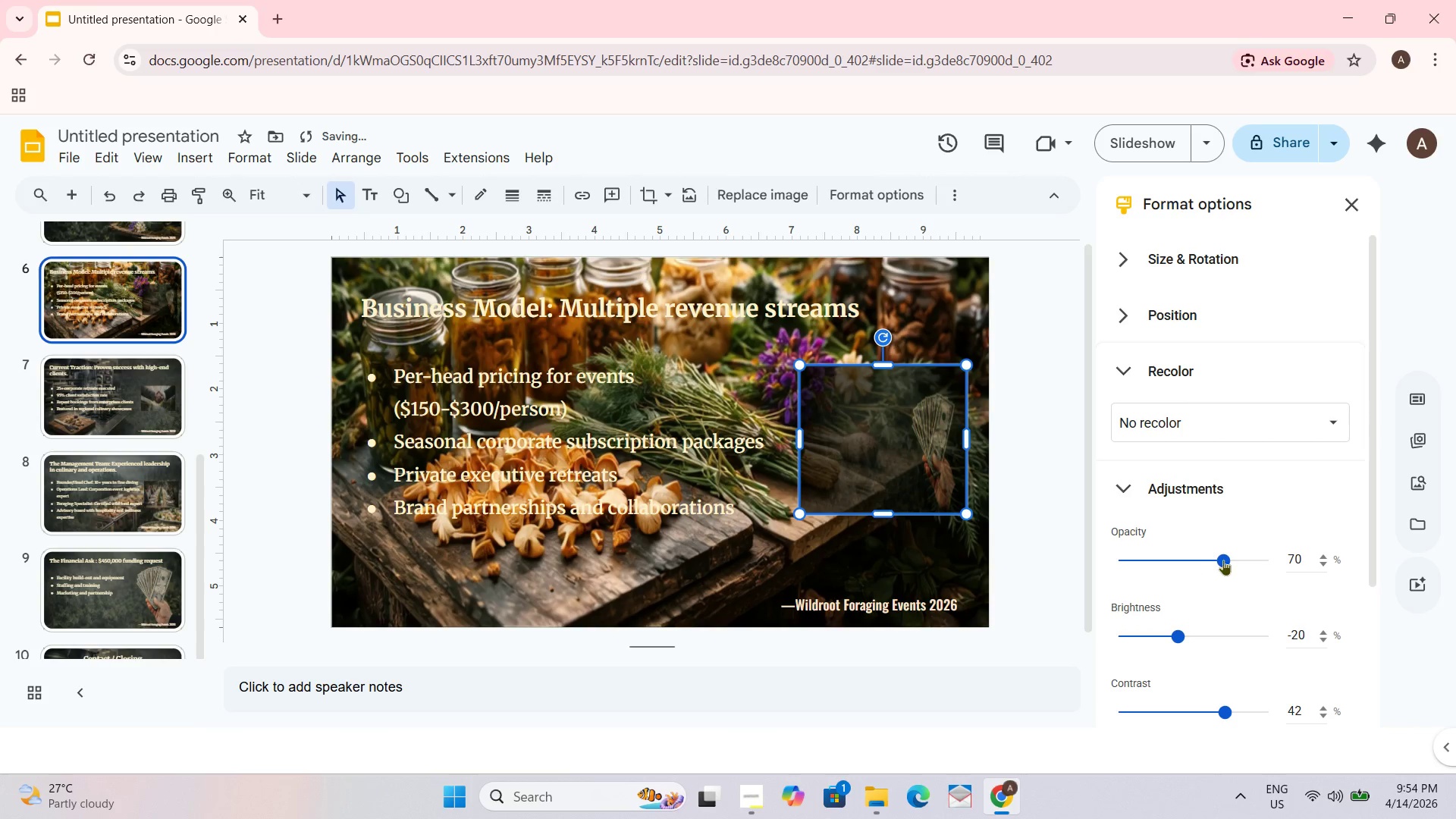 
left_click_drag(start_coordinate=[1226, 558], to_coordinate=[1239, 562])
 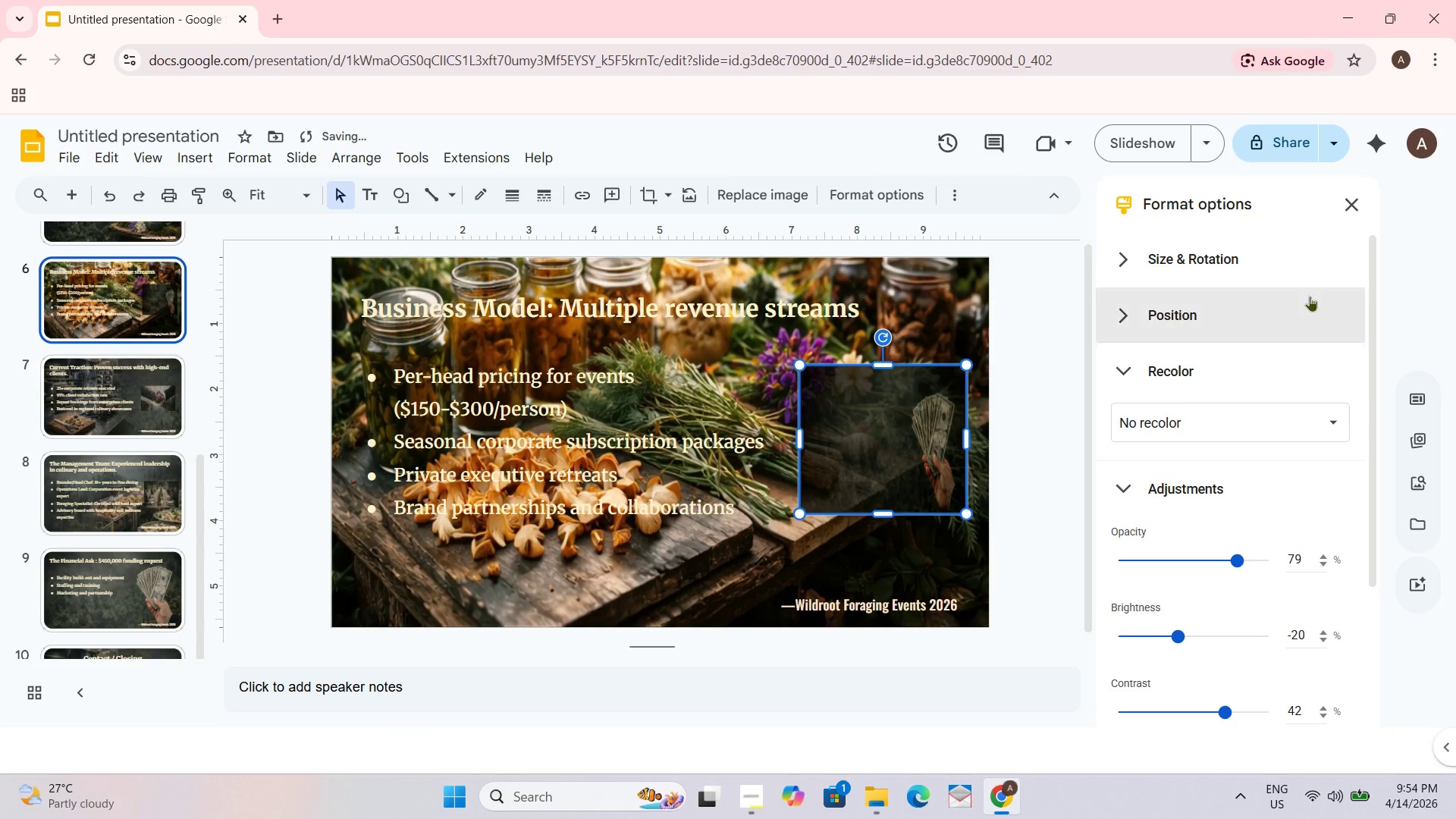 
left_click([1053, 345])
 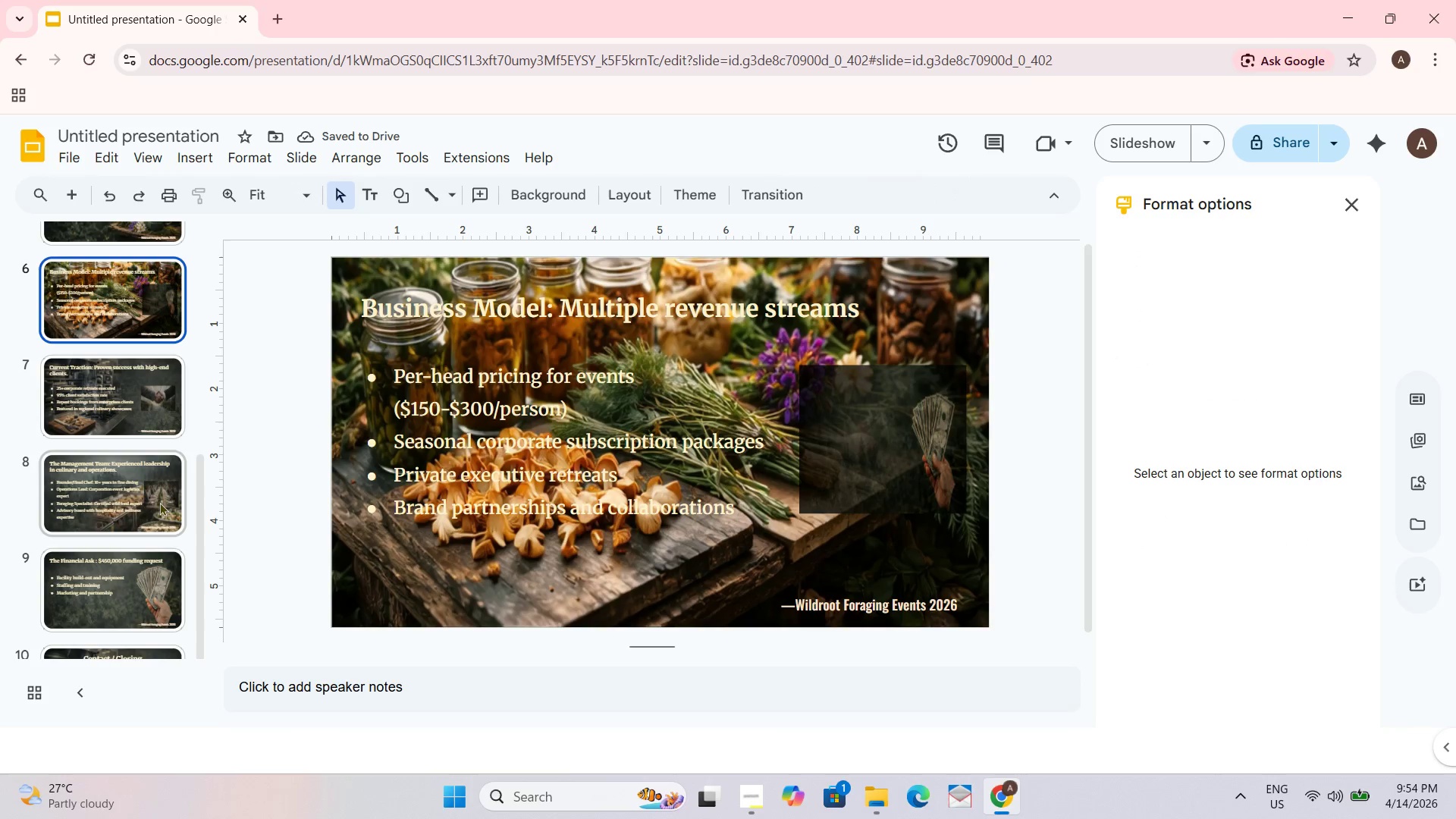 
double_click([127, 414])
 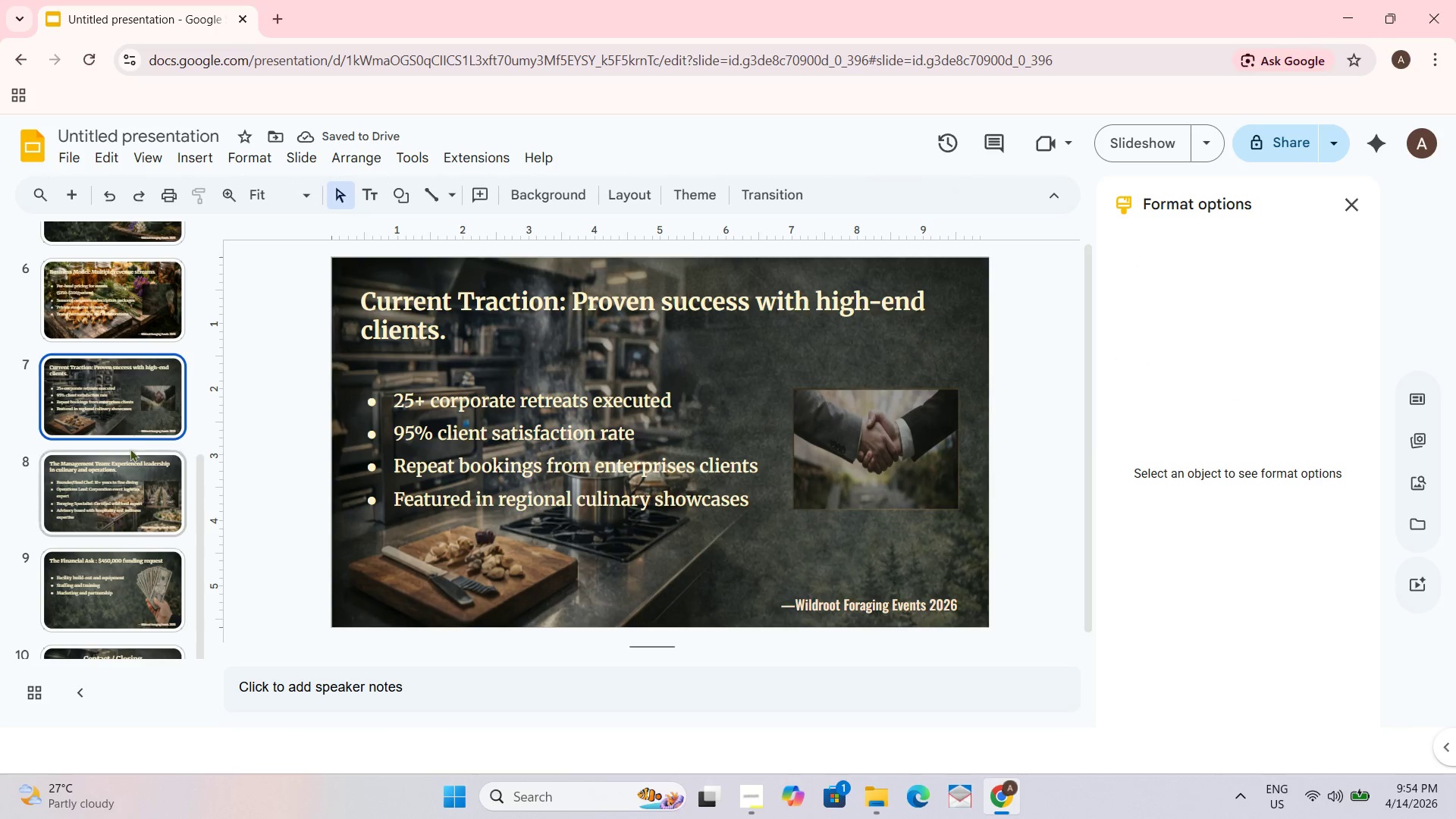 
triple_click([127, 522])
 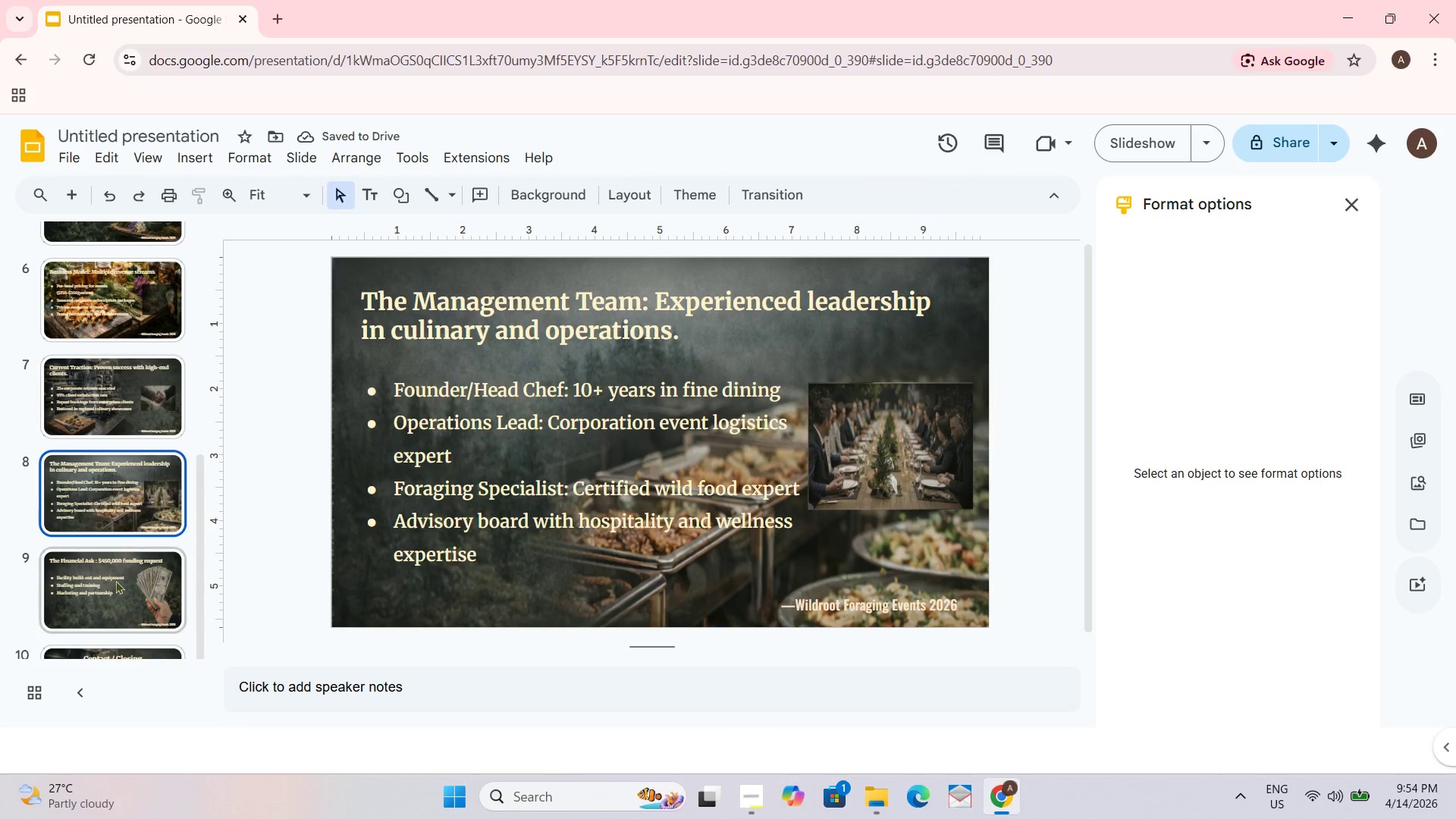 
triple_click([114, 587])
 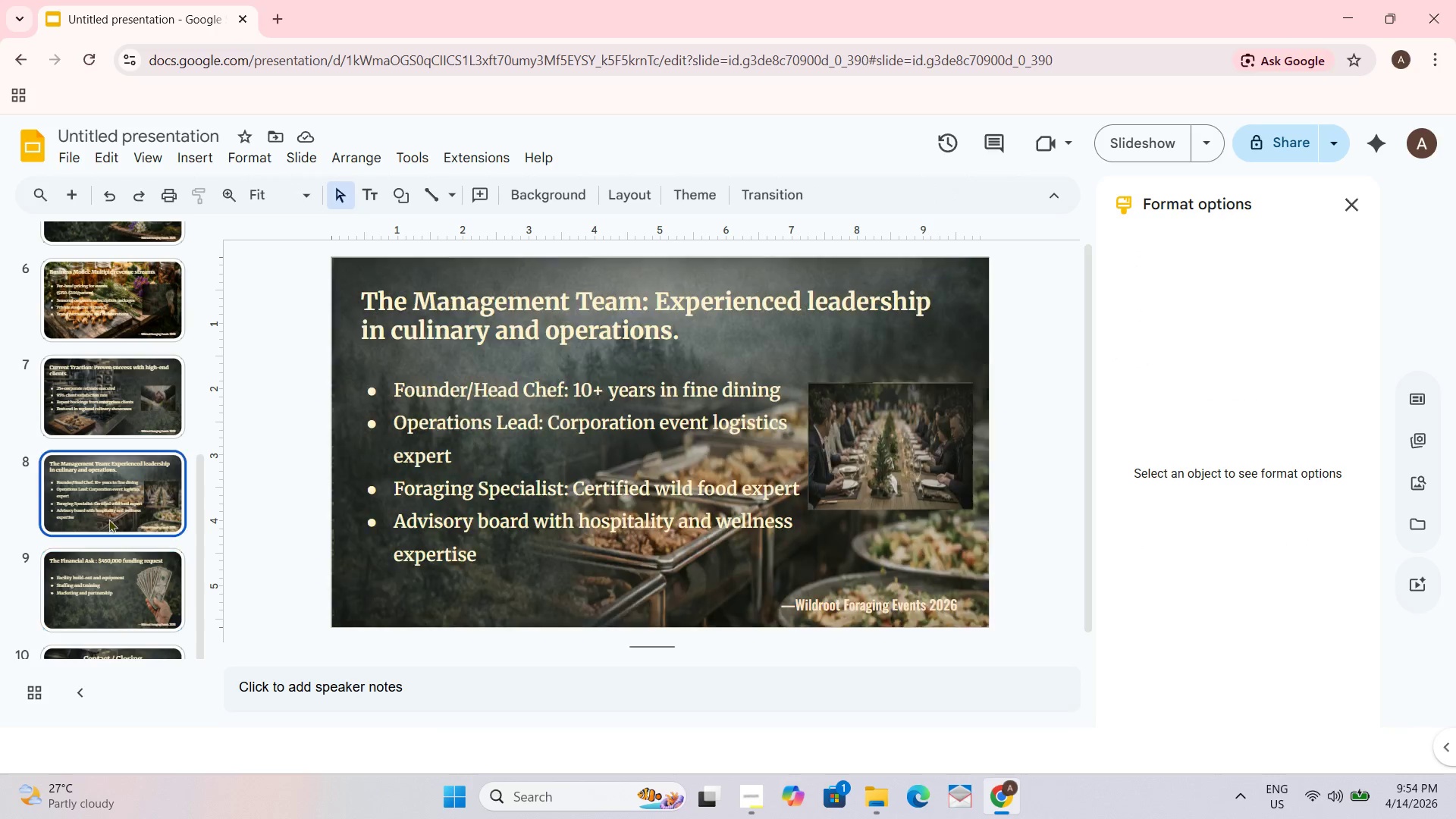 
double_click([93, 363])
 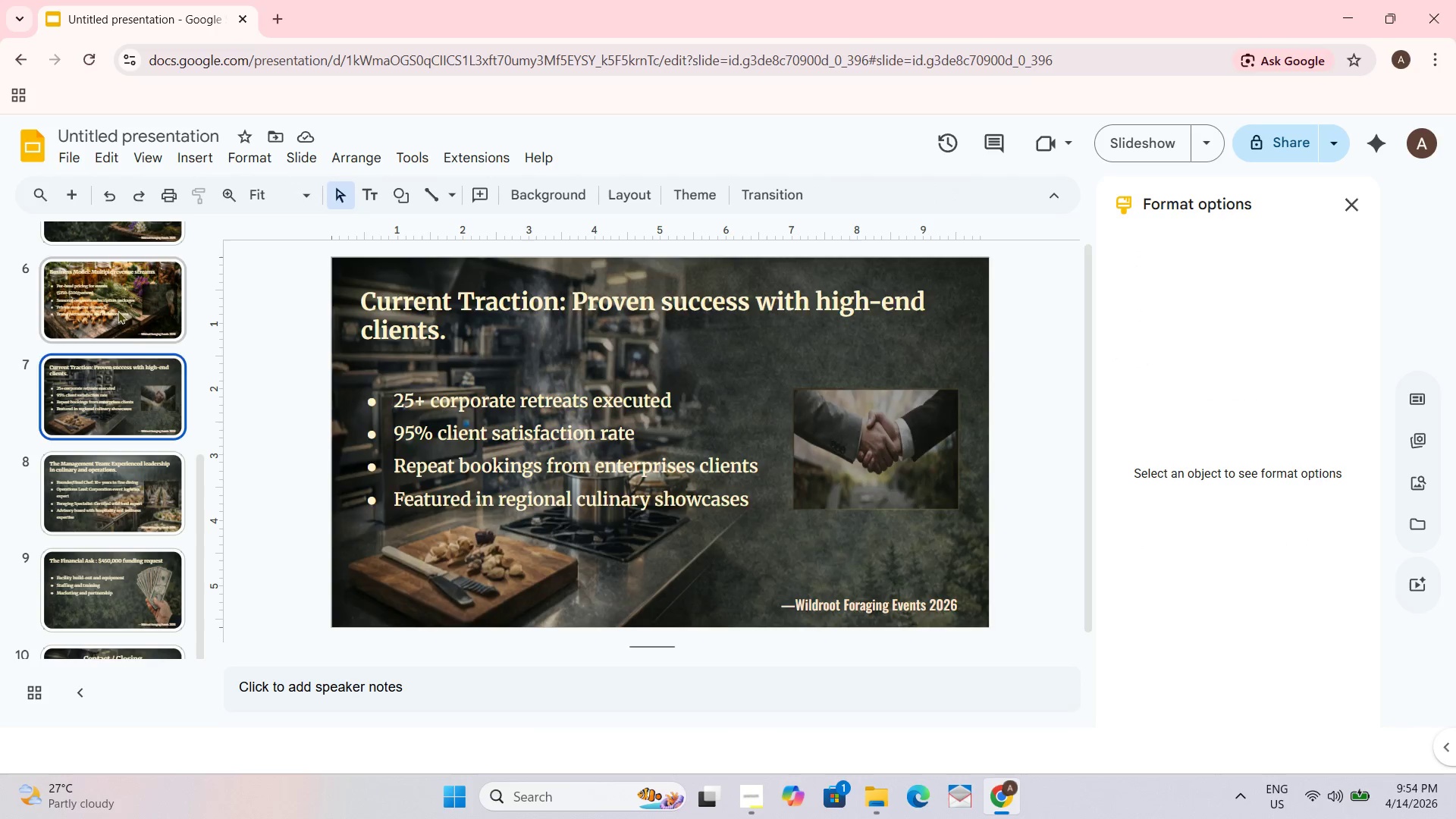 
triple_click([120, 302])
 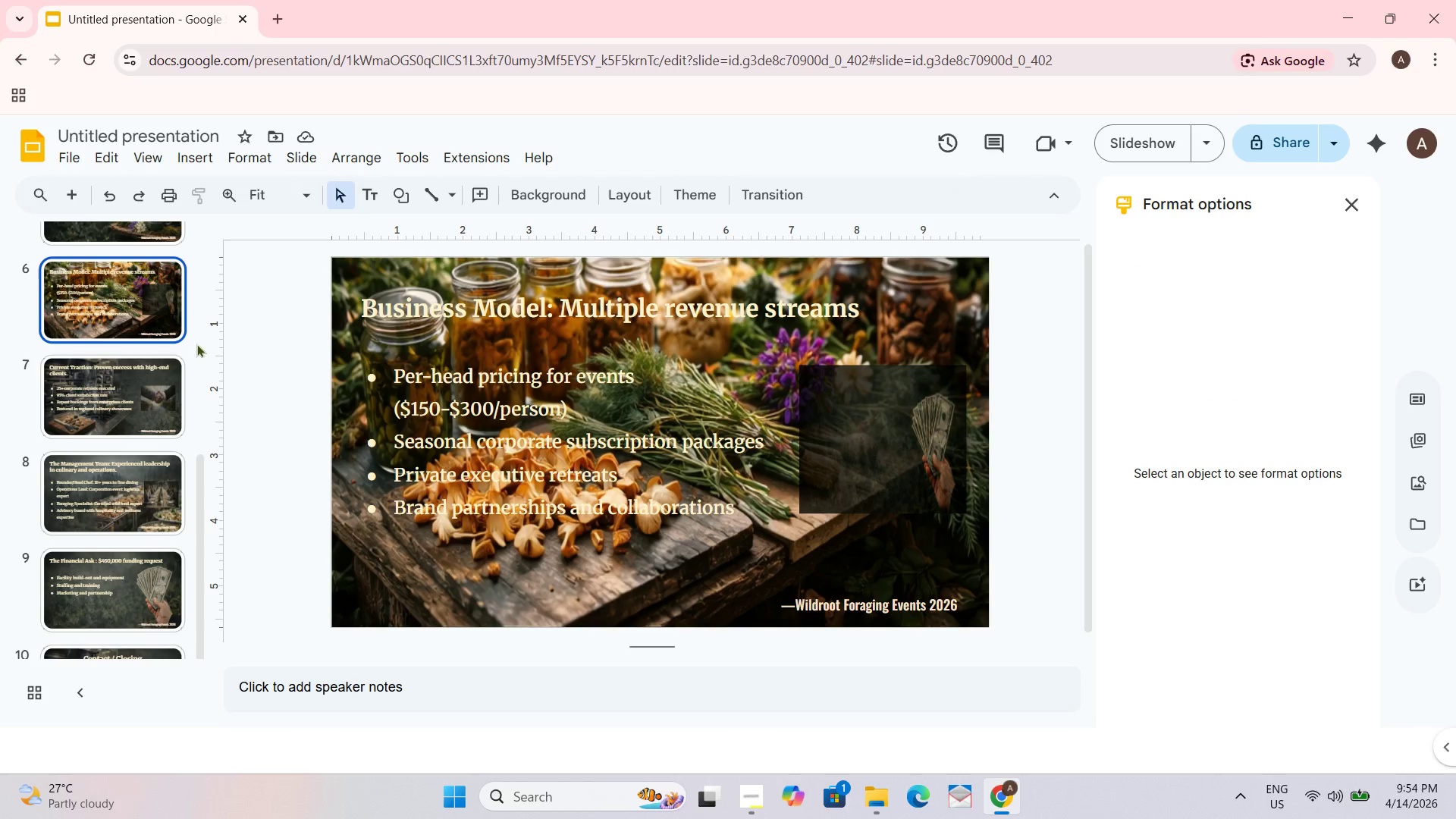 
scroll: coordinate [155, 374], scroll_direction: up, amount: 2.0
 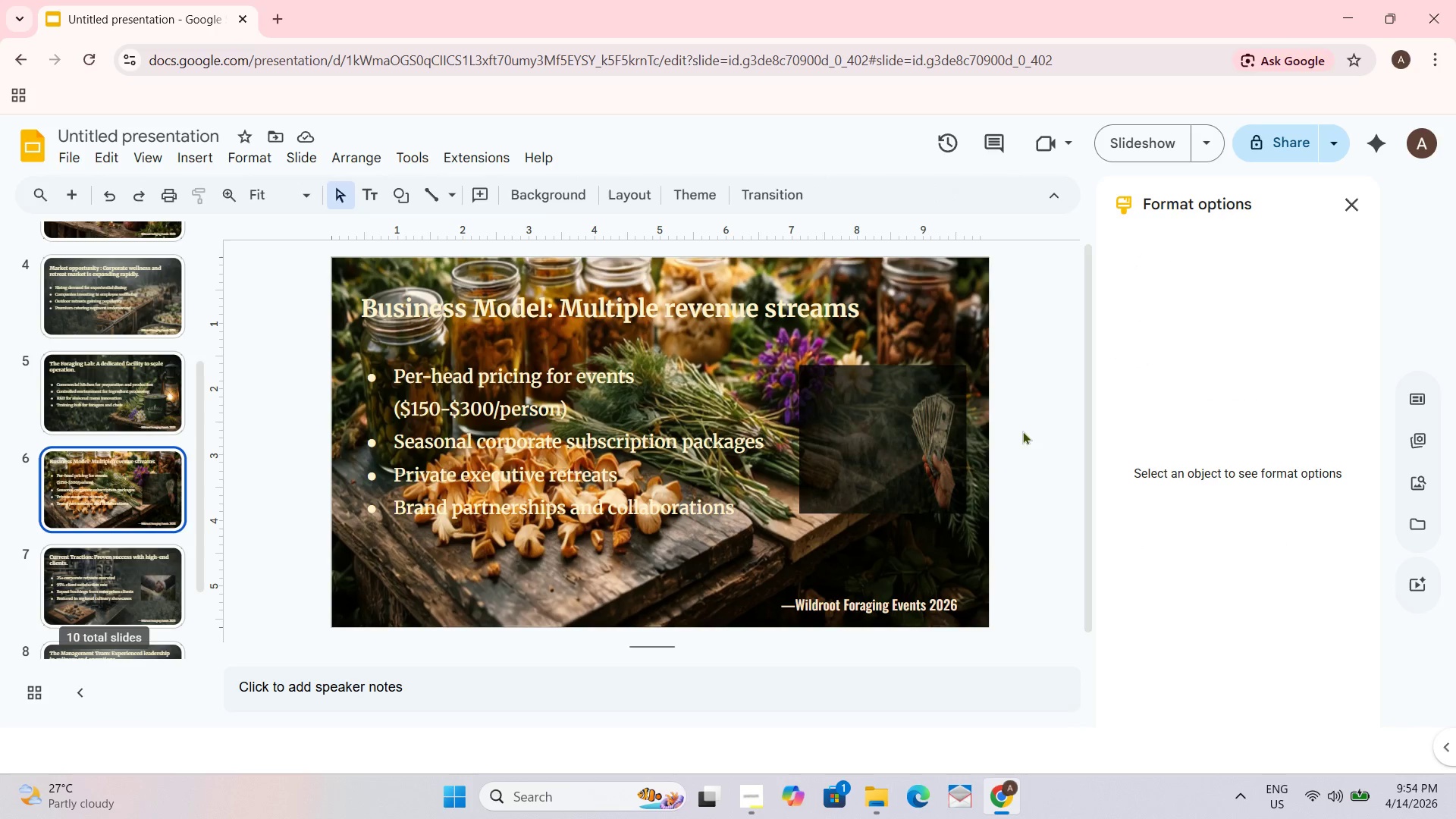 
left_click([899, 444])
 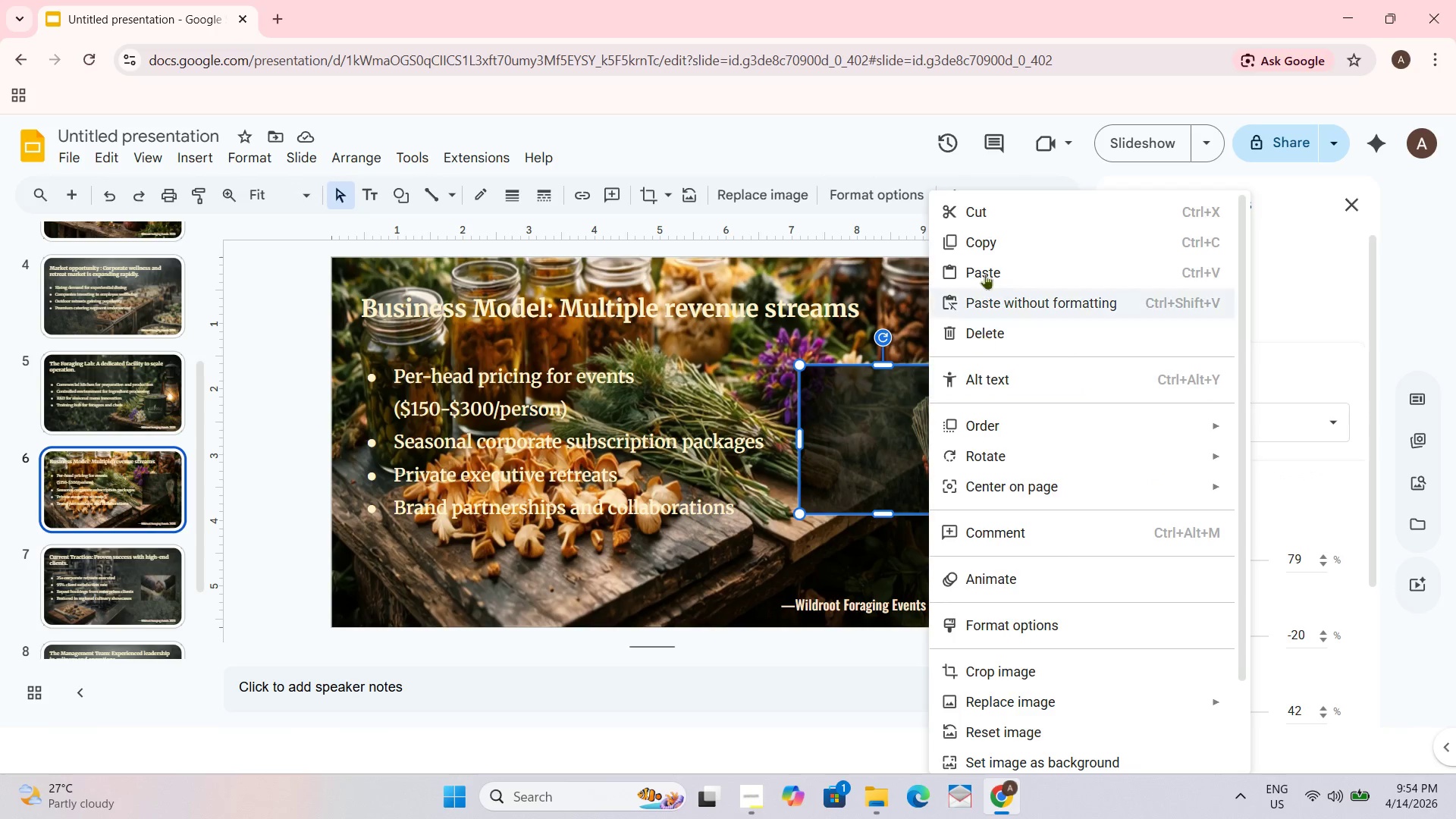 
left_click([975, 218])
 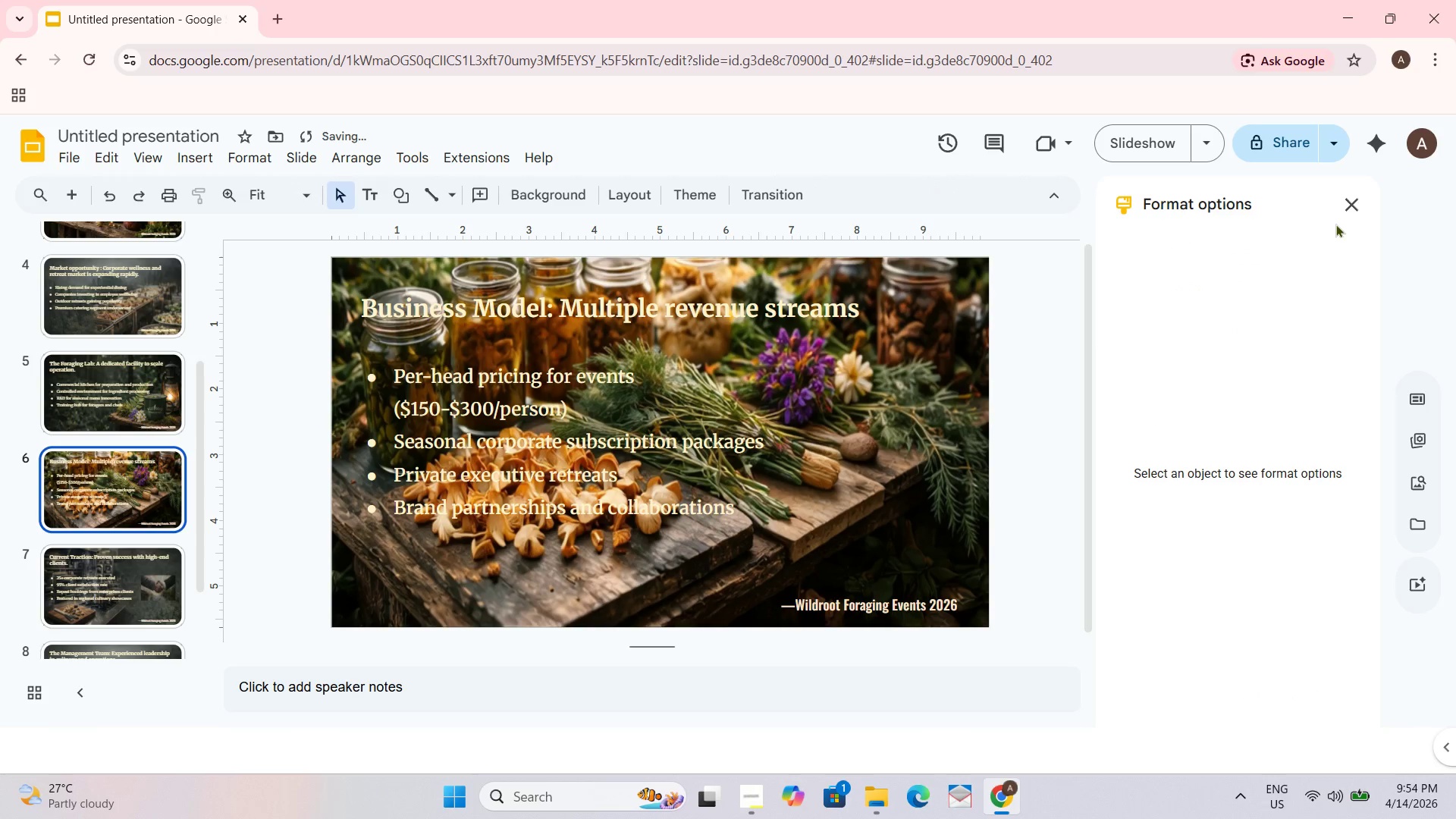 
left_click([1347, 207])
 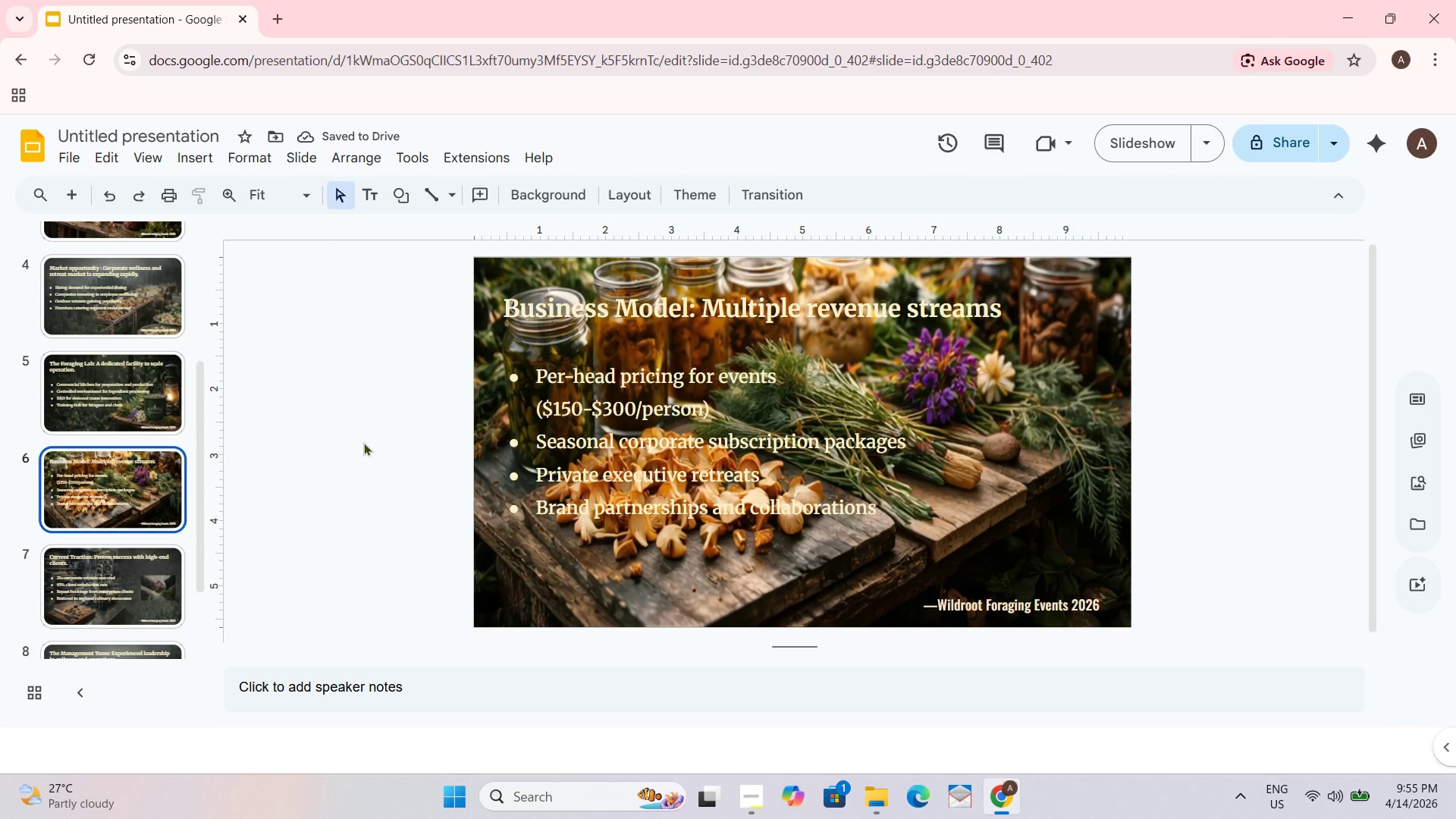 
left_click([124, 318])
 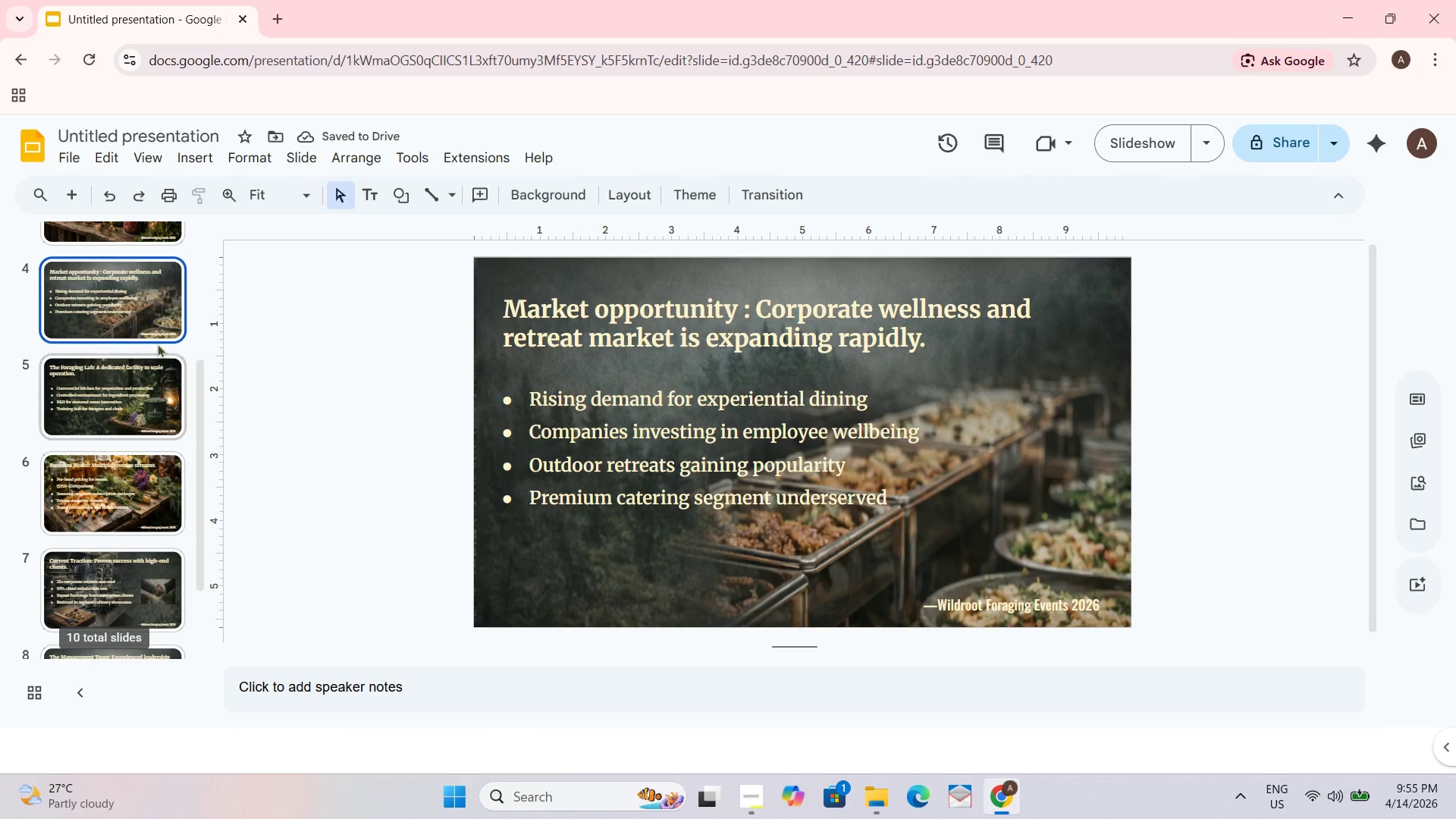 
scroll: coordinate [163, 390], scroll_direction: up, amount: 4.0
 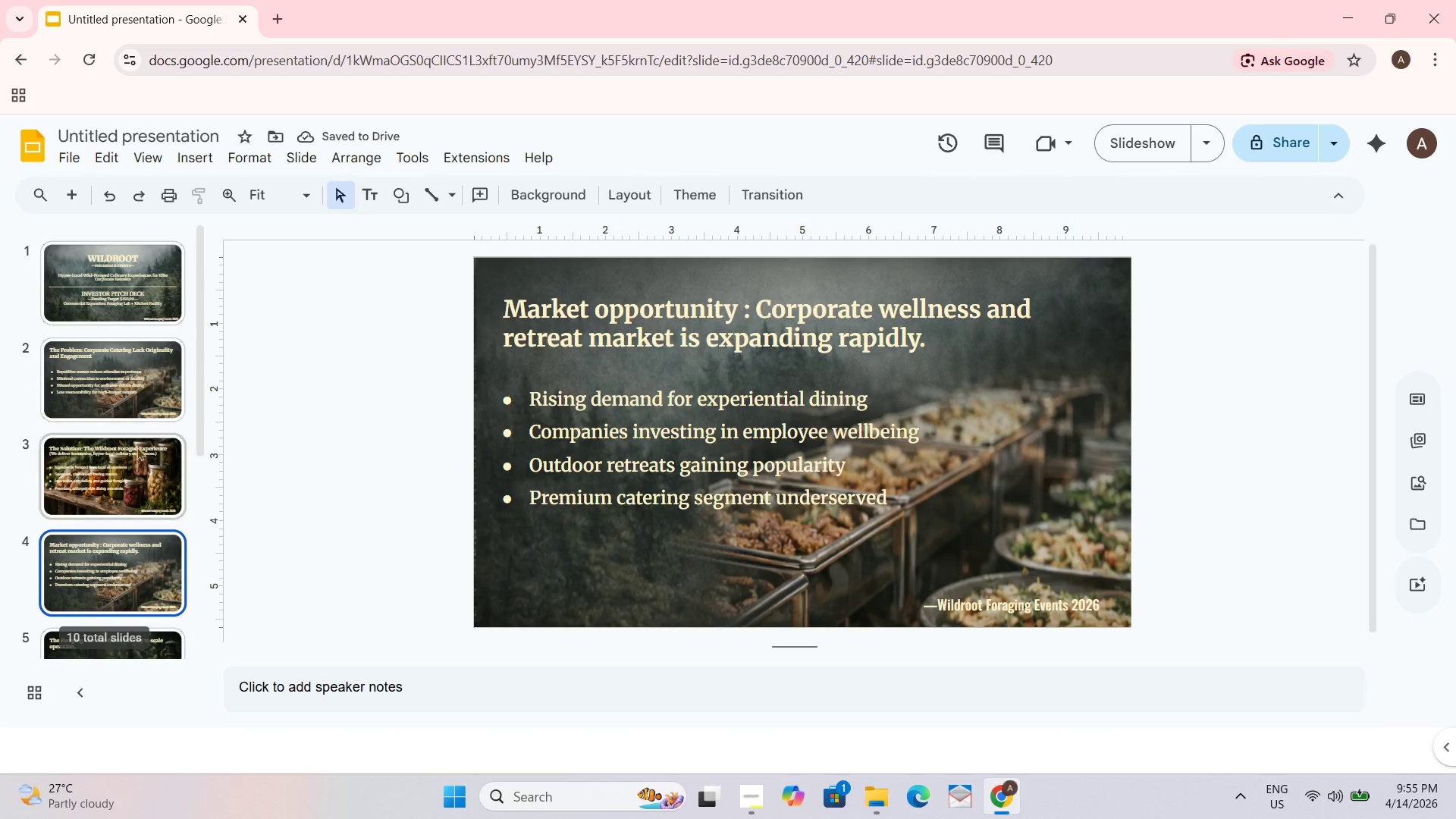 
left_click([131, 482])
 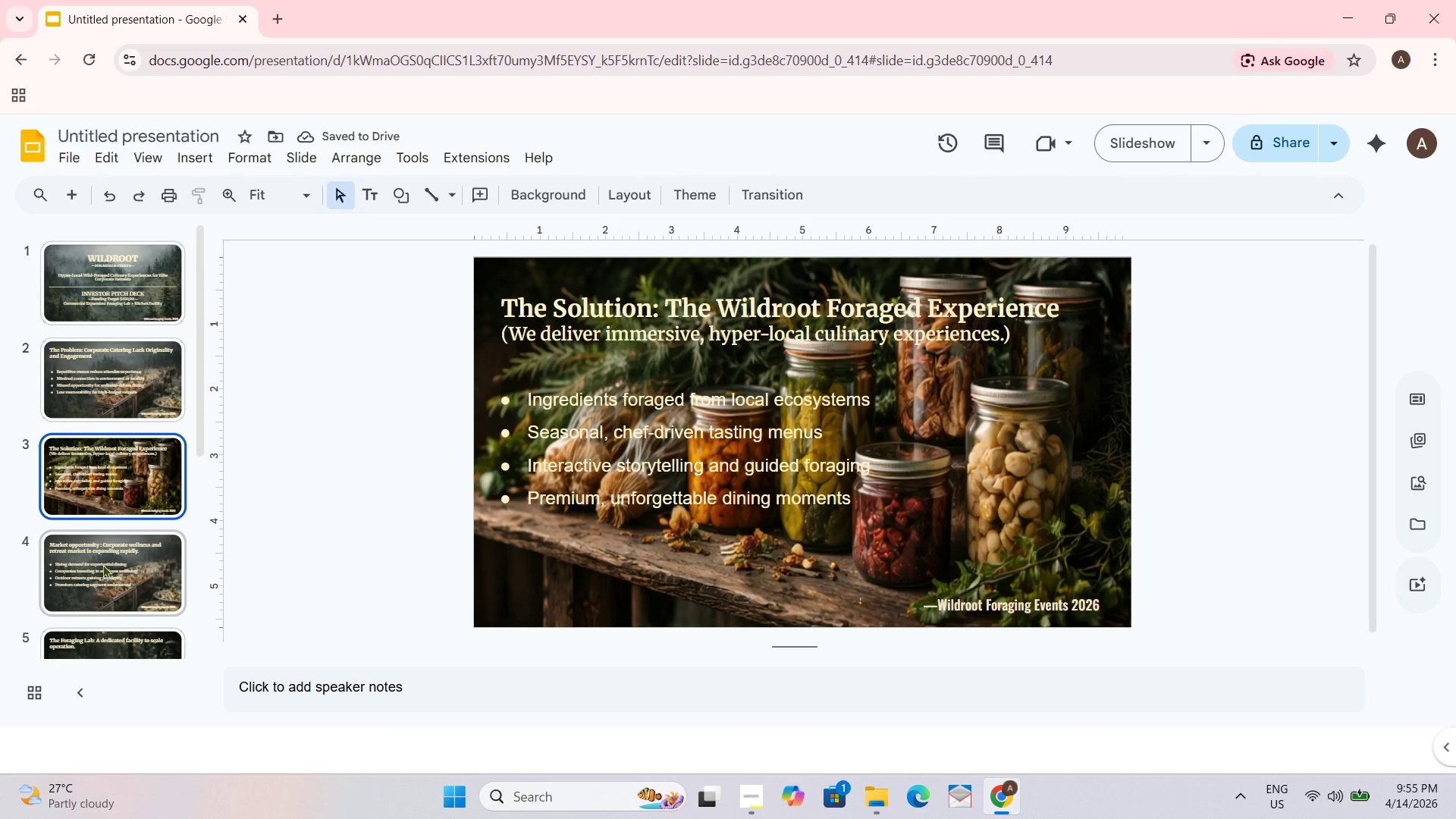 
left_click([98, 578])
 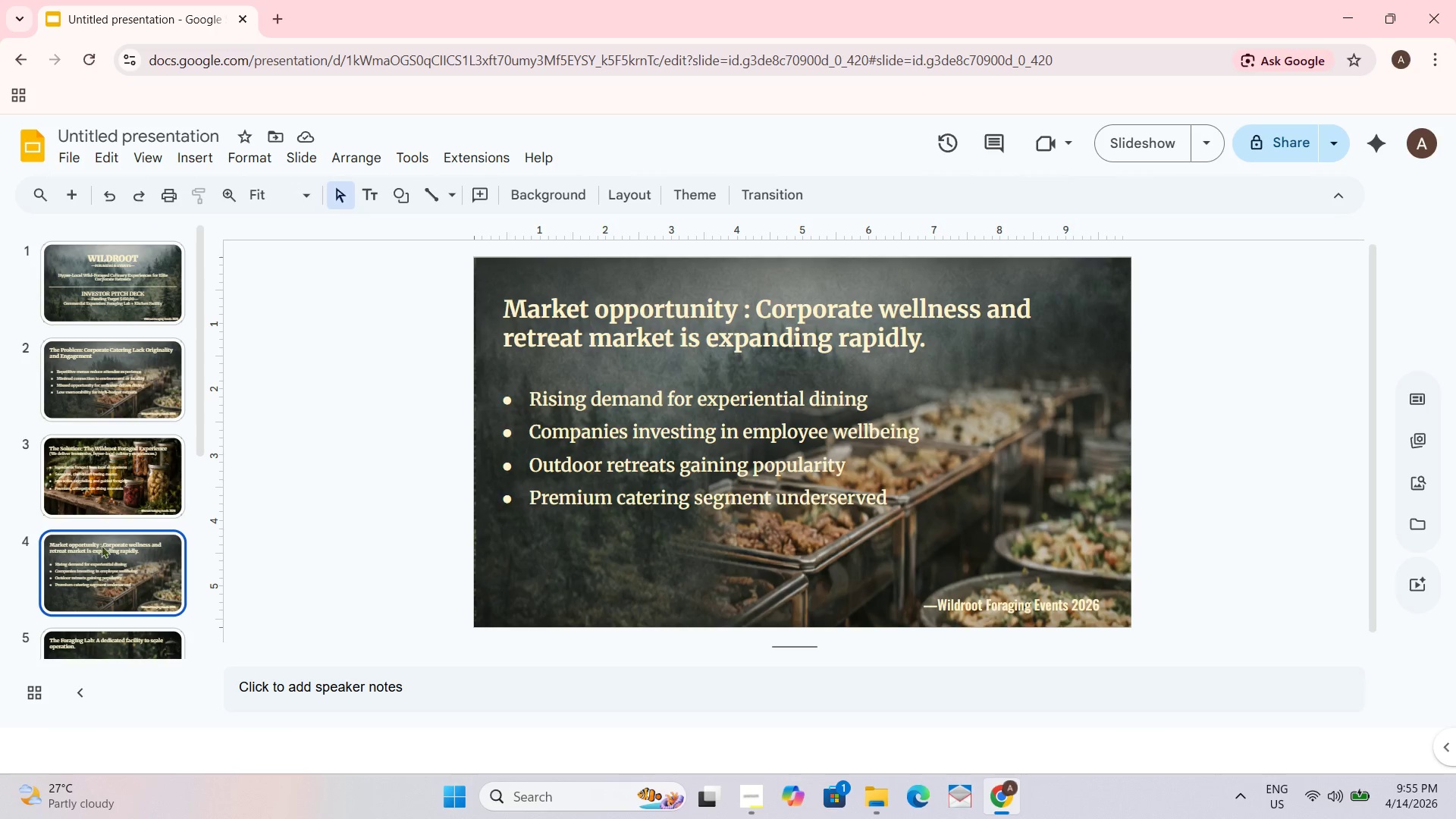 
left_click([113, 477])
 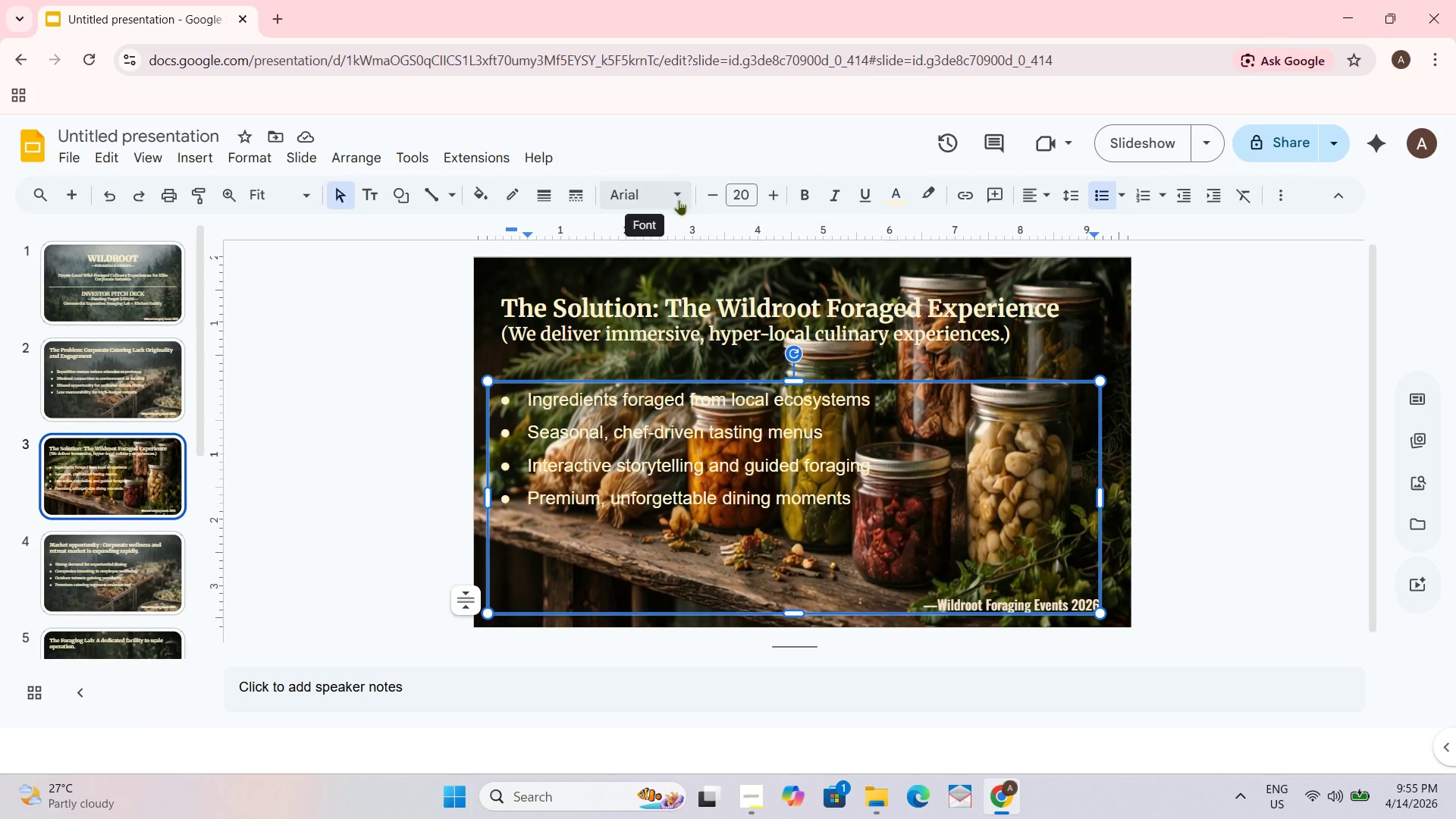 
key(Control+A)
 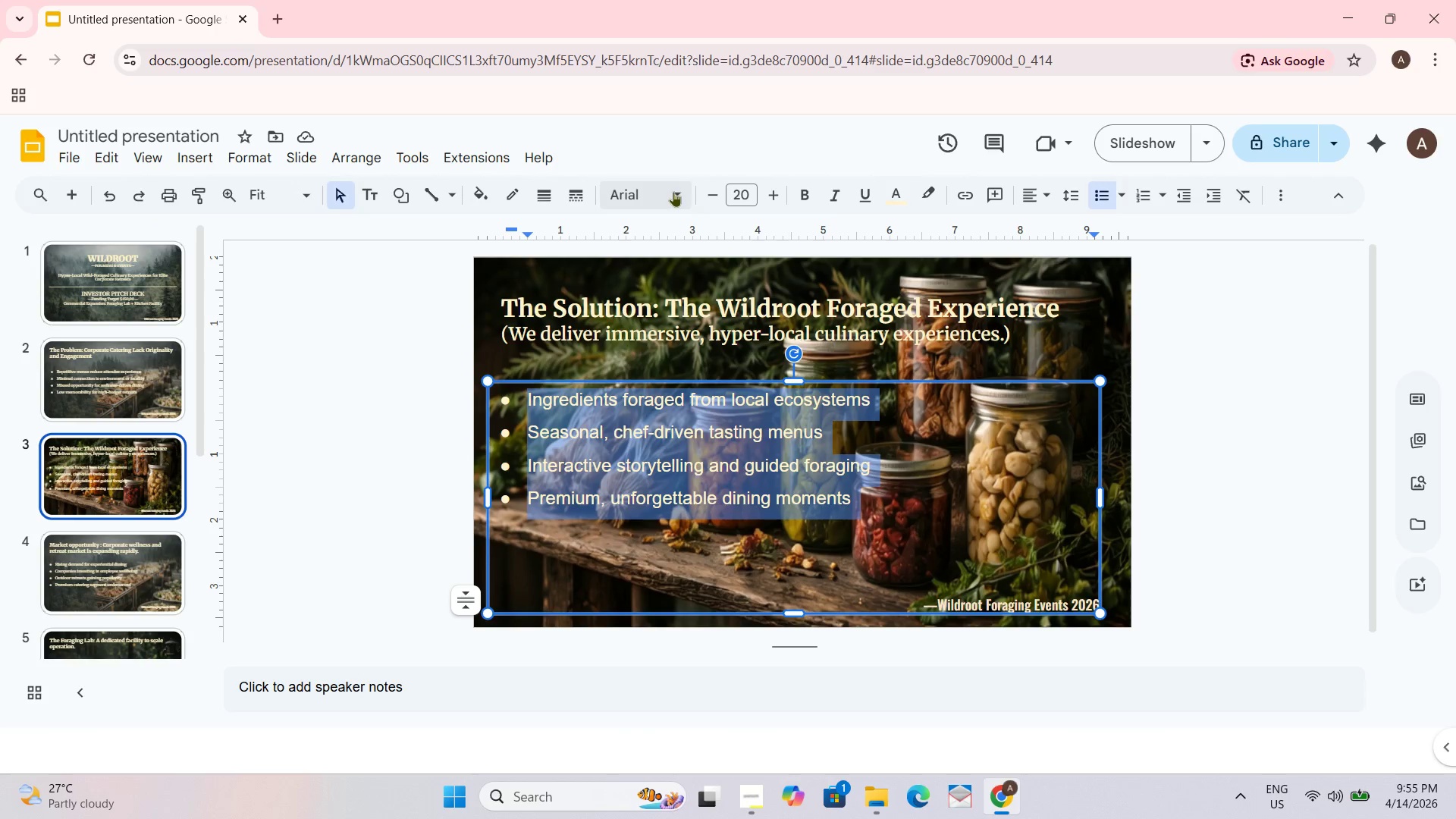 
left_click([673, 190])
 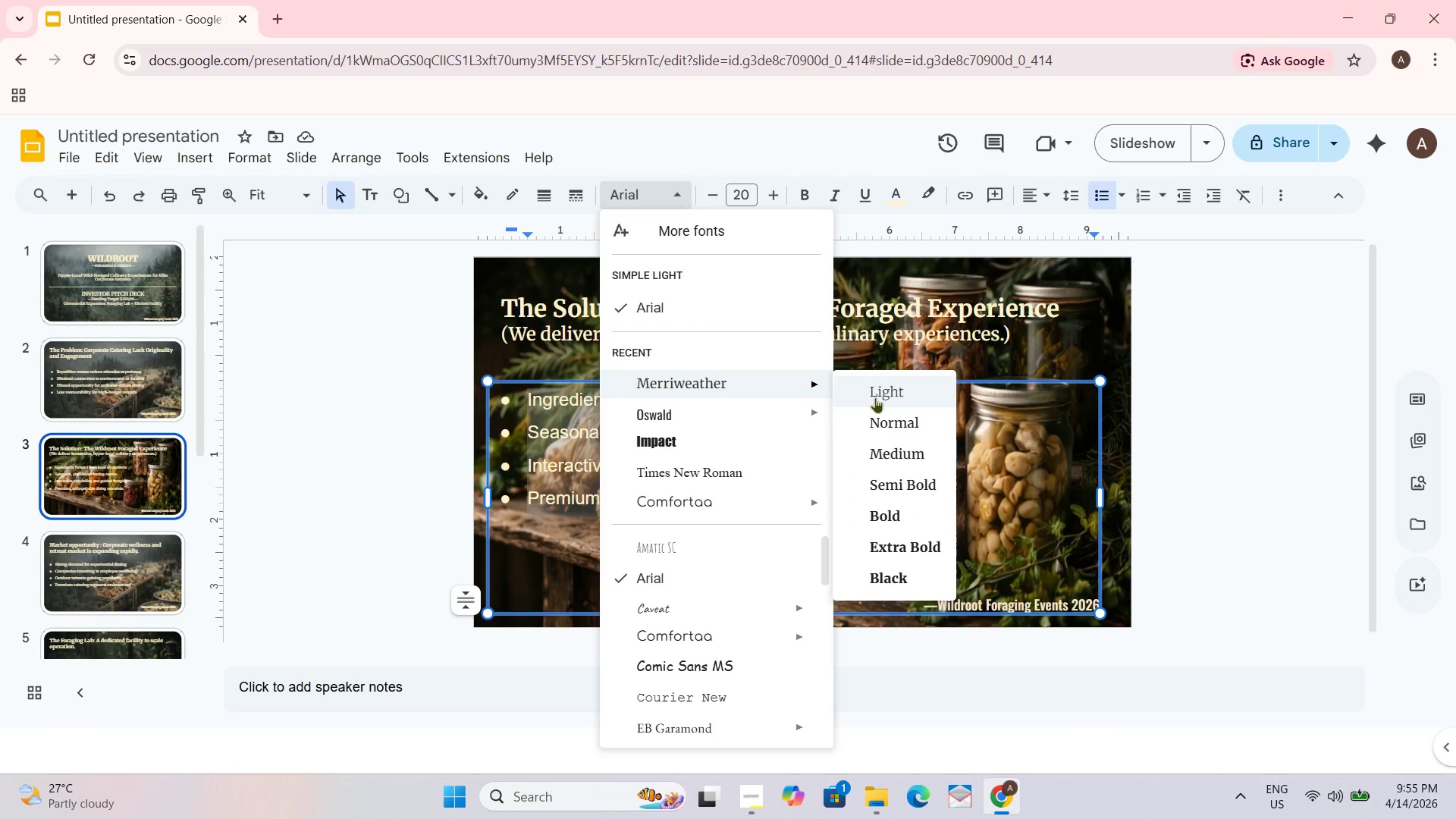 
left_click([921, 479])
 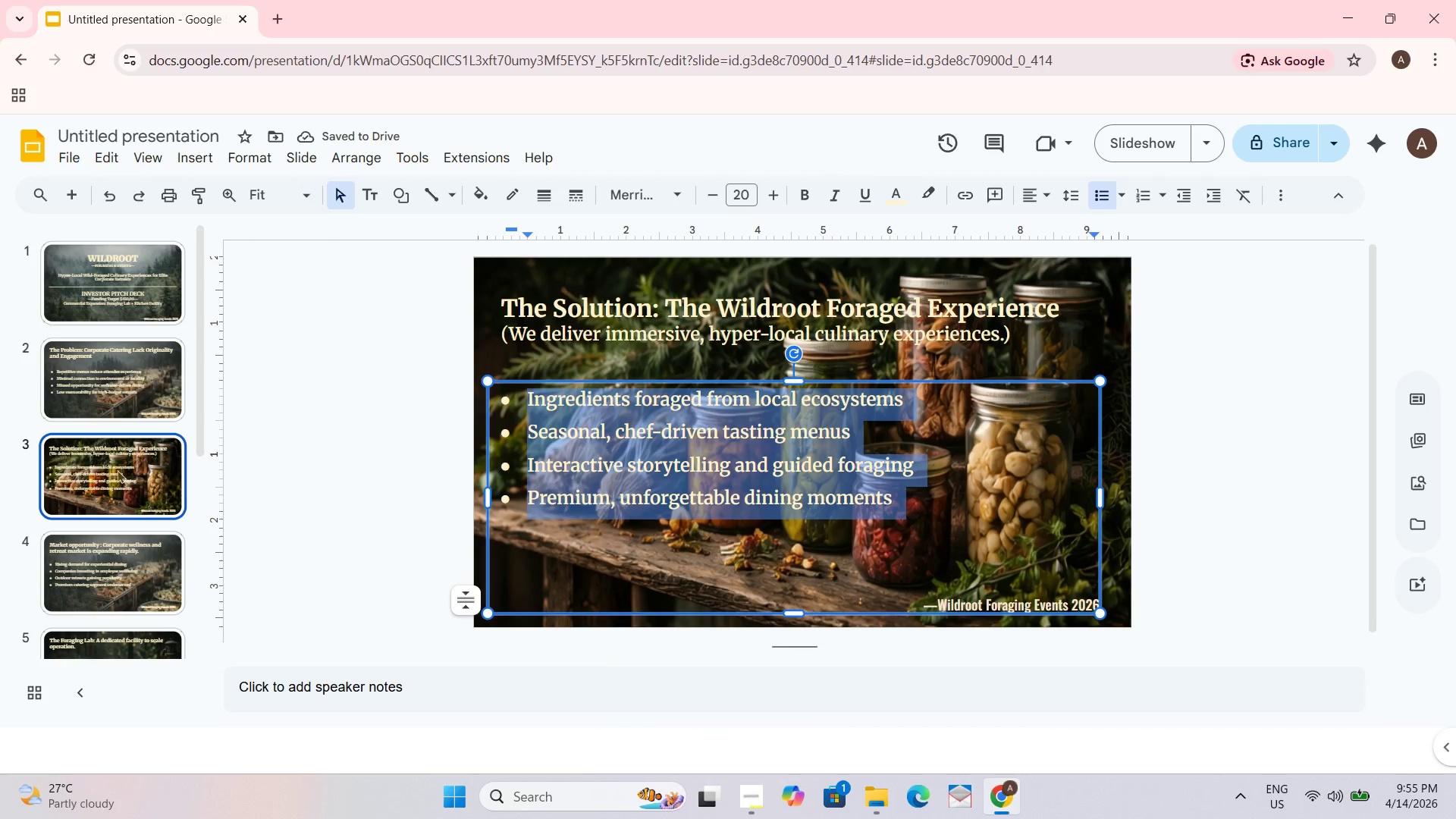 
double_click([618, 435])
 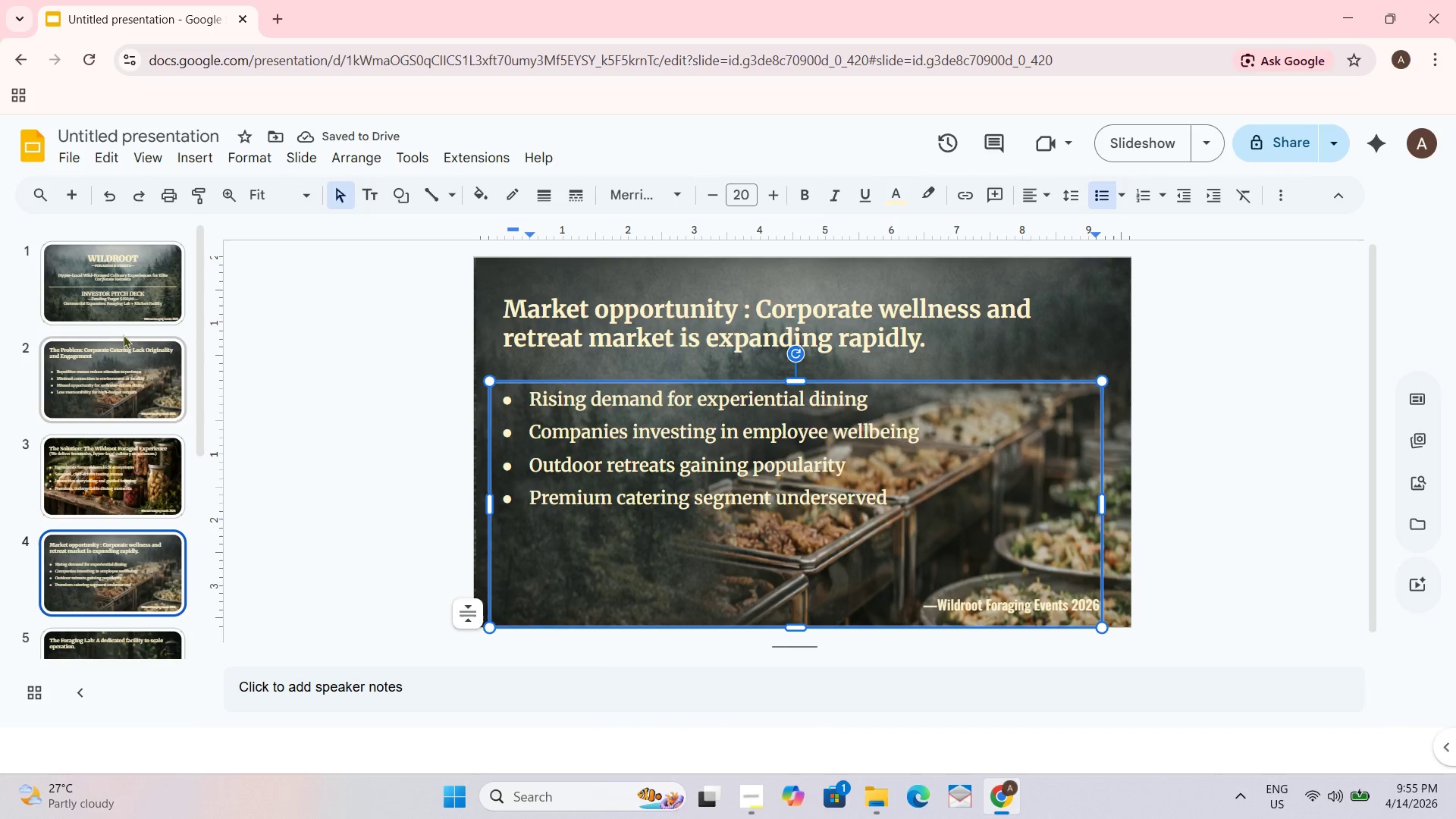 
left_click([114, 306])
 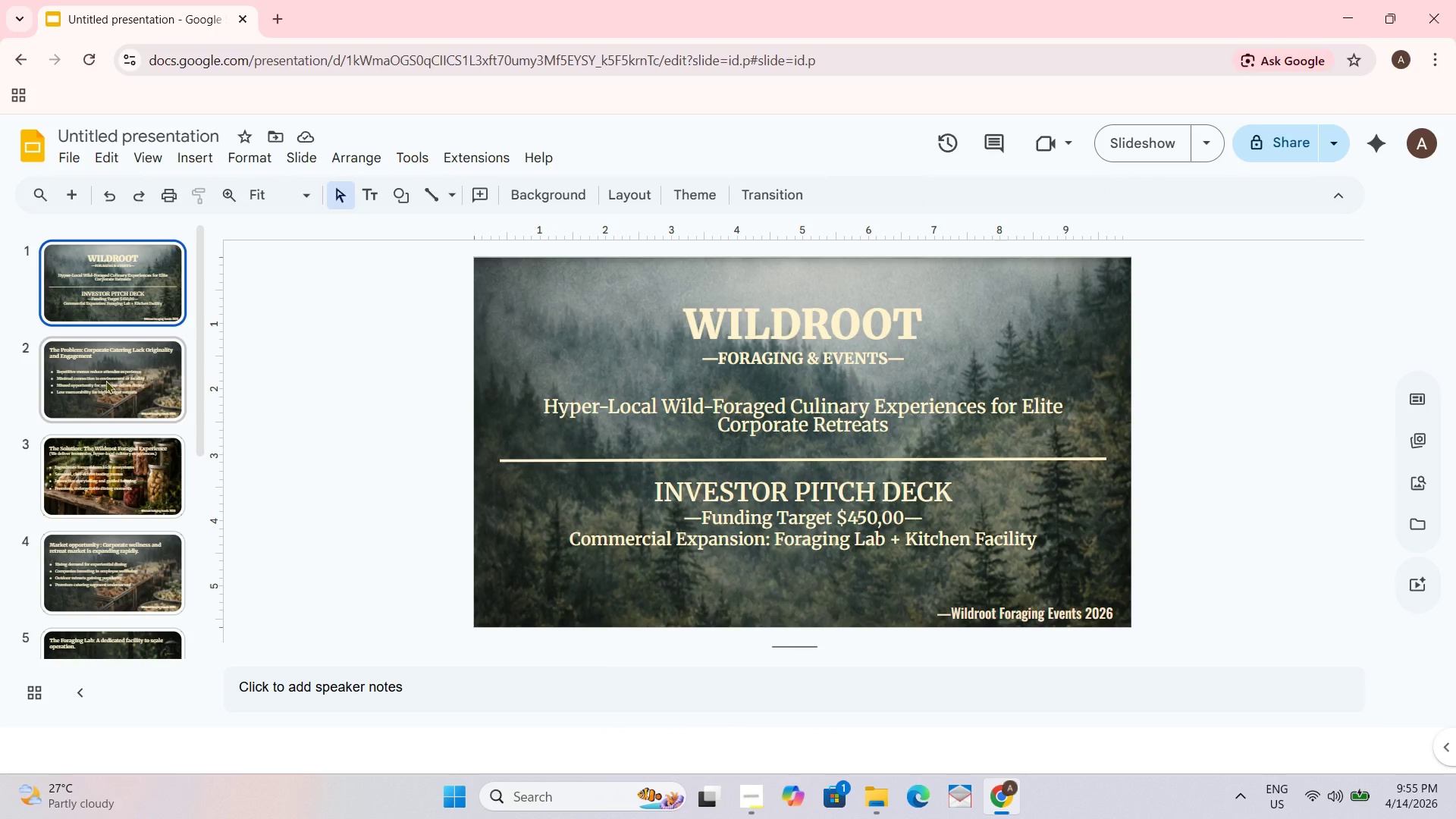 
left_click([105, 380])
 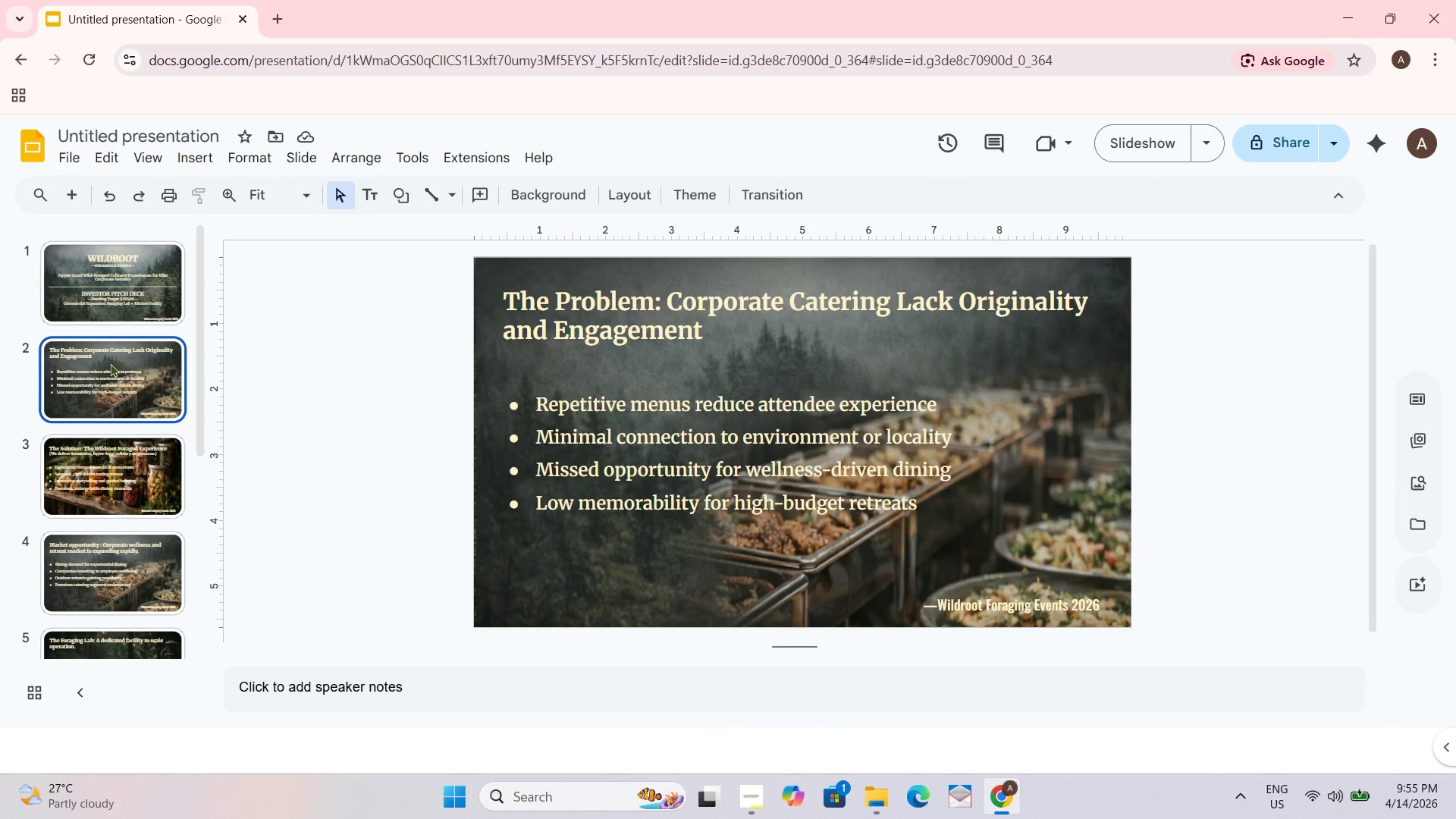 
left_click([112, 287])
 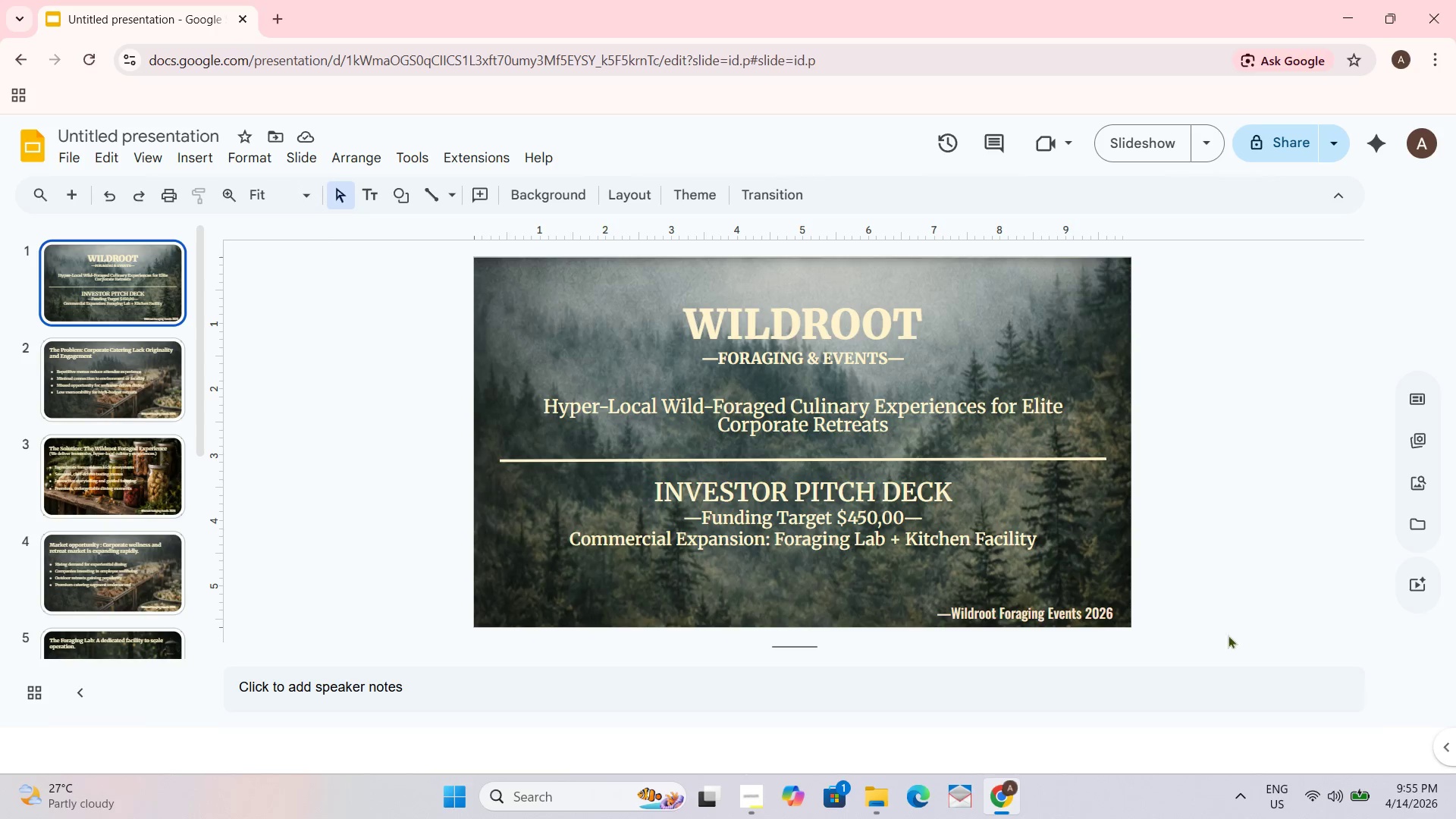 
left_click([121, 388])
 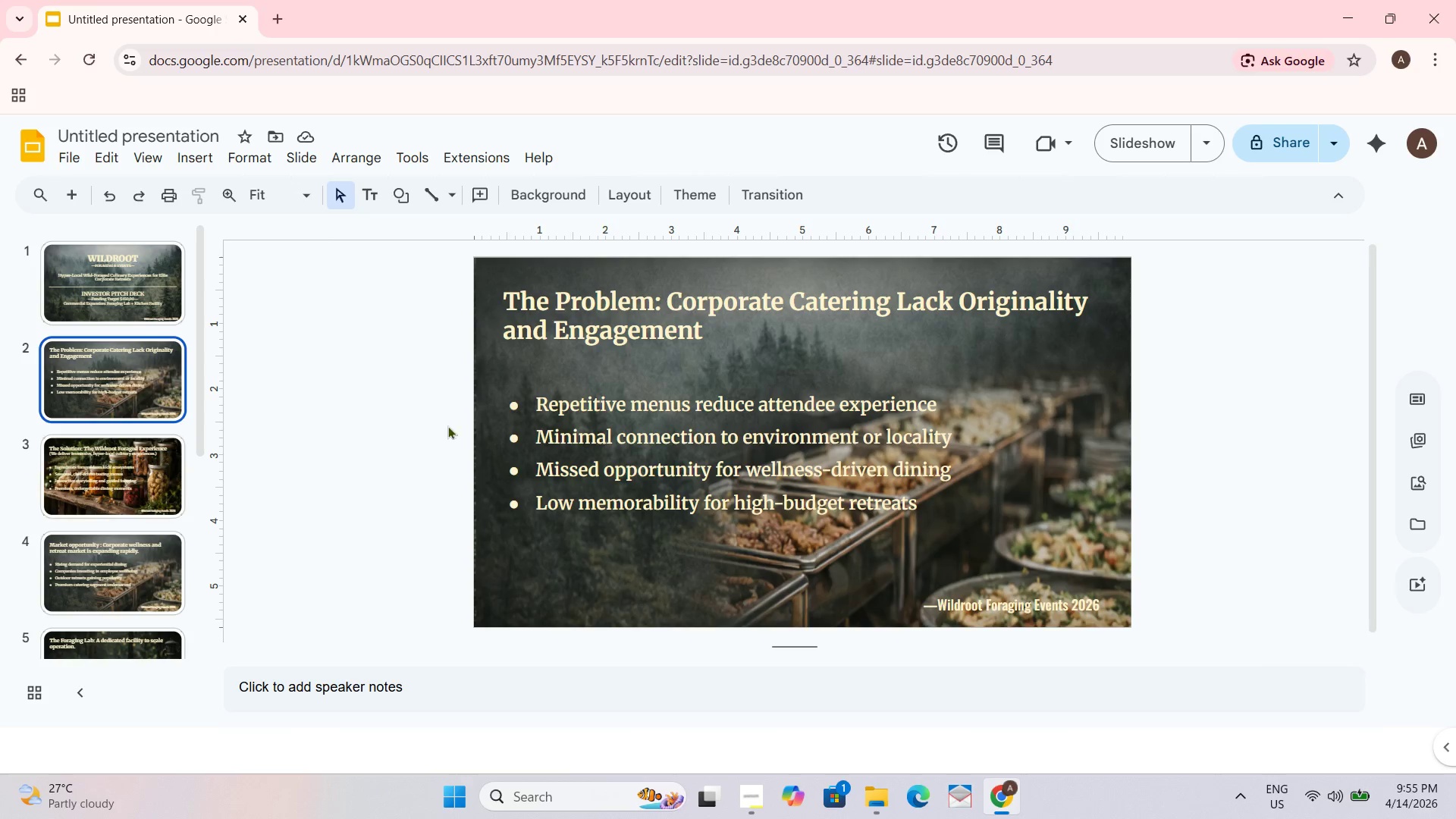 
left_click([709, 405])
 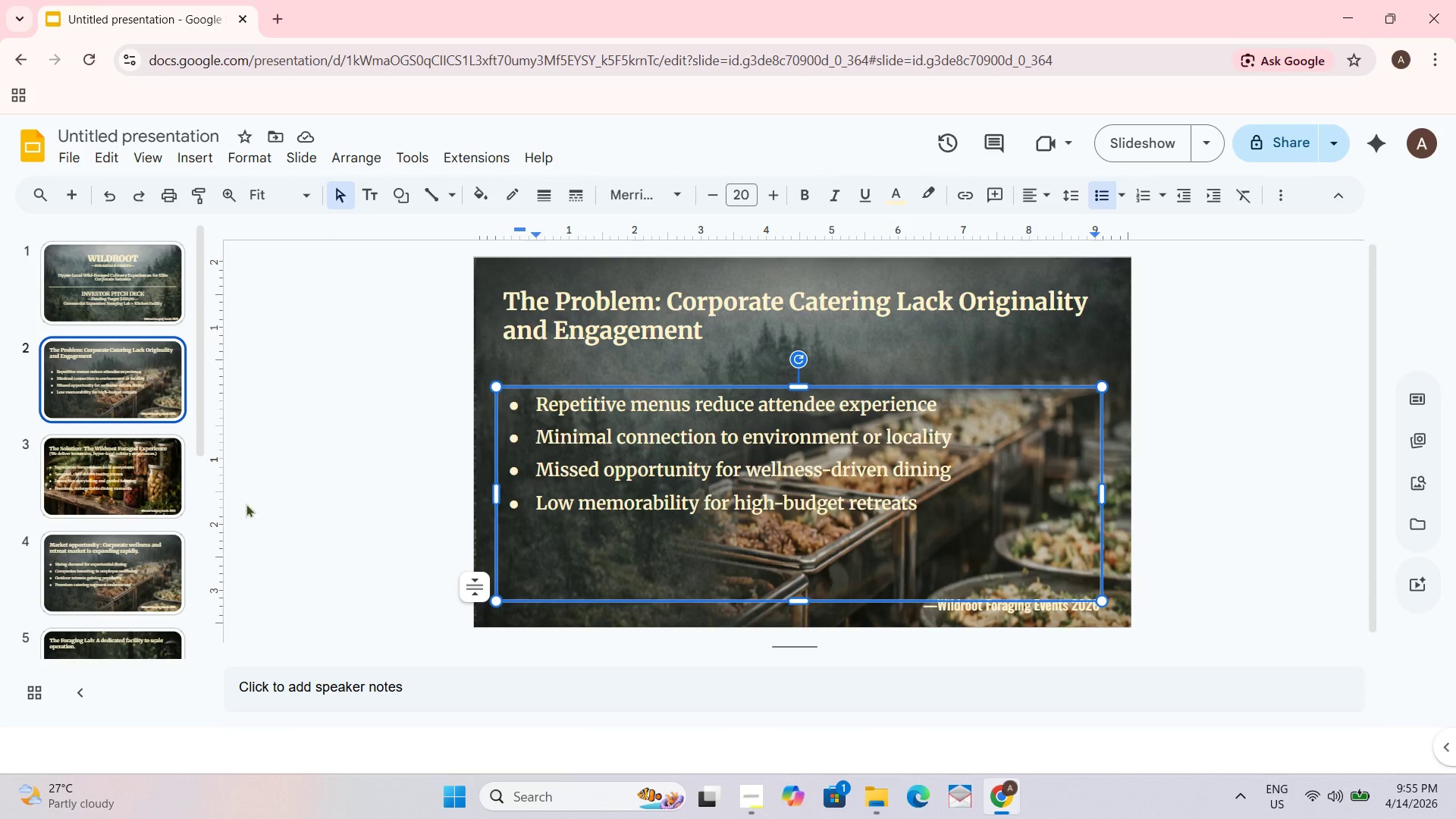 
left_click_drag(start_coordinate=[152, 484], to_coordinate=[148, 484])
 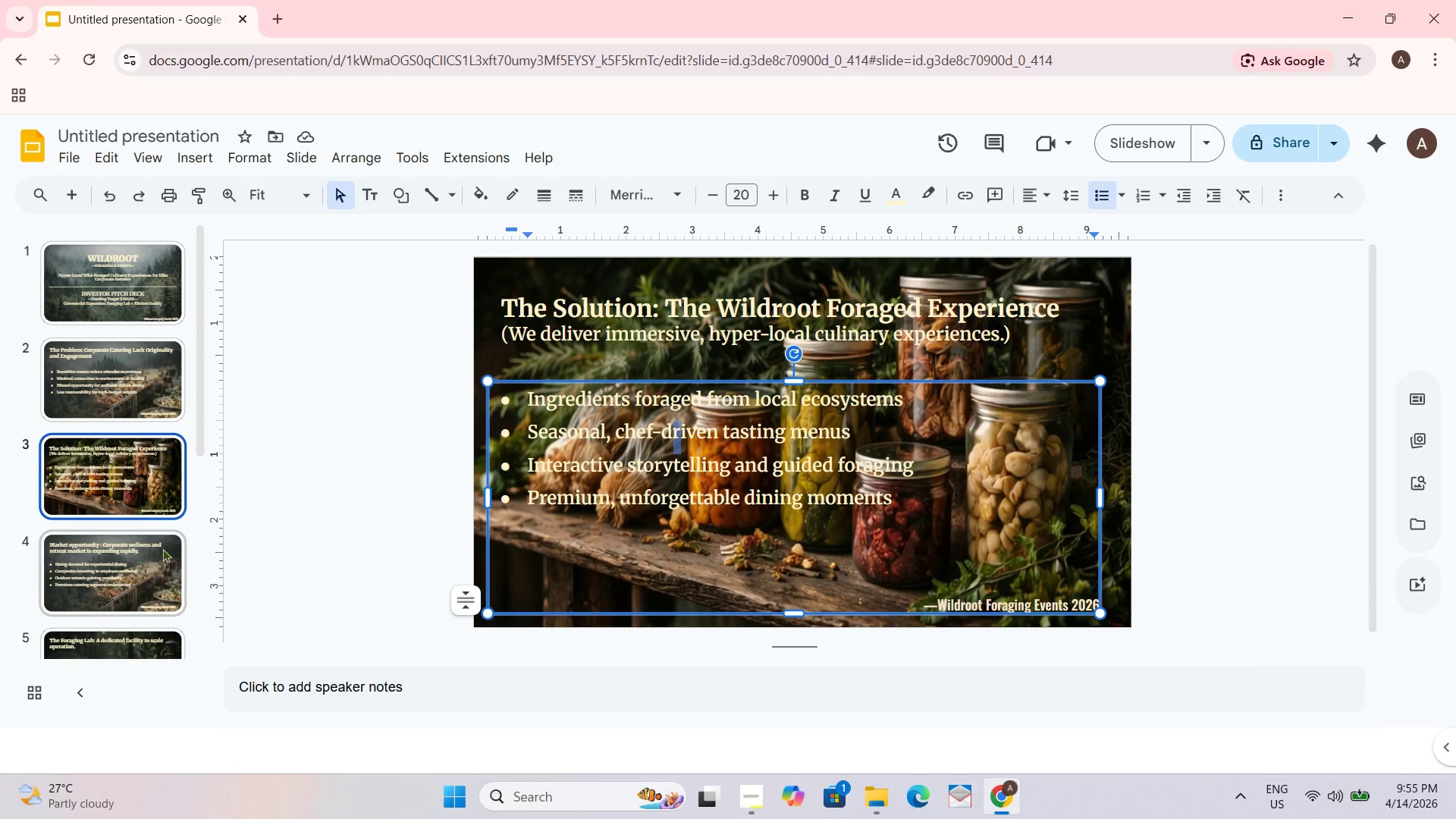 
scroll: coordinate [187, 535], scroll_direction: down, amount: 2.0
 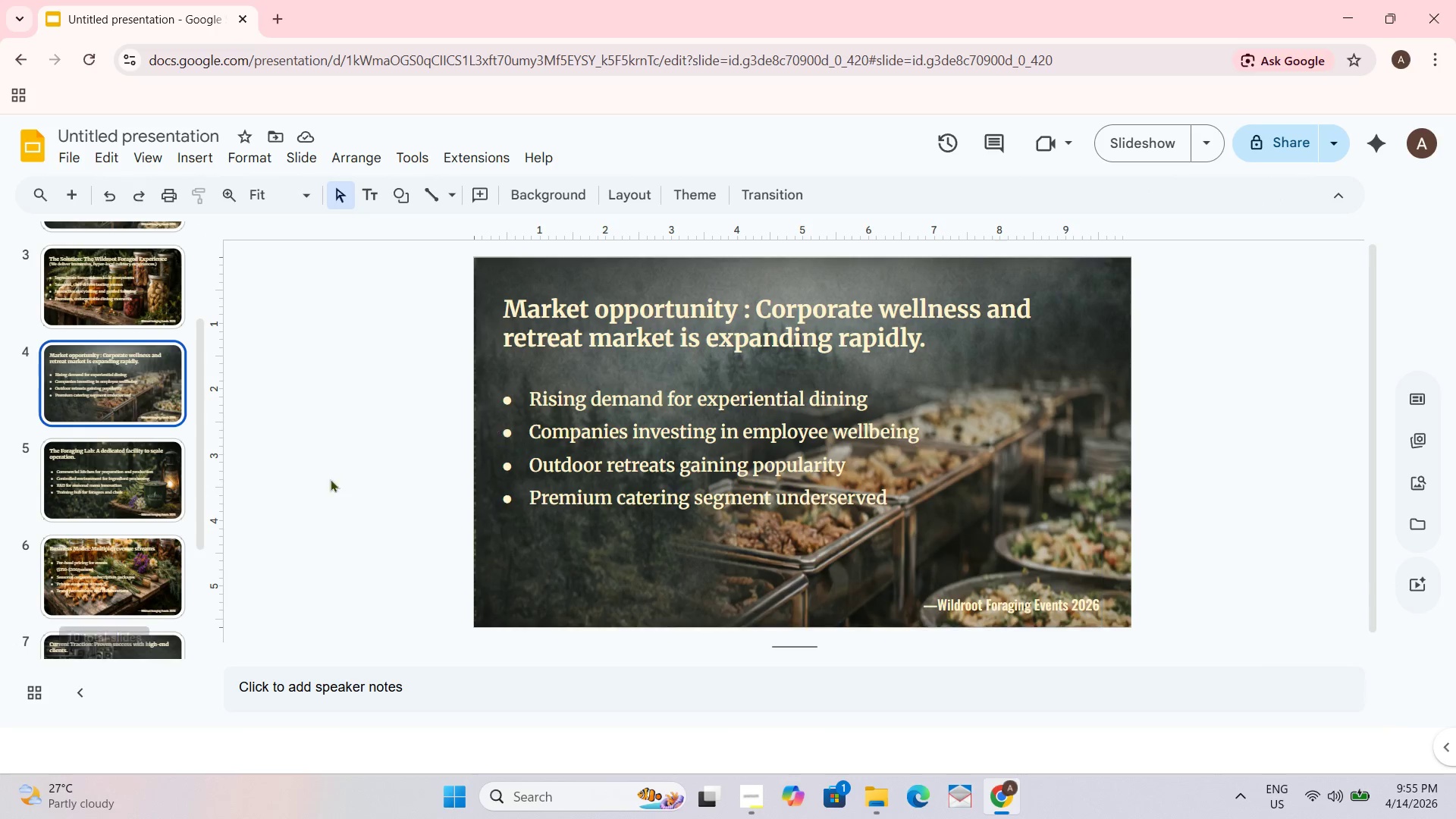 
left_click([118, 484])
 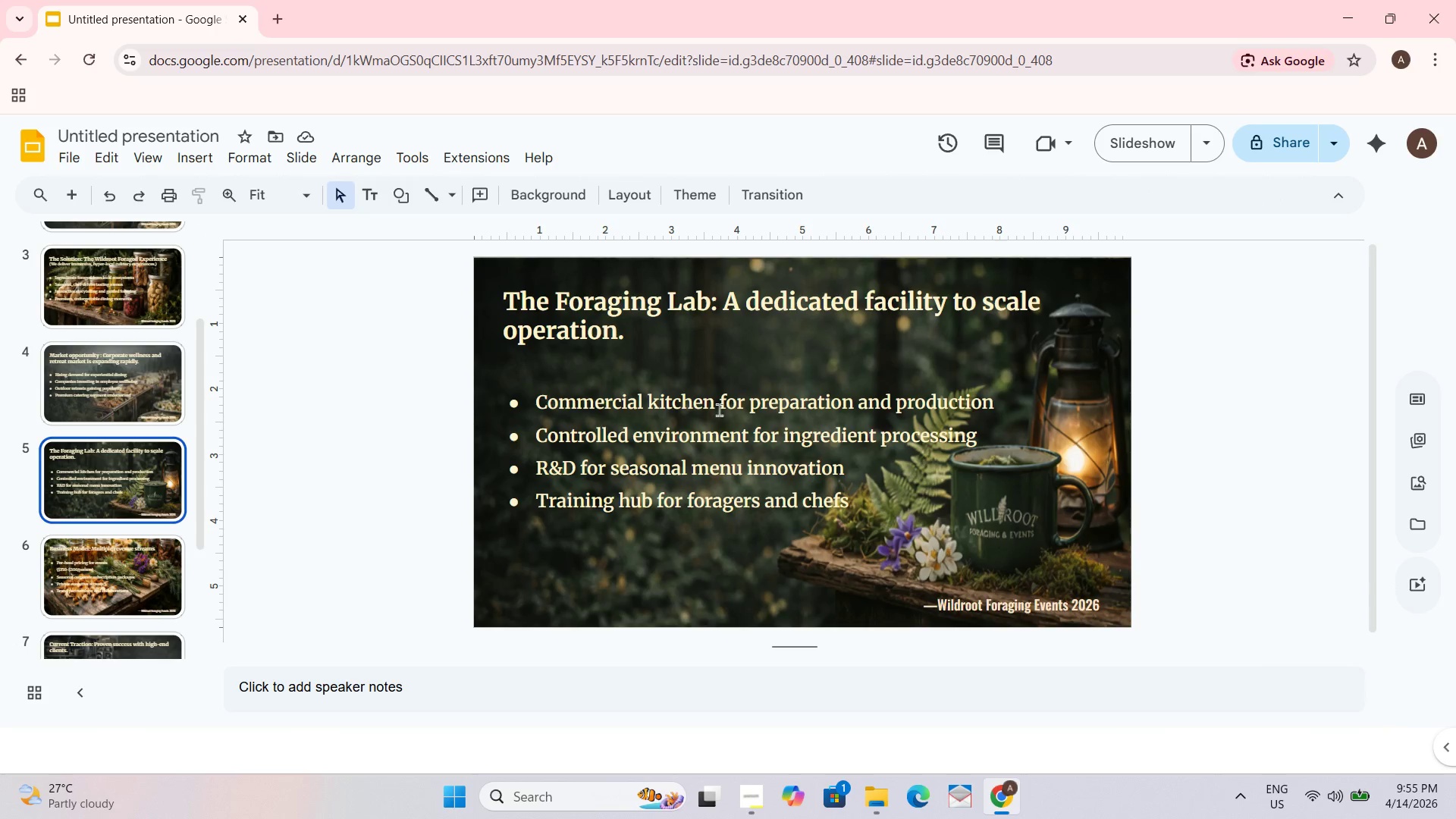 
left_click([747, 410])
 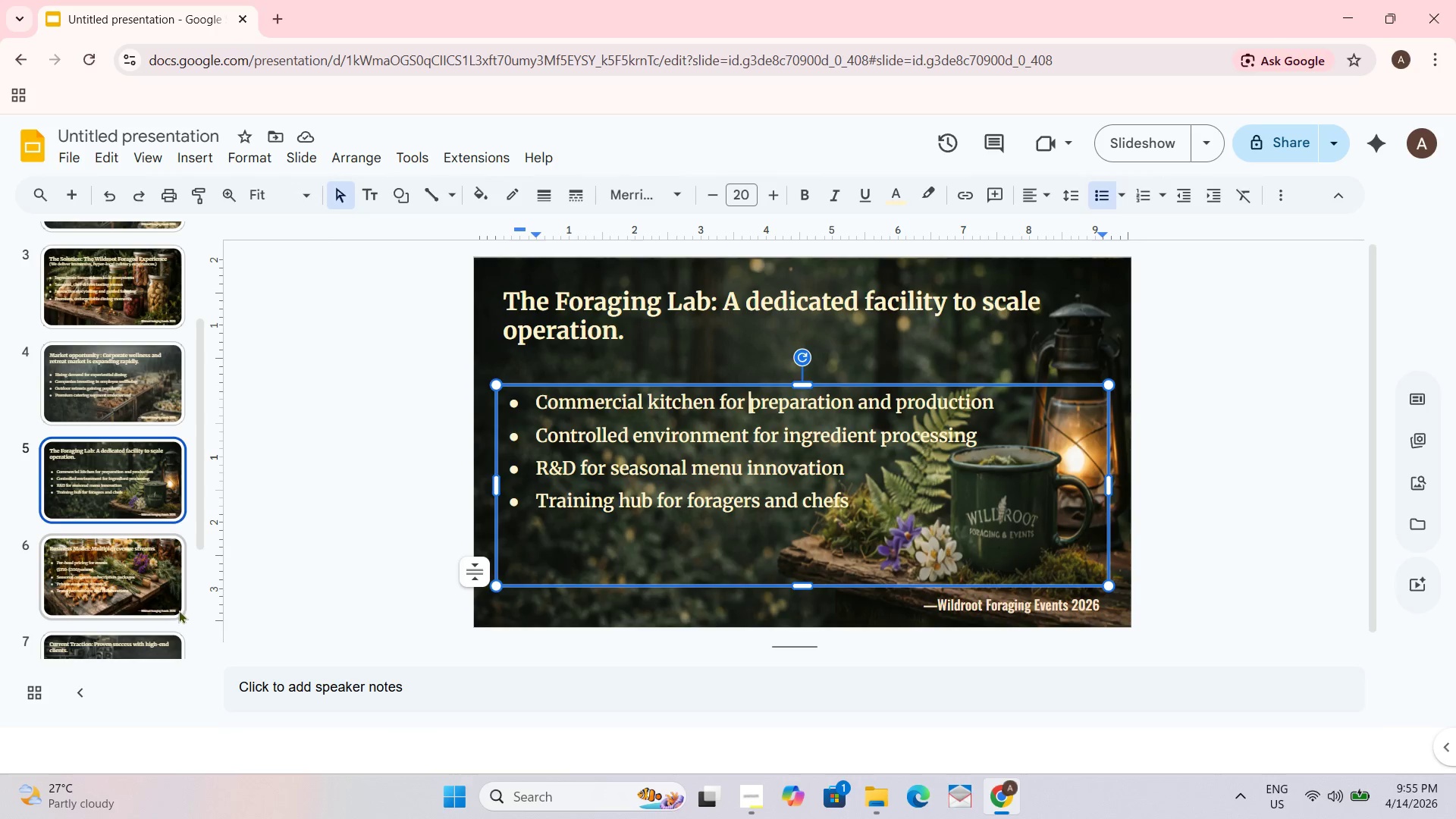 
left_click([123, 573])
 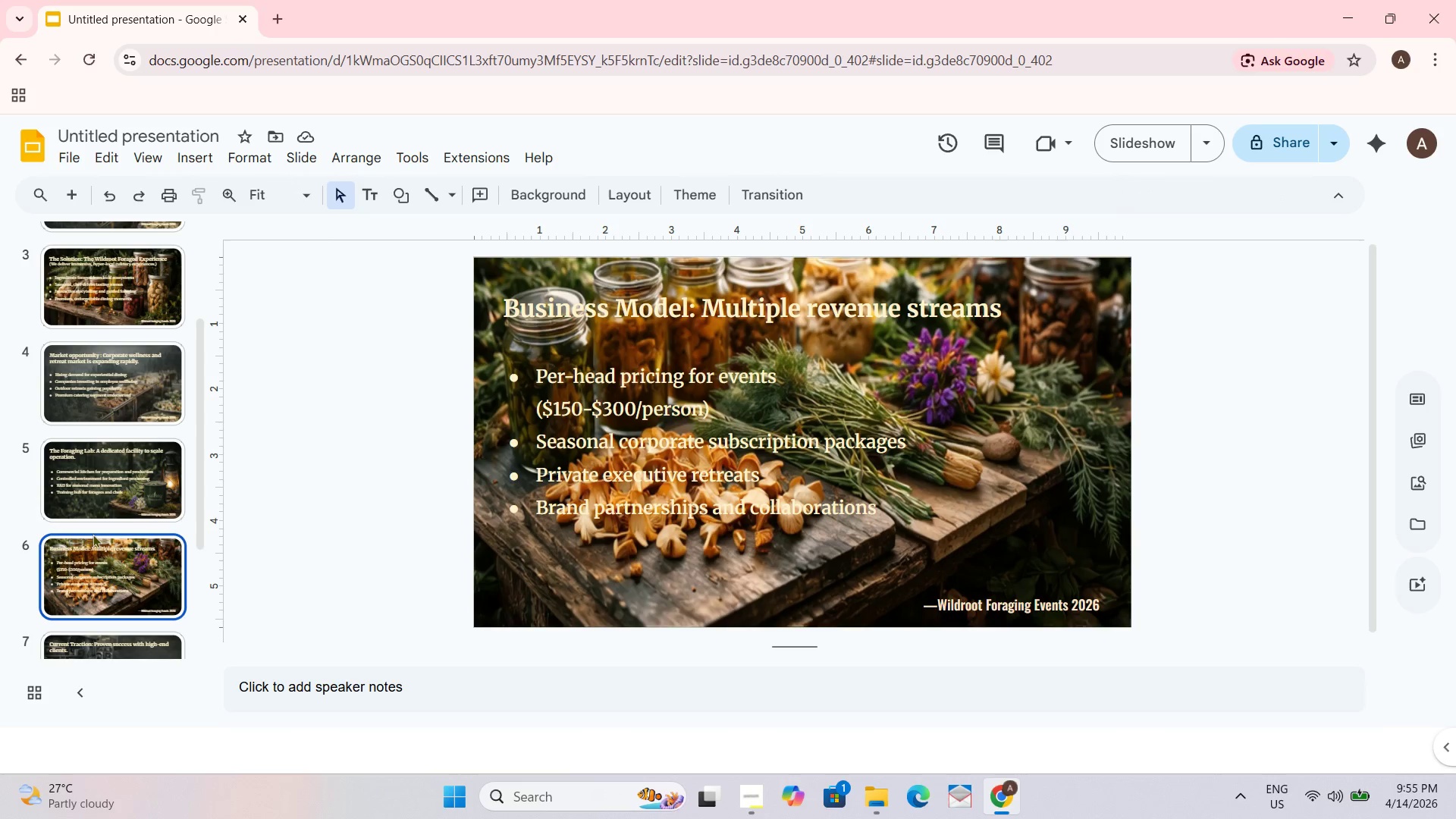 
scroll: coordinate [96, 537], scroll_direction: down, amount: 1.0
 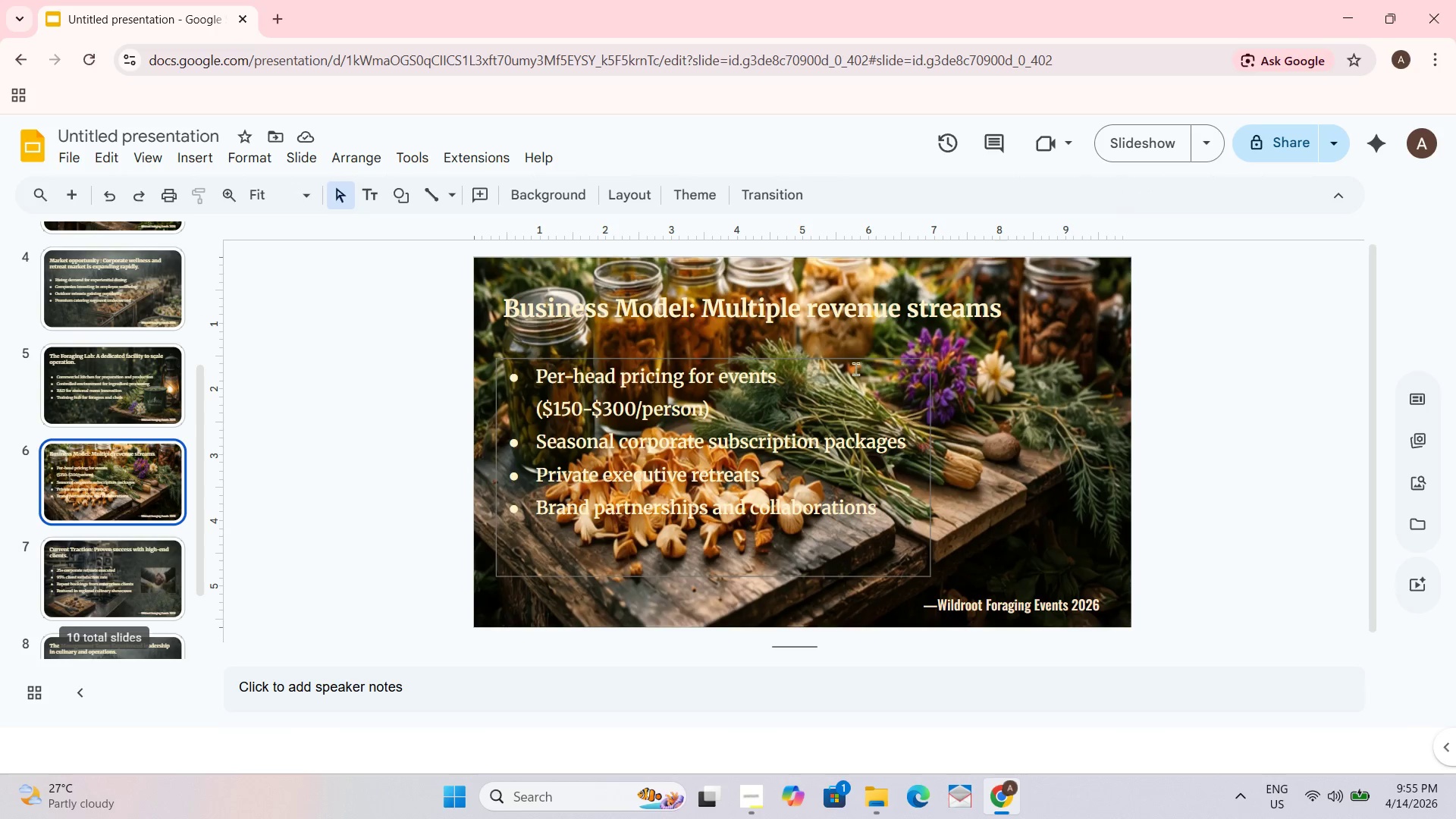 
left_click_drag(start_coordinate=[735, 400], to_coordinate=[726, 403])
 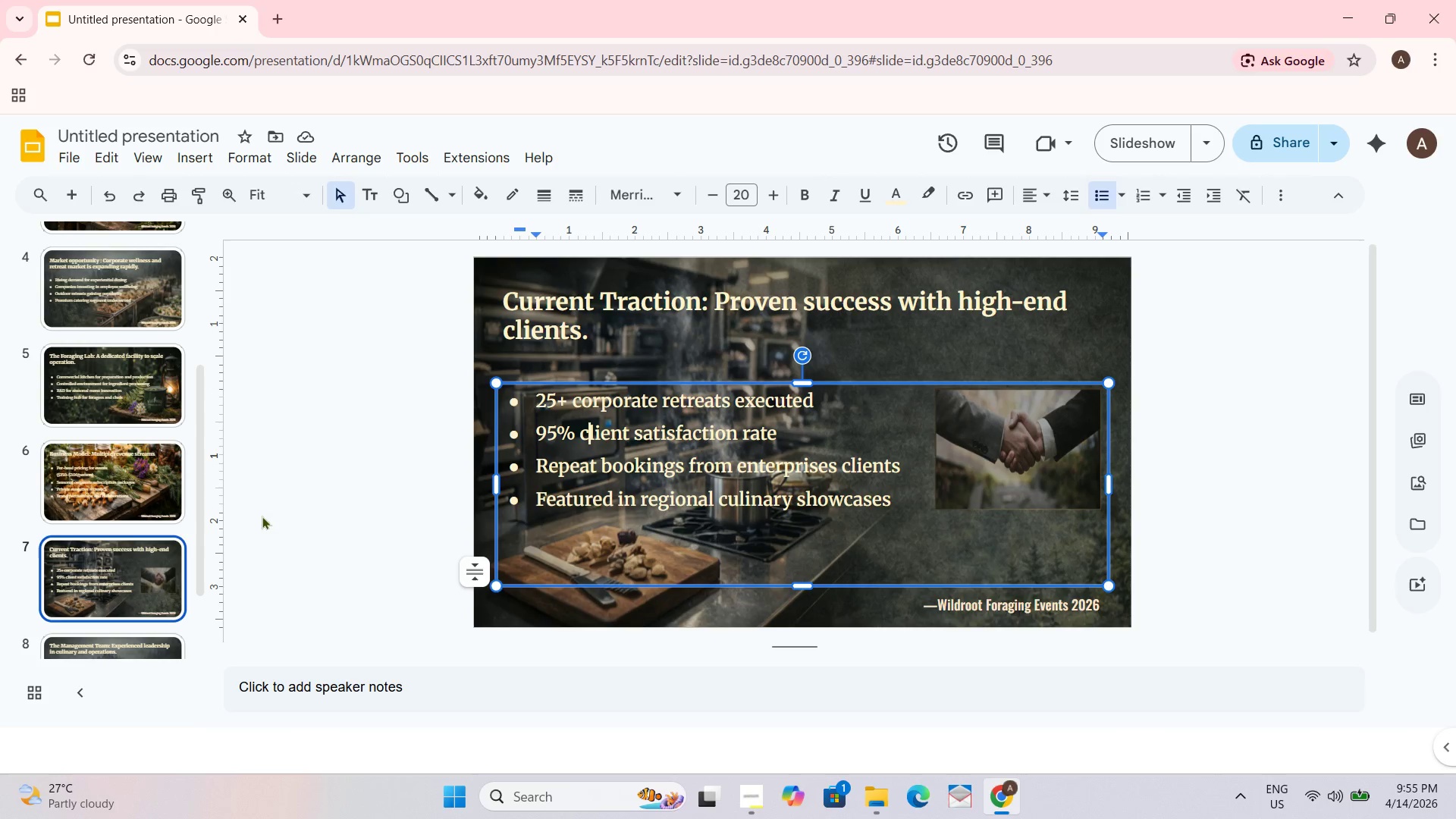 
scroll: coordinate [124, 542], scroll_direction: down, amount: 1.0
 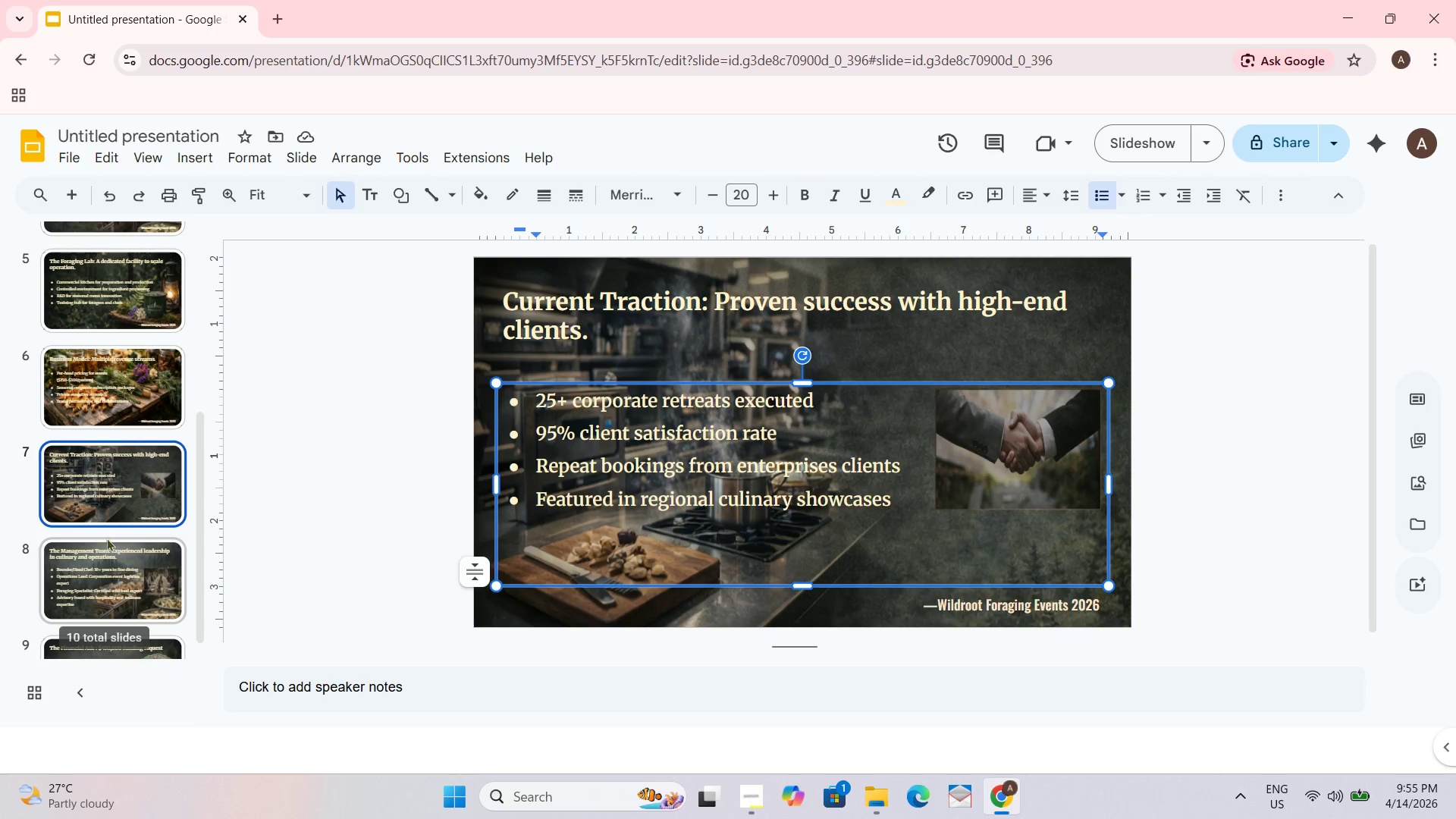 
left_click([105, 567])
 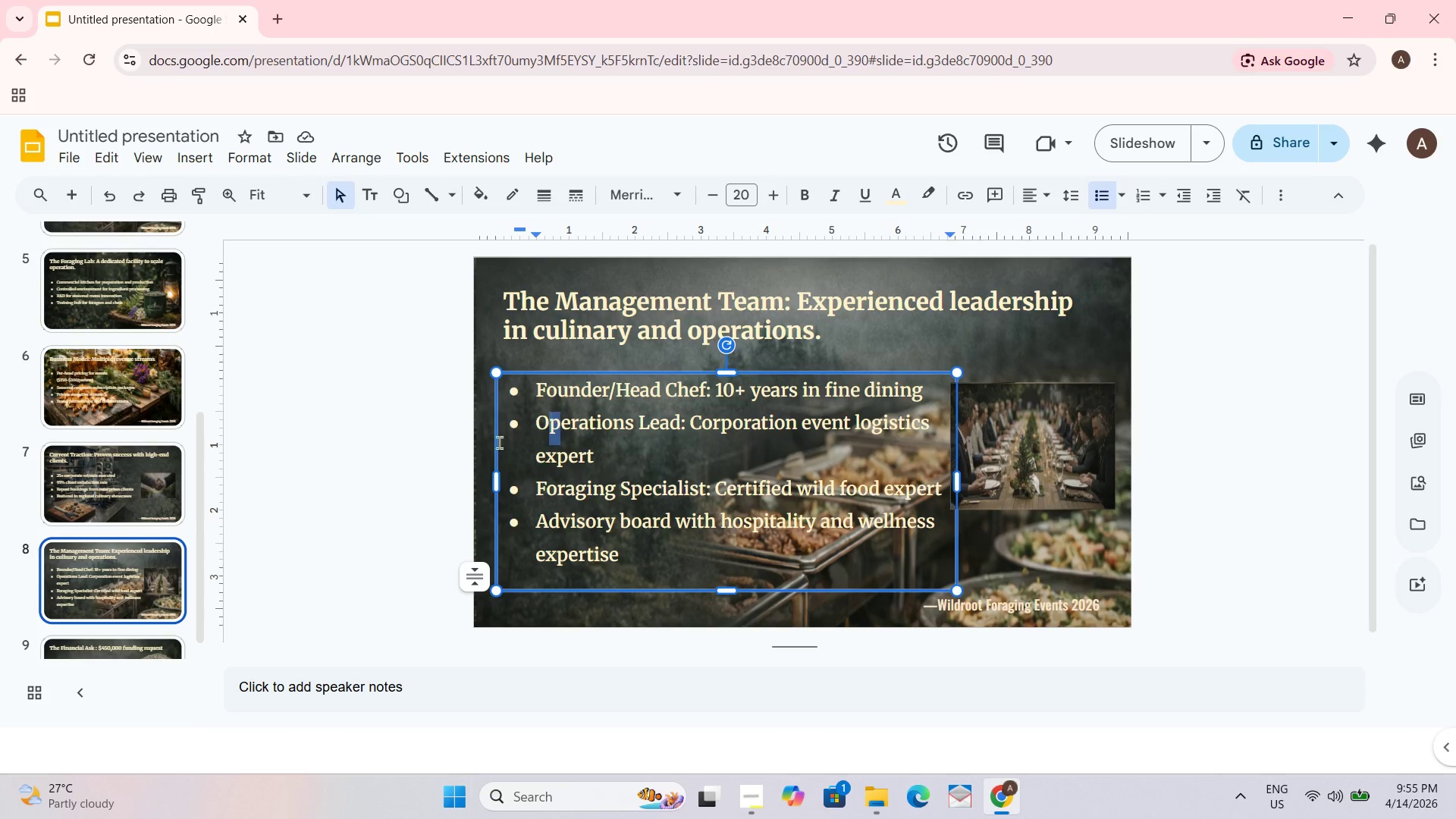 
left_click([125, 577])
 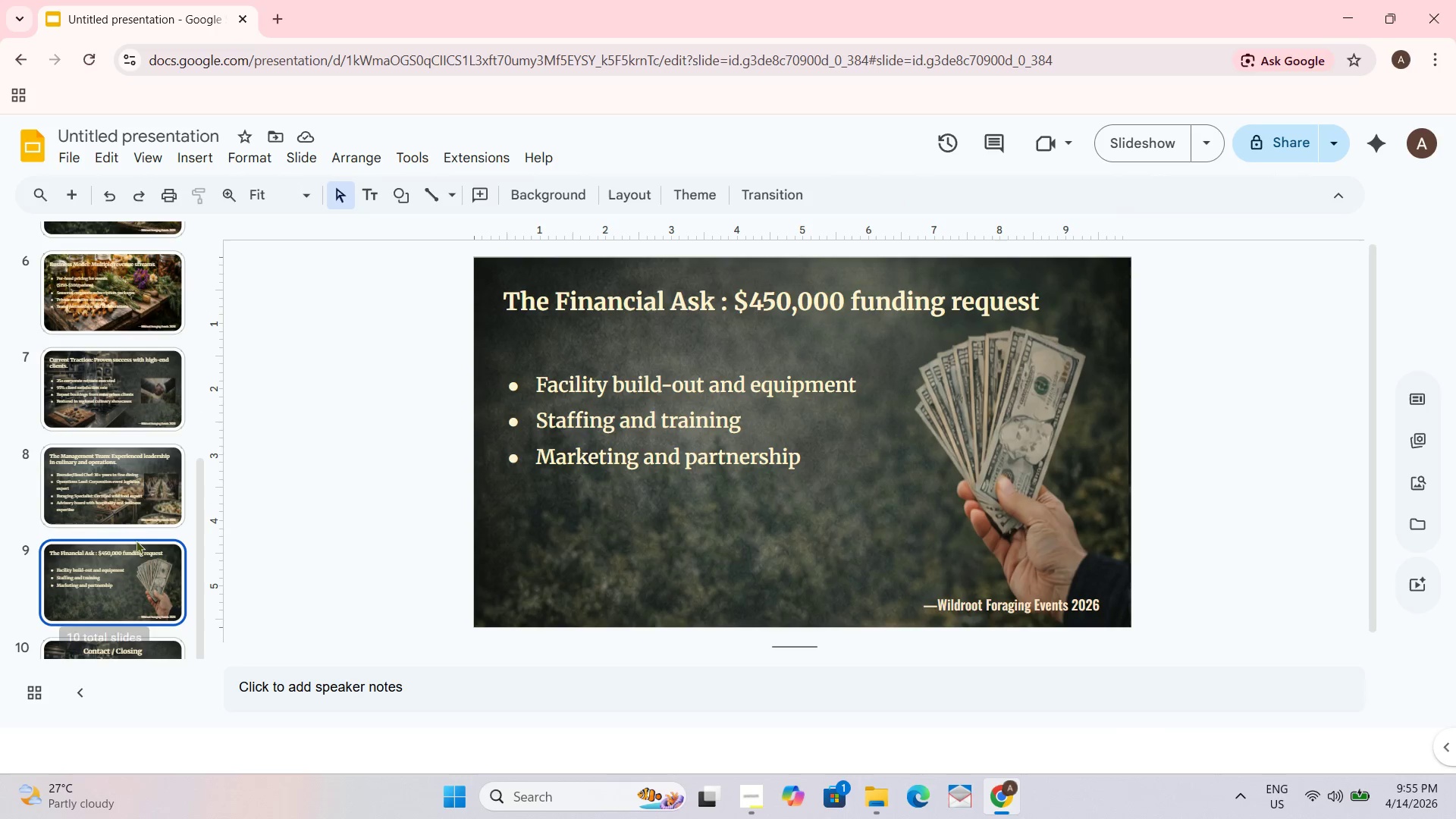 
scroll: coordinate [135, 538], scroll_direction: down, amount: 2.0
 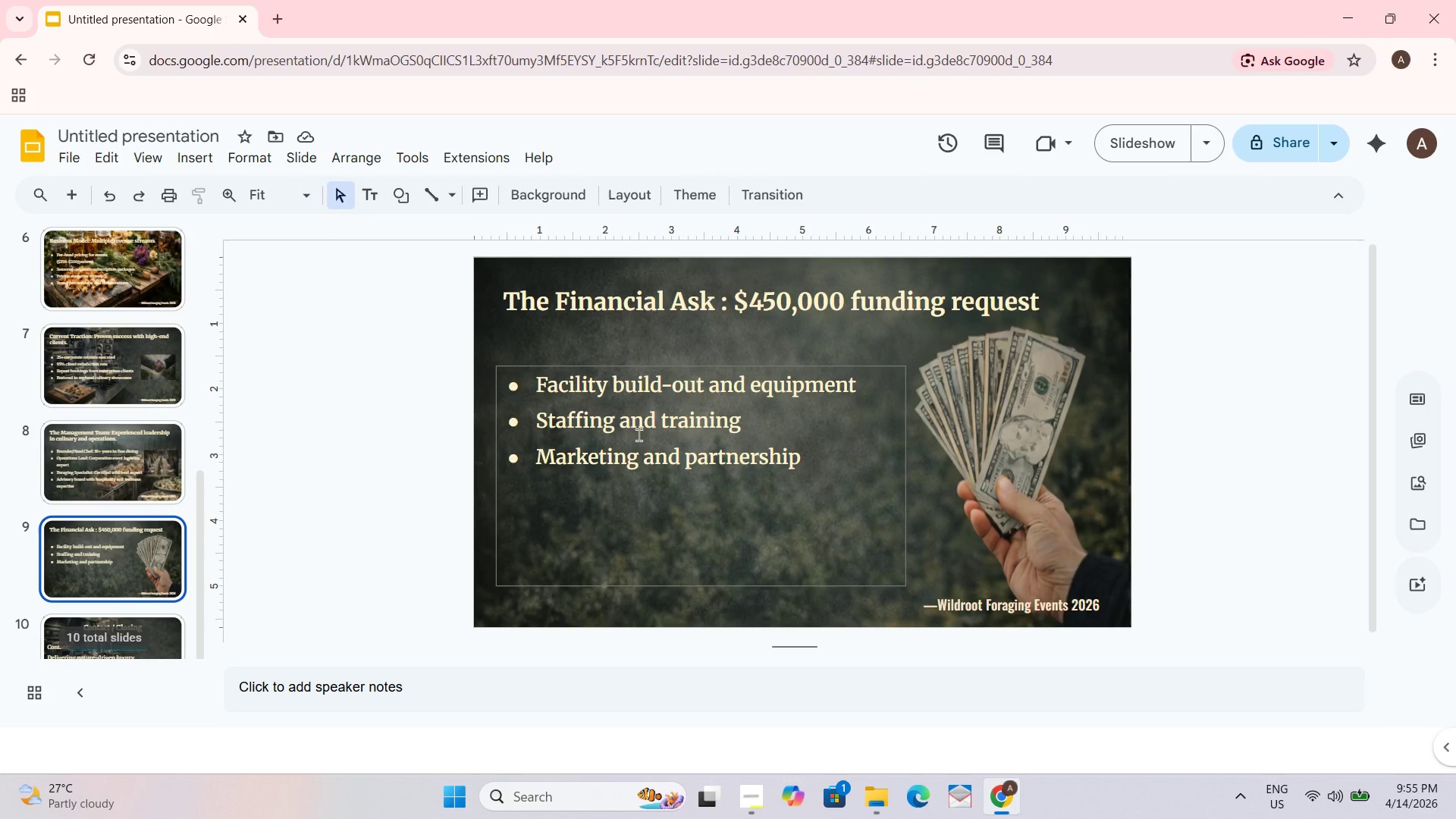 
left_click([639, 435])
 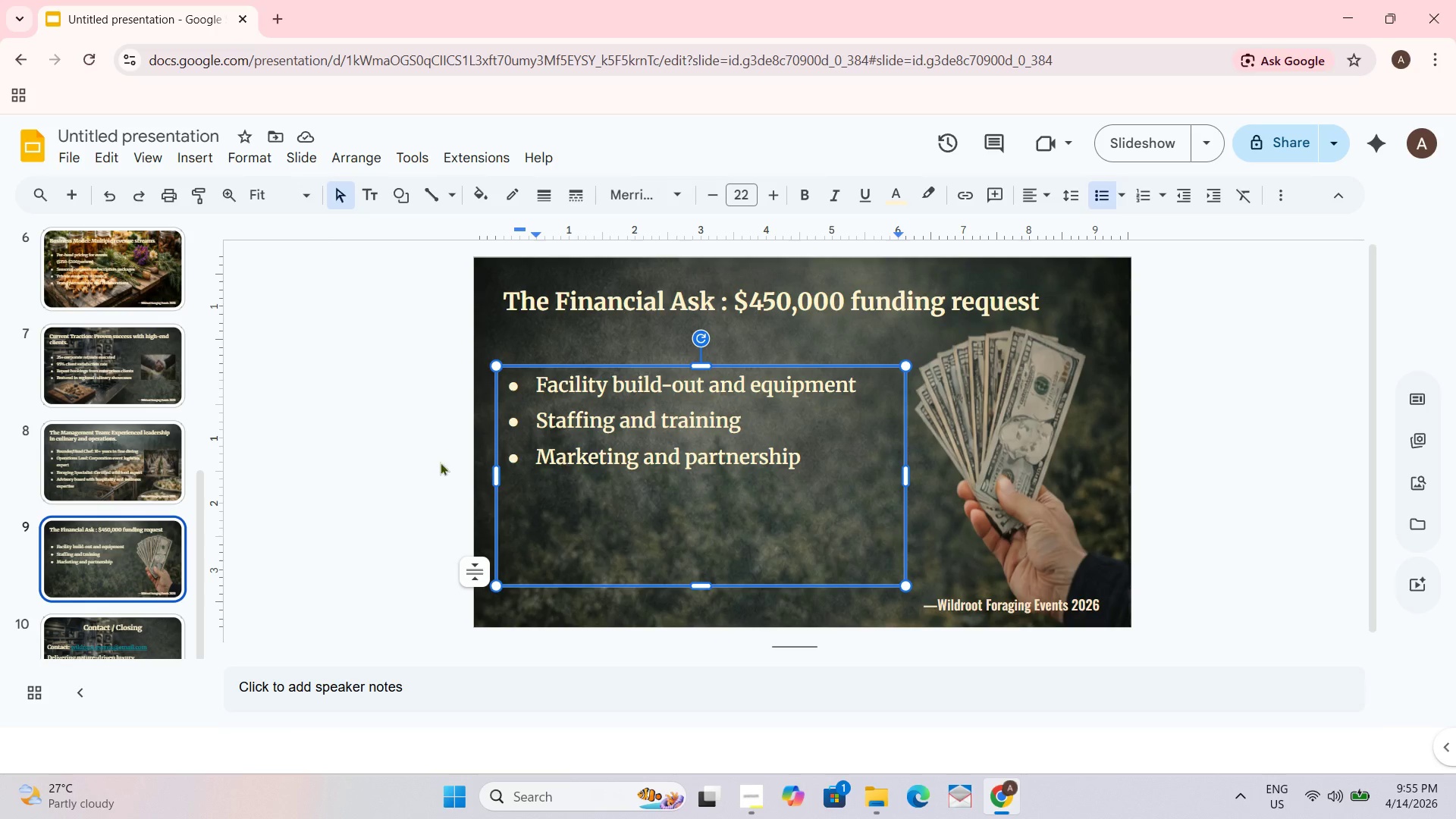 
scroll: coordinate [118, 494], scroll_direction: down, amount: 4.0
 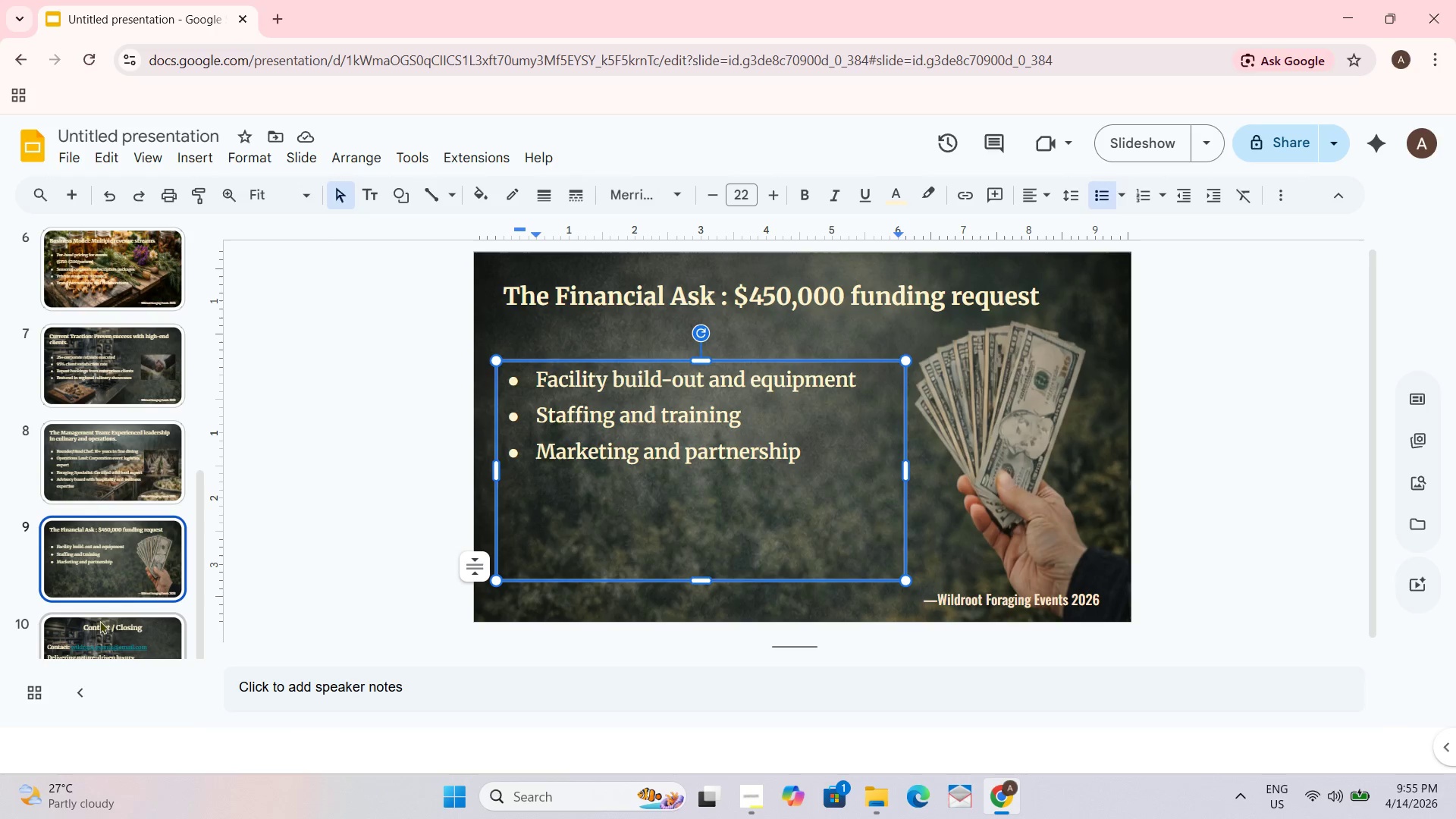 
left_click([99, 620])
 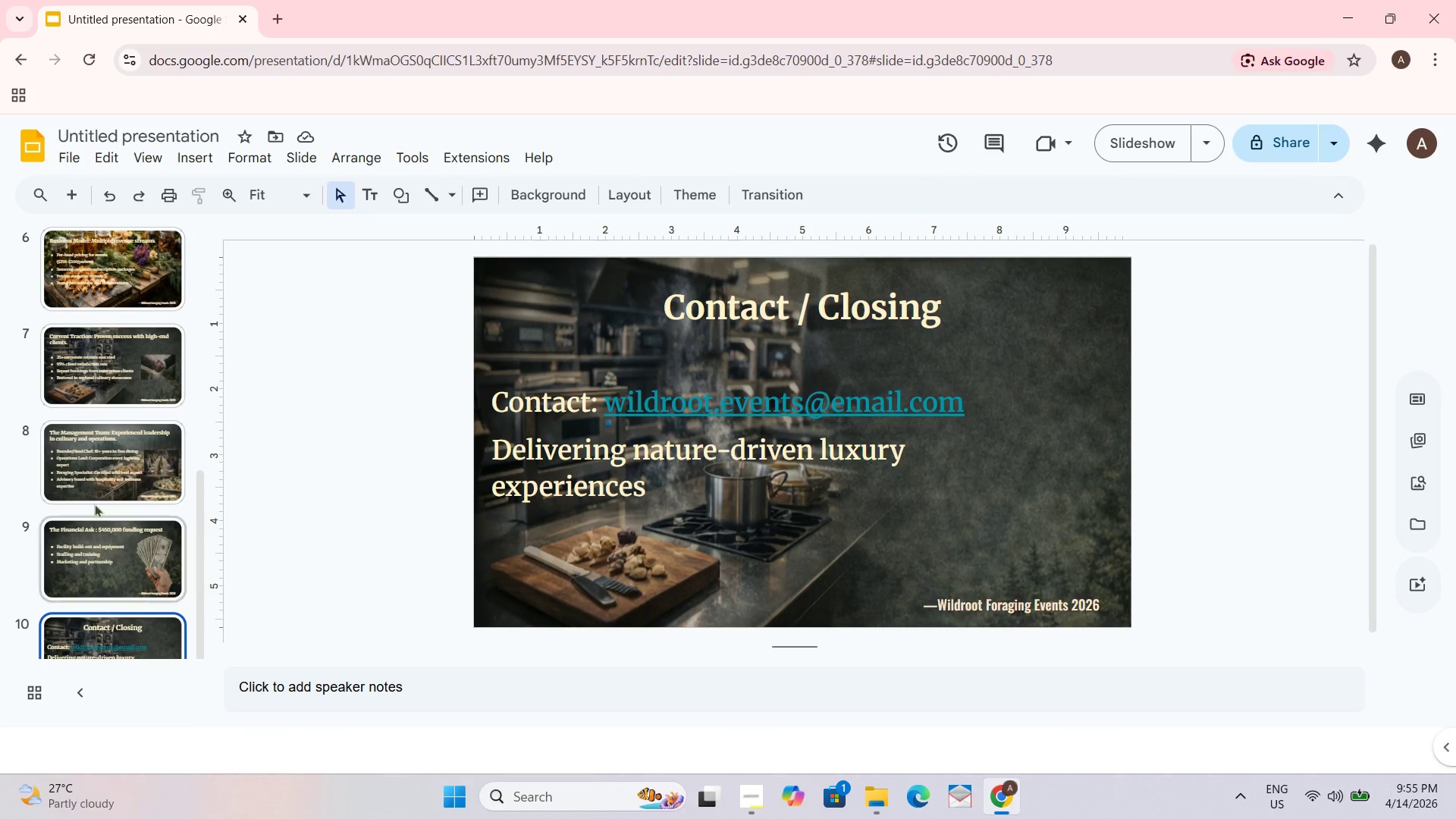 
scroll: coordinate [91, 556], scroll_direction: down, amount: 5.0
 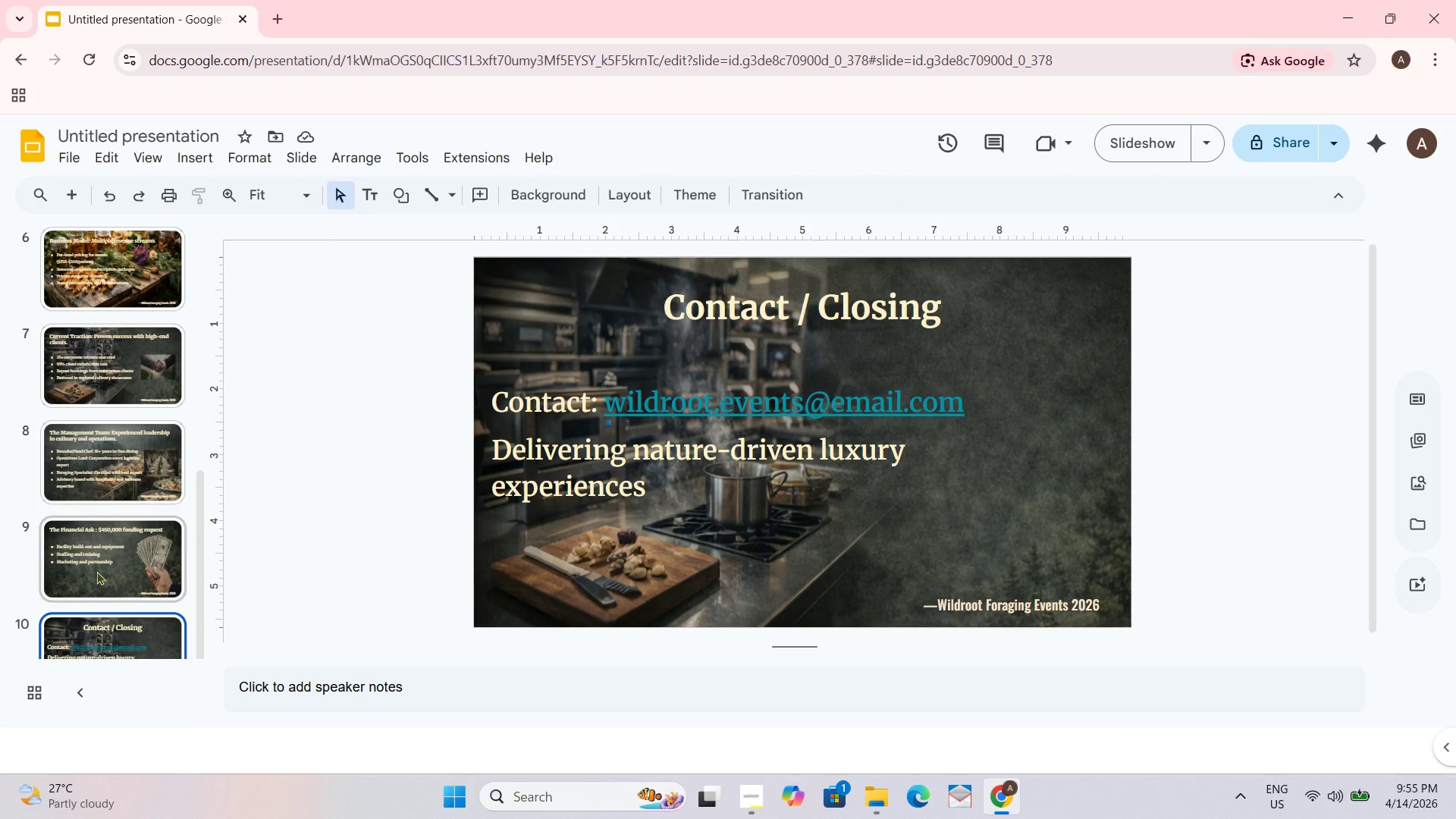 
left_click([96, 570])
 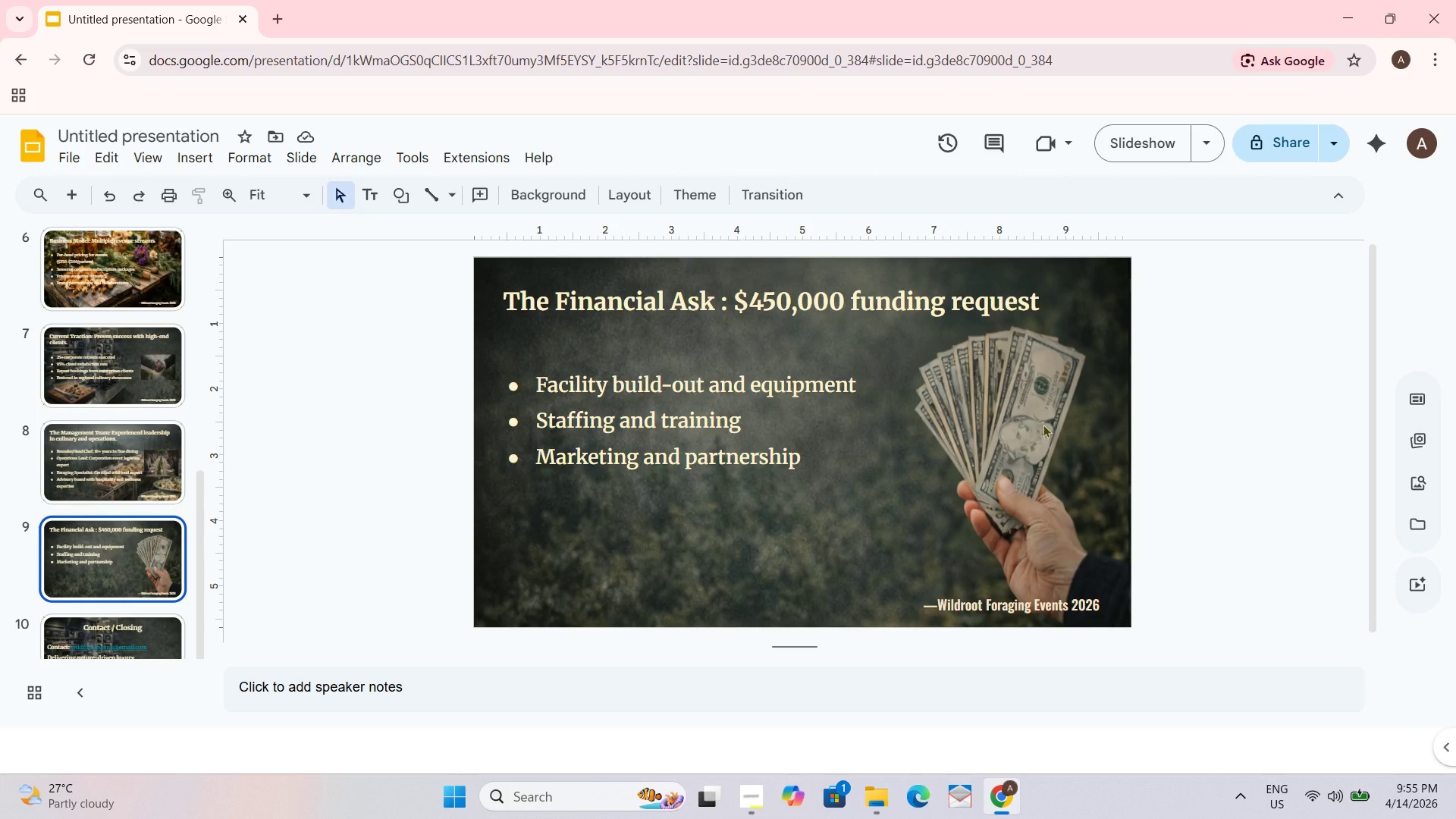 
key(Alt+AltLeft)
 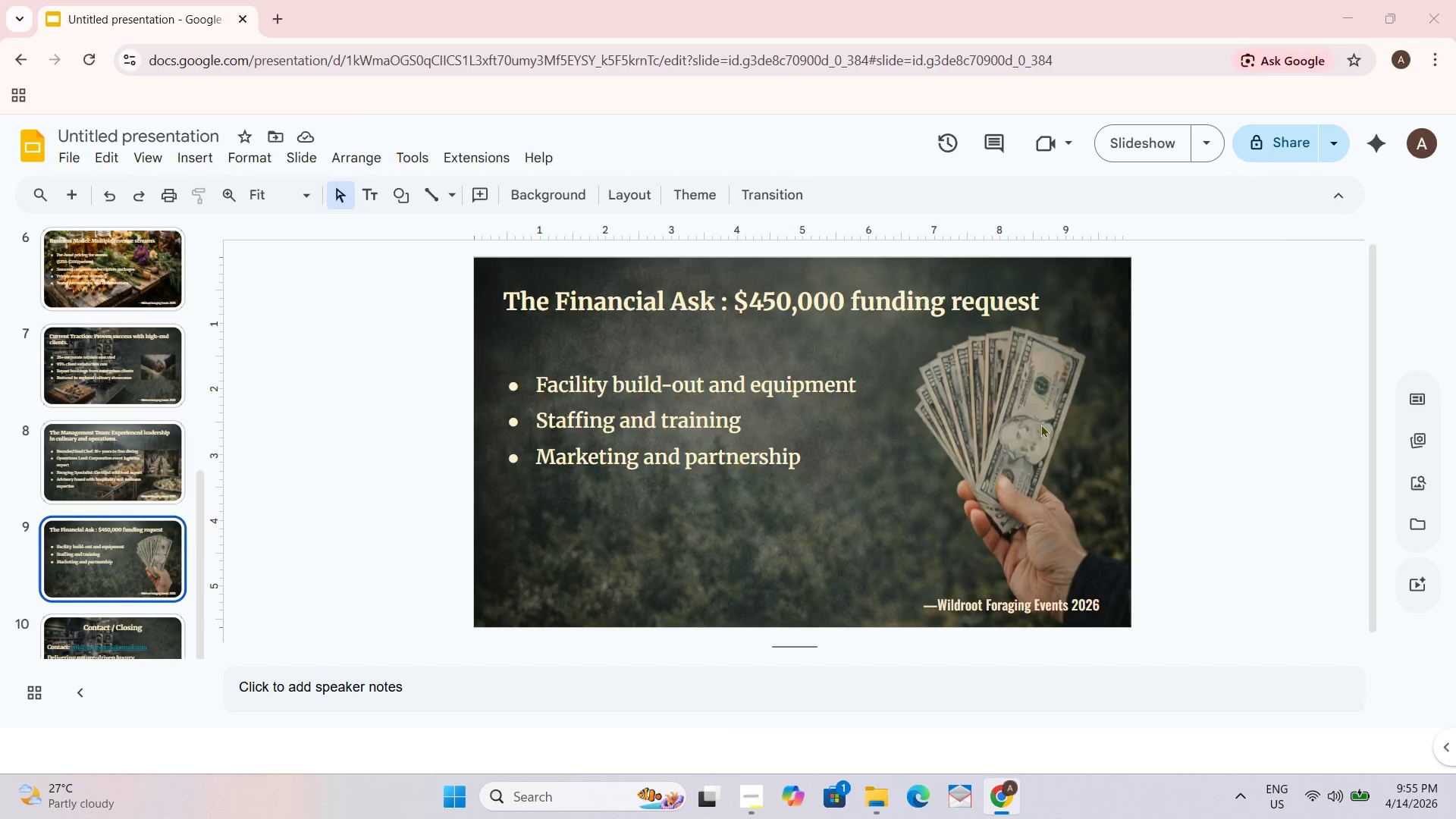 
key(Alt+Tab)
 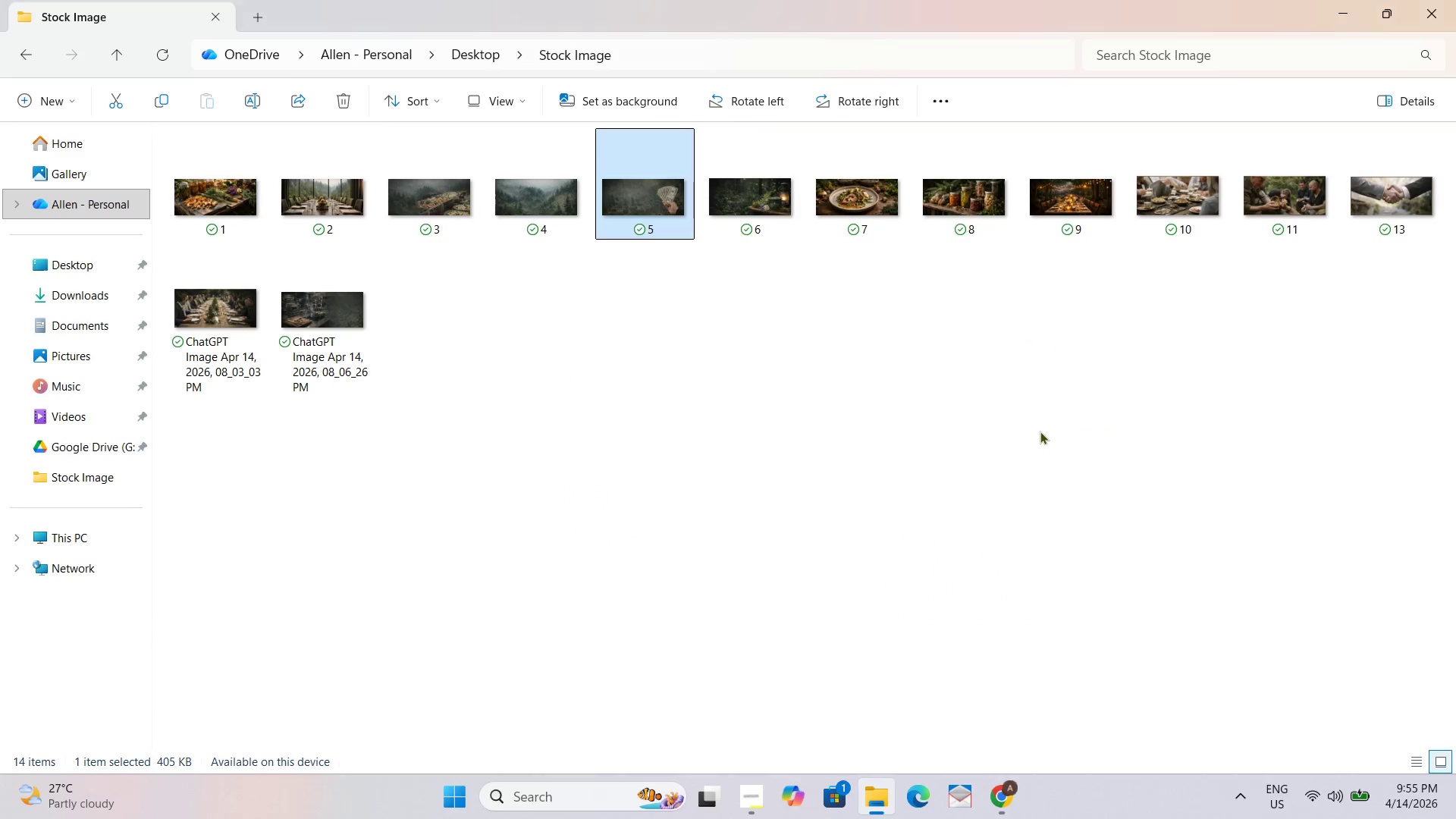 
key(Alt+Tab)
 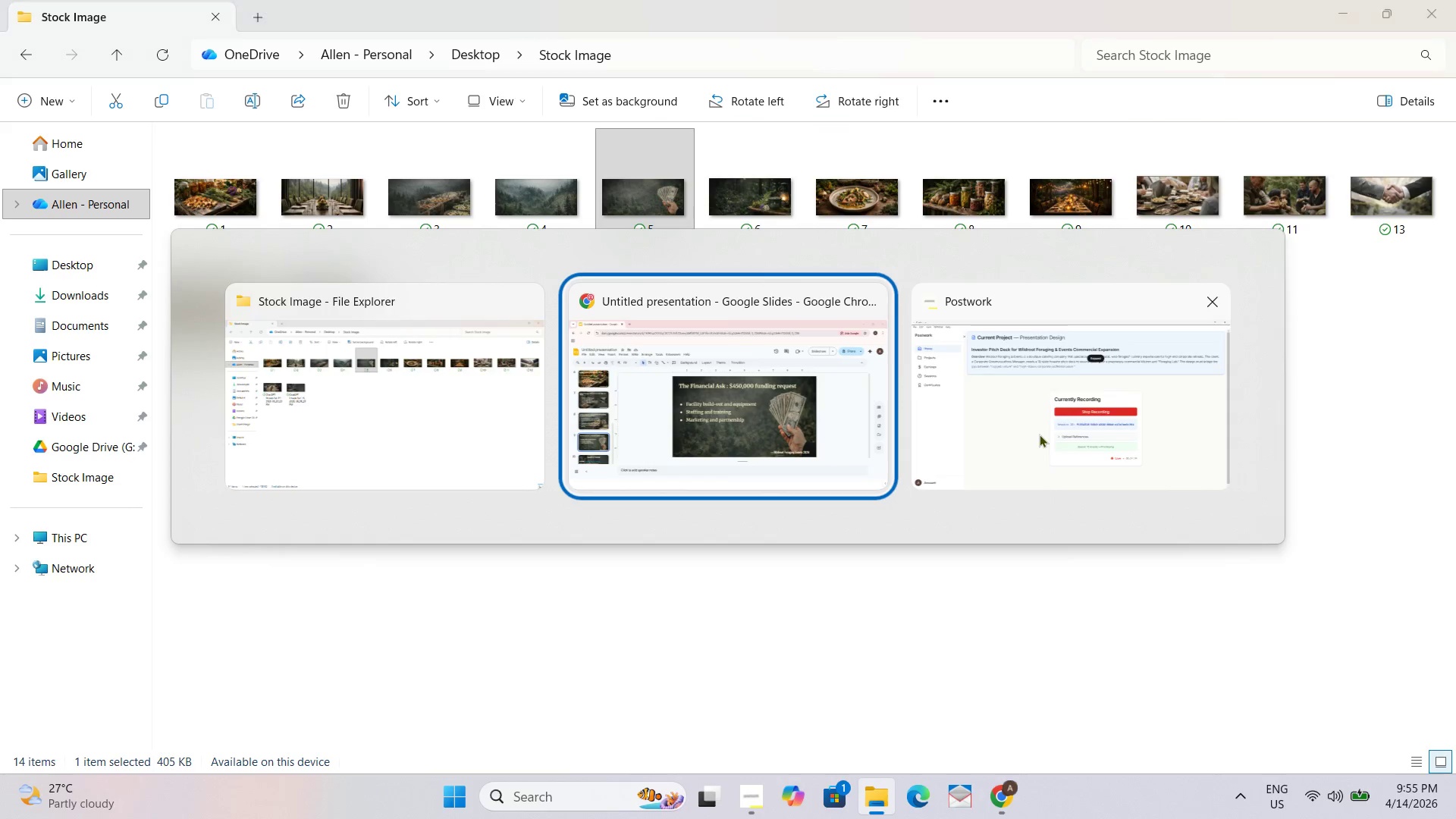 
key(Alt+Tab)